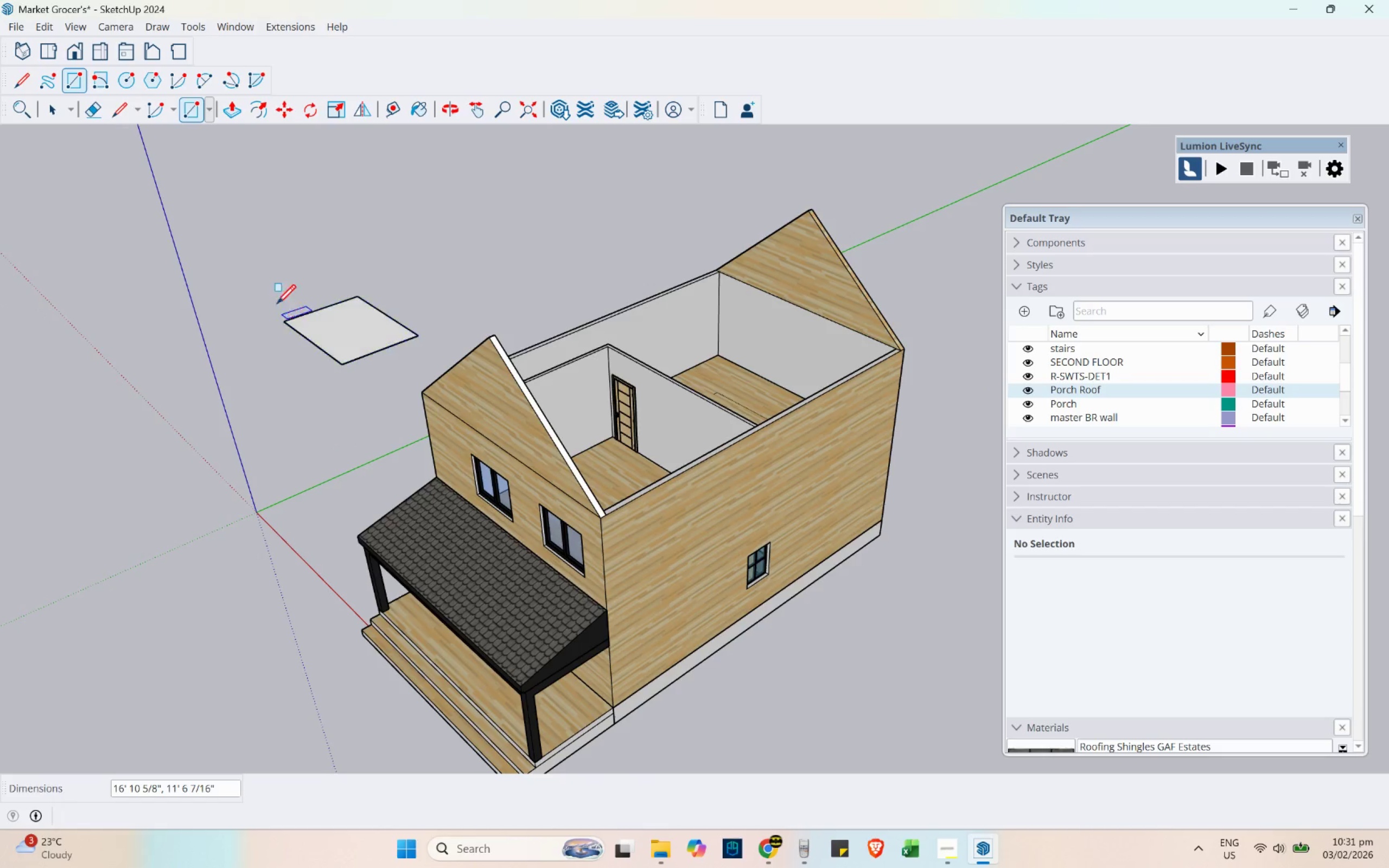 
left_click_drag(start_coordinate=[209, 244], to_coordinate=[439, 407])
 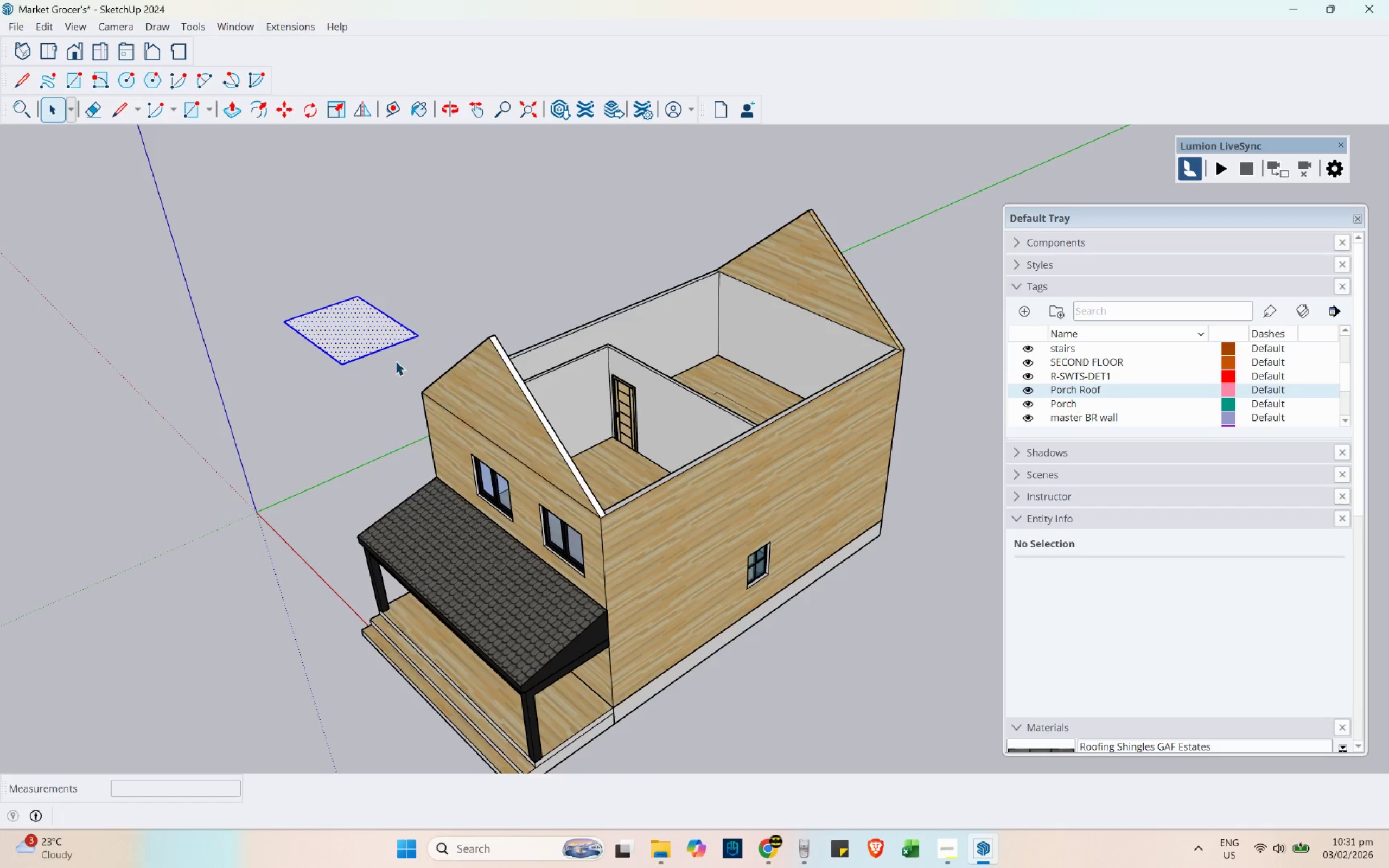 
right_click([363, 341])
 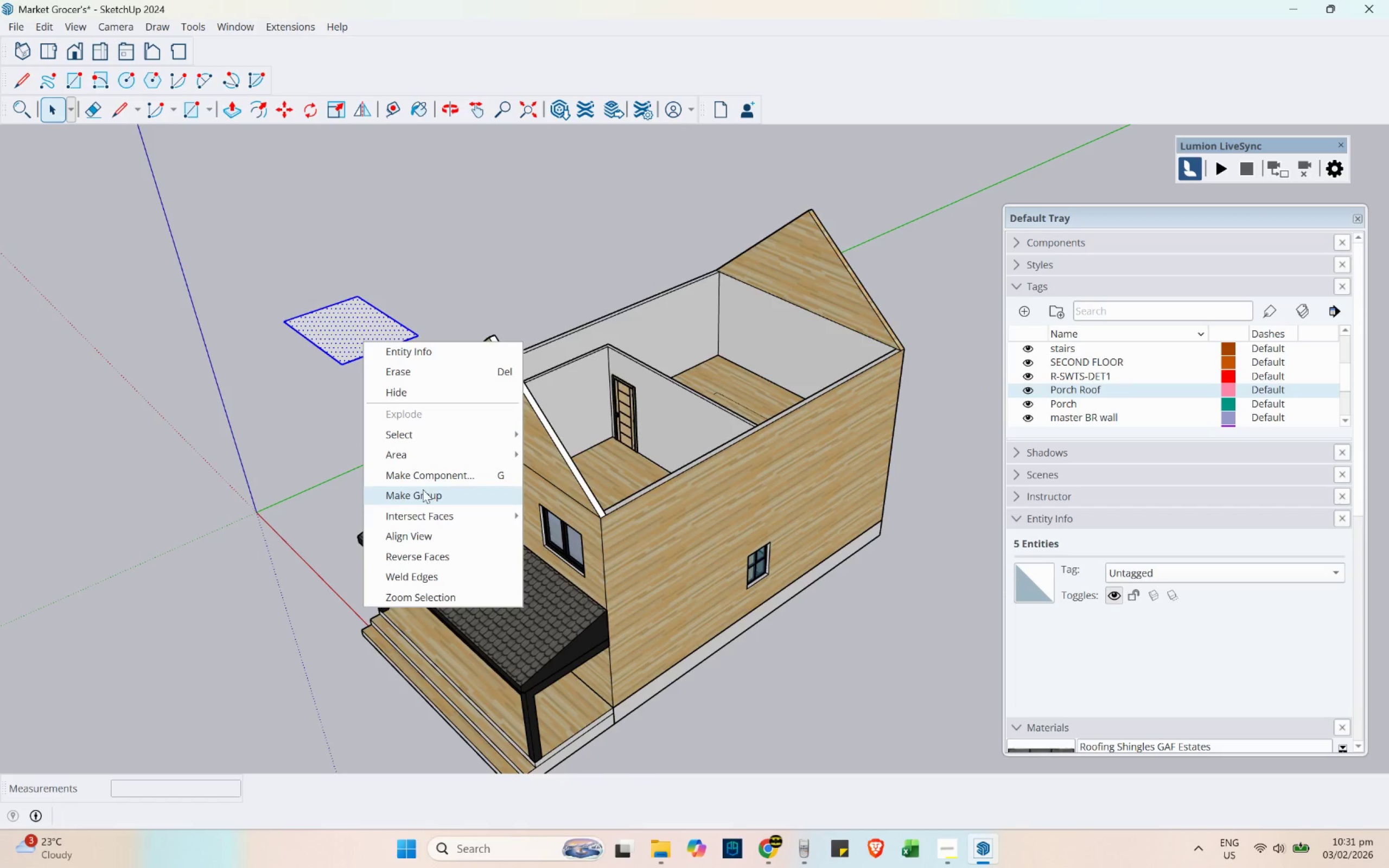 
left_click([424, 495])
 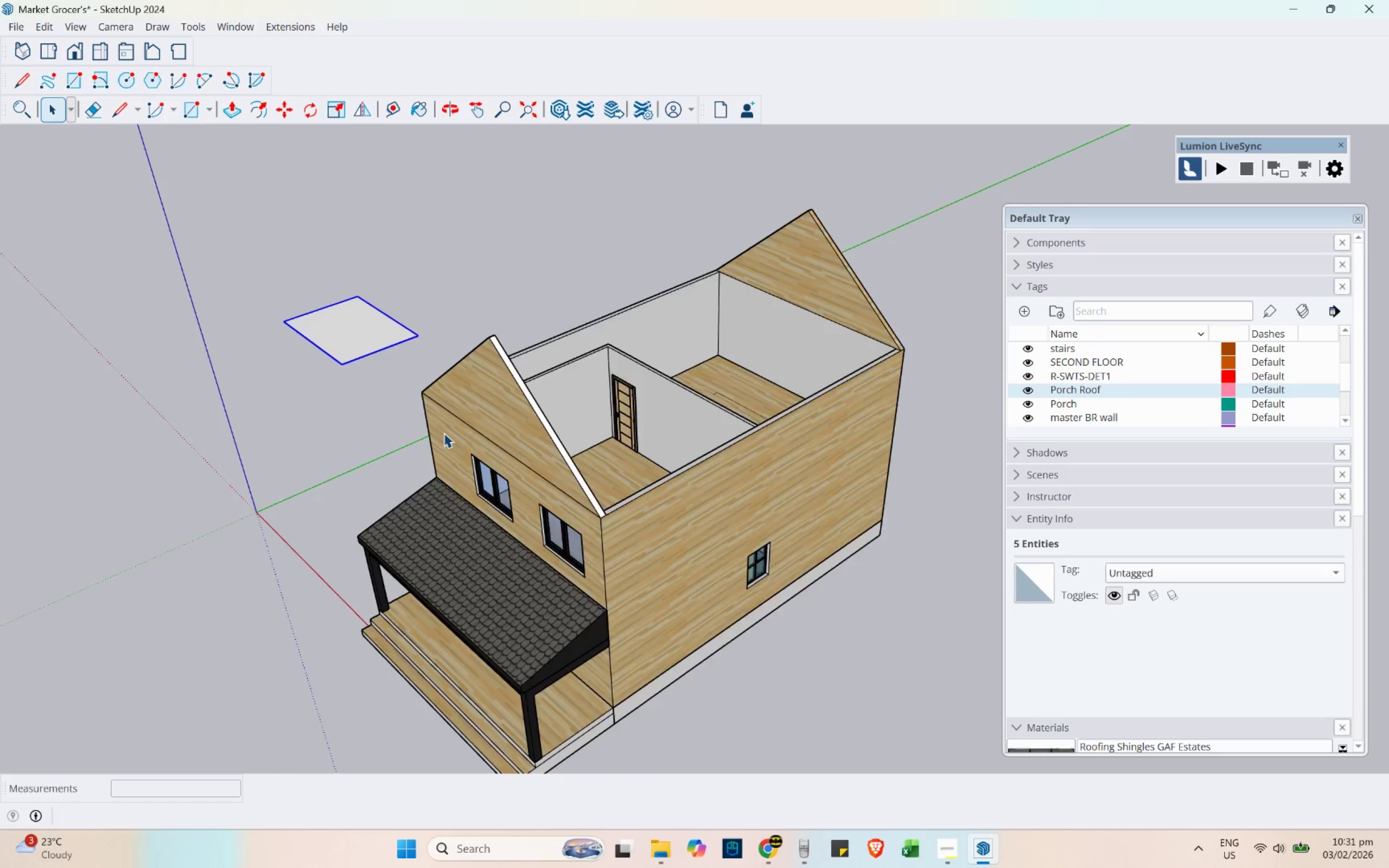 
left_click([321, 340])
 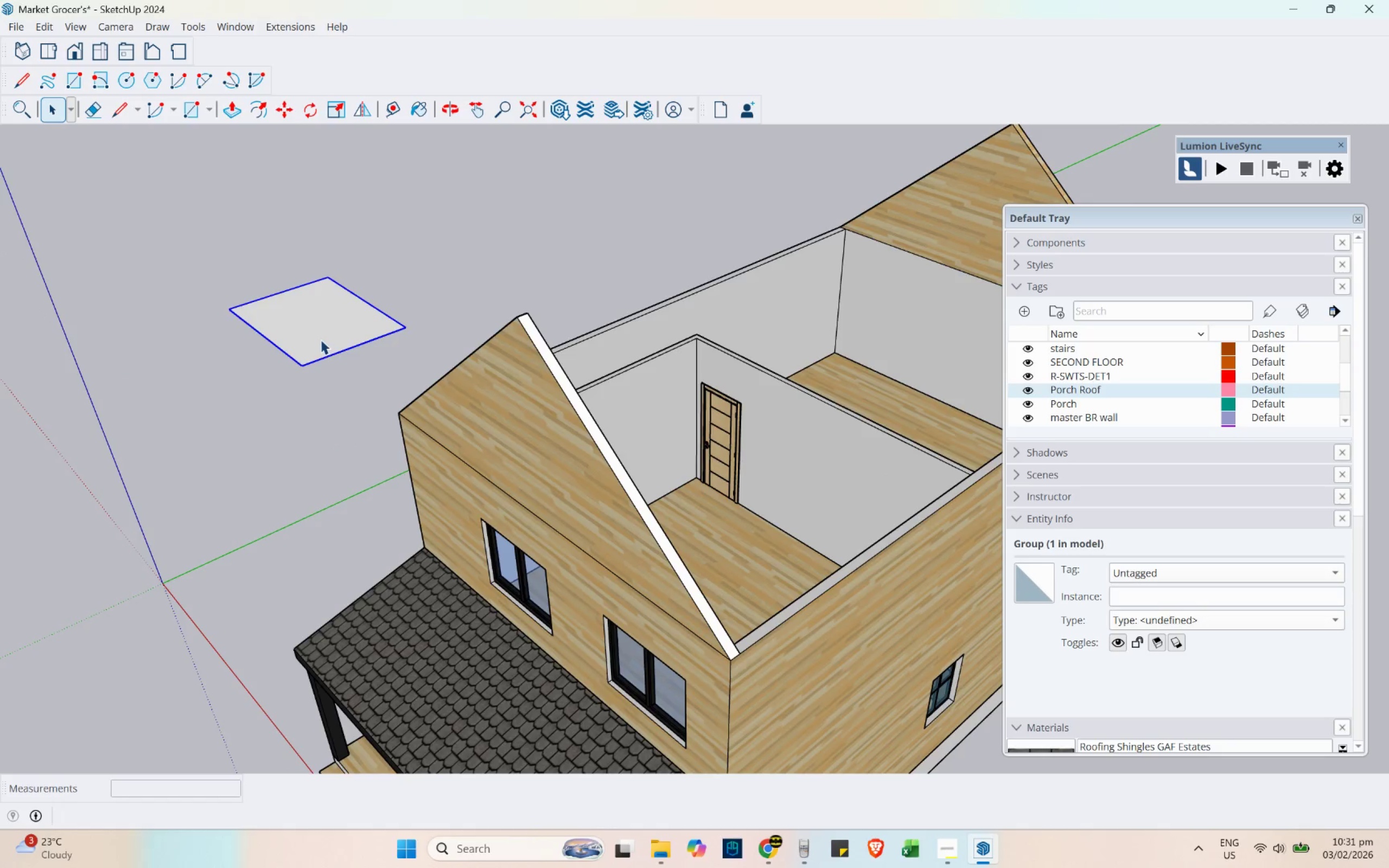 
scroll: coordinate [456, 358], scroll_direction: up, amount: 5.0
 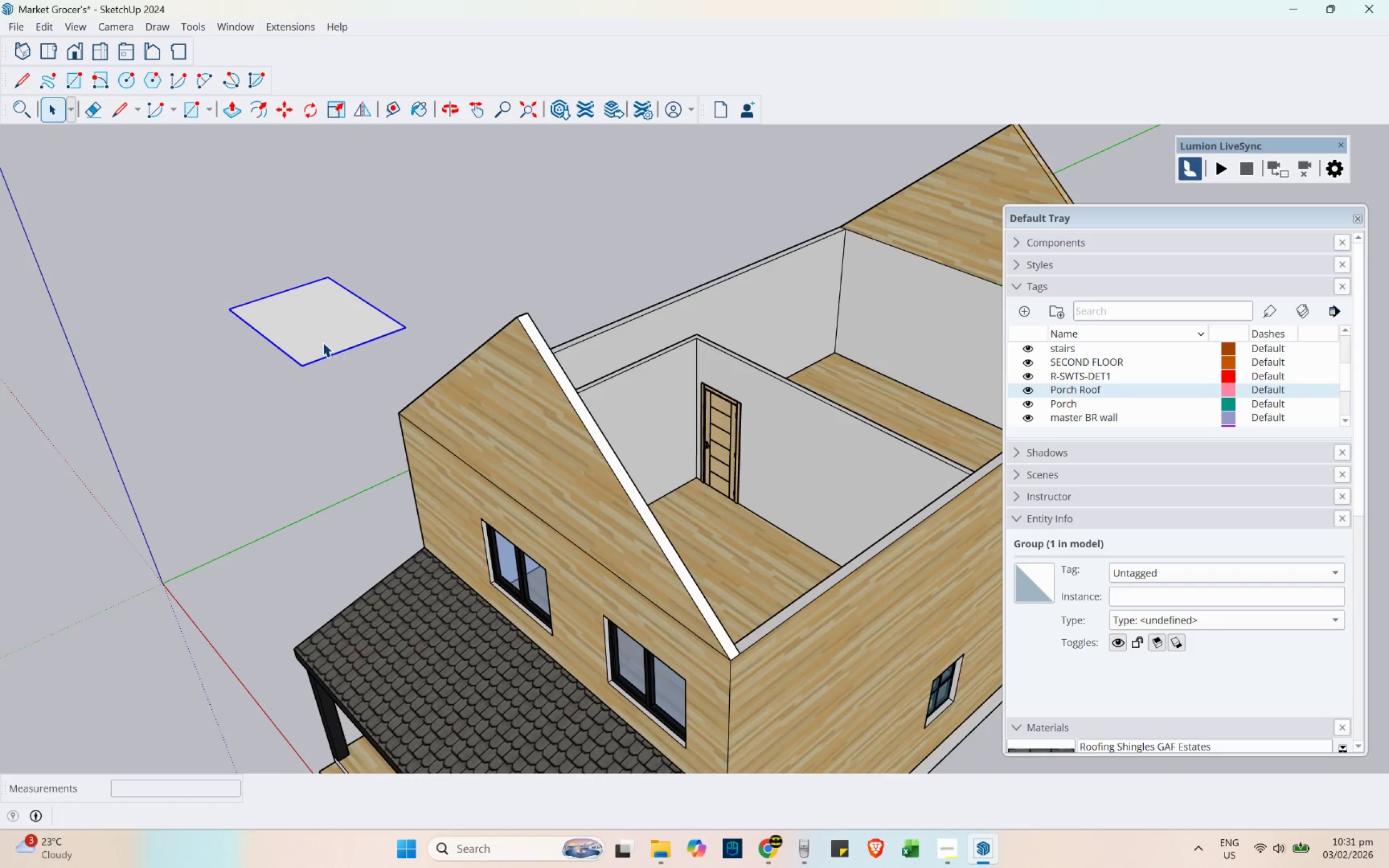 
double_click([321, 340])
 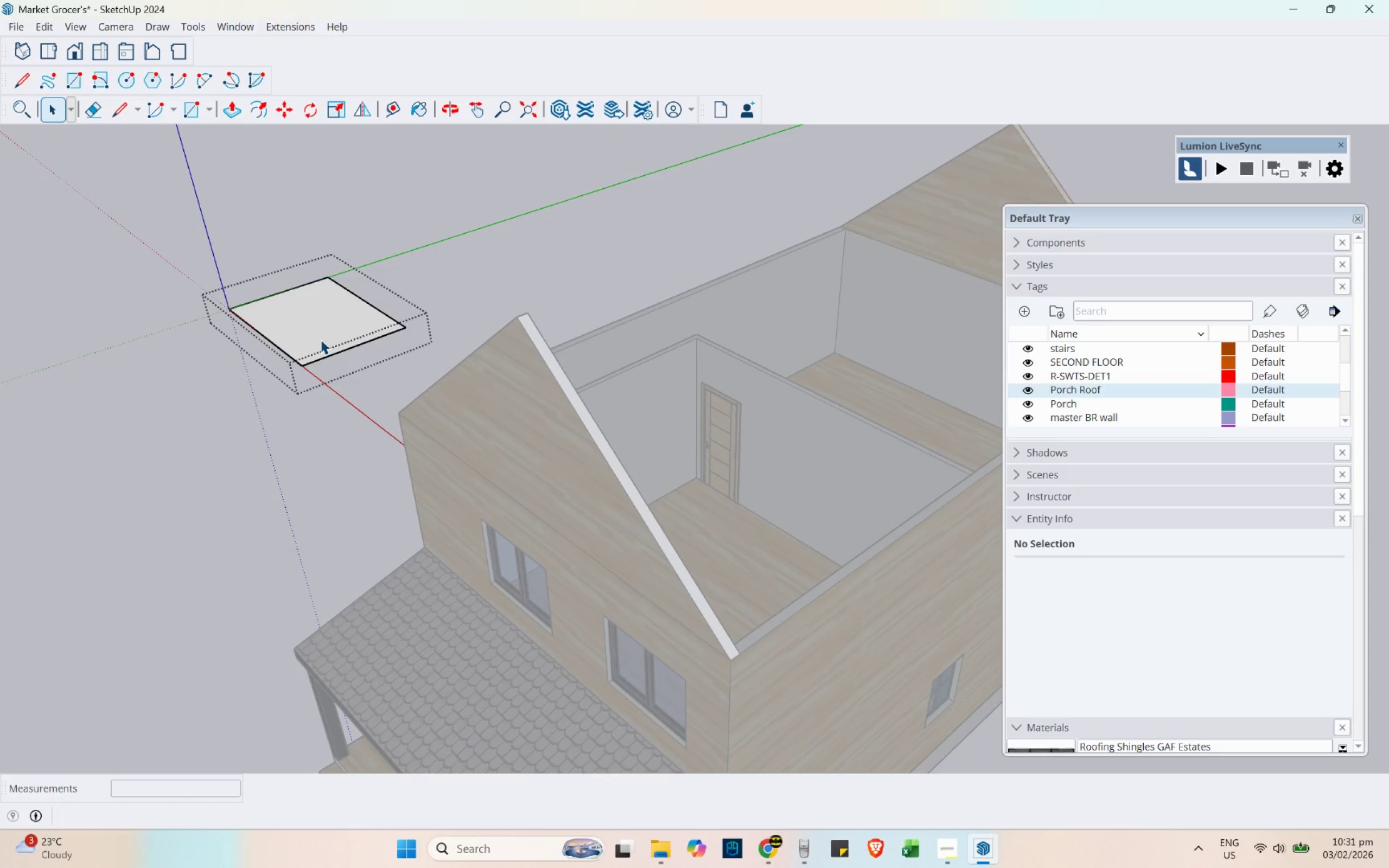 
key(L)
 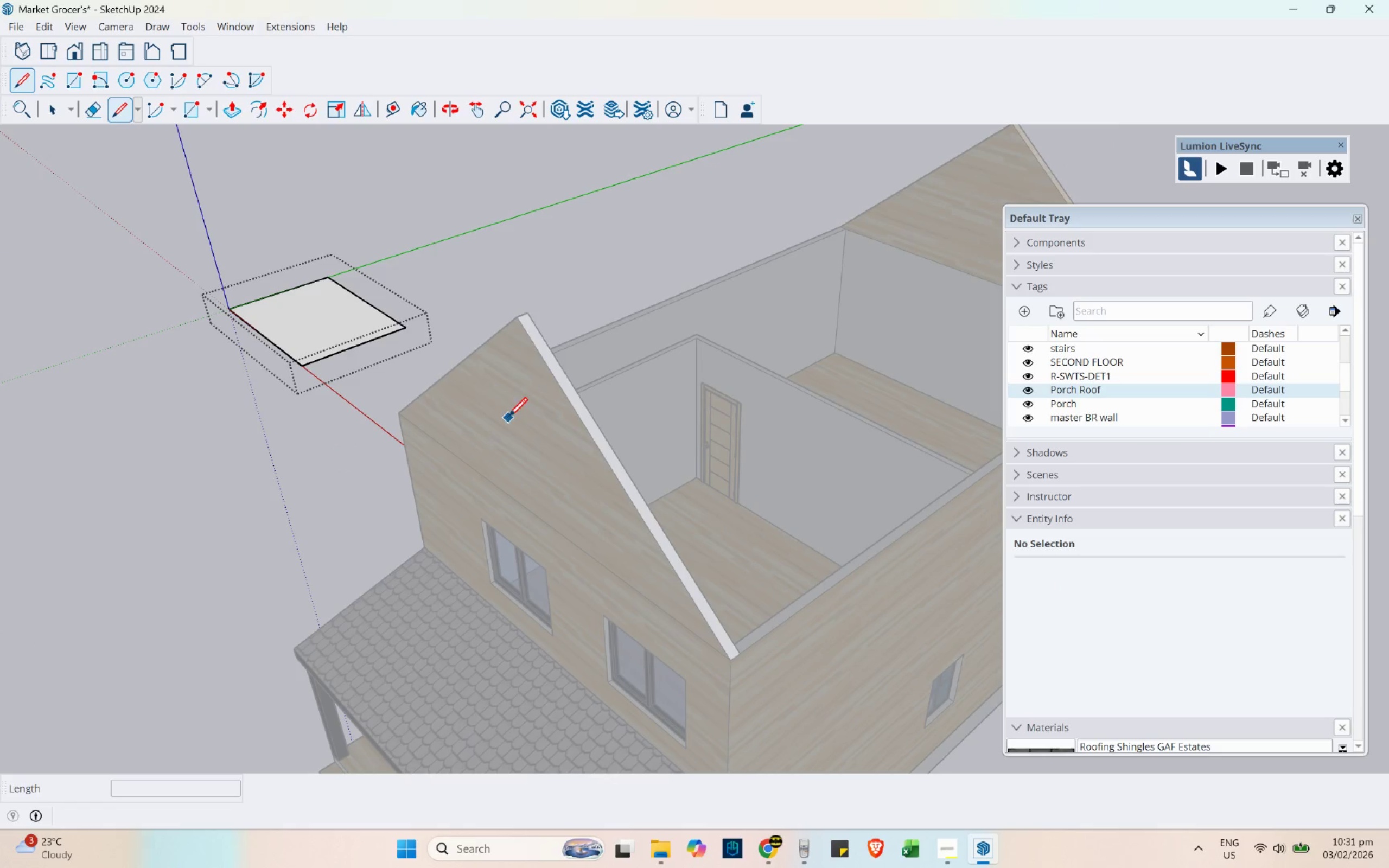 
scroll: coordinate [541, 298], scroll_direction: up, amount: 3.0
 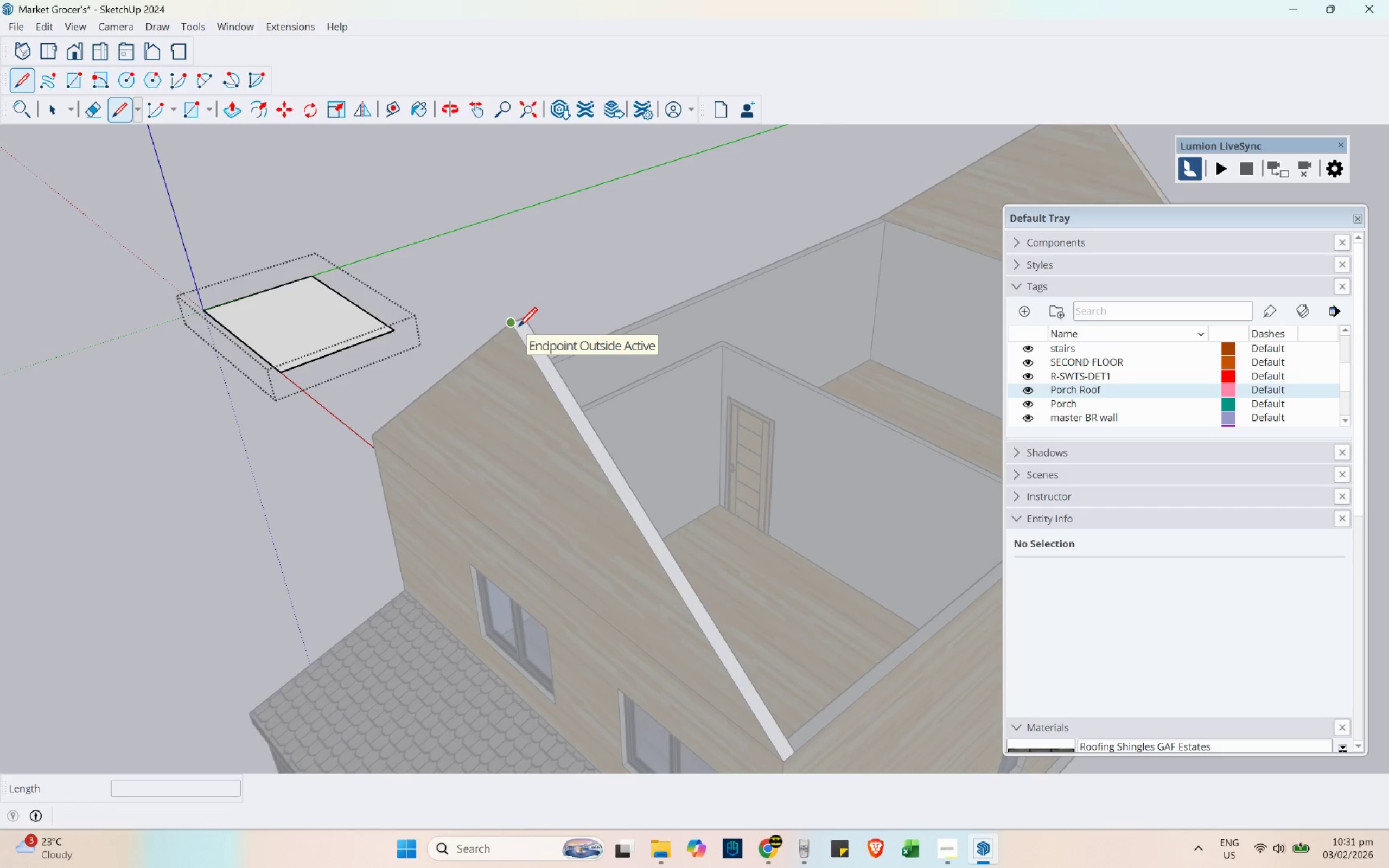 
left_click([518, 326])
 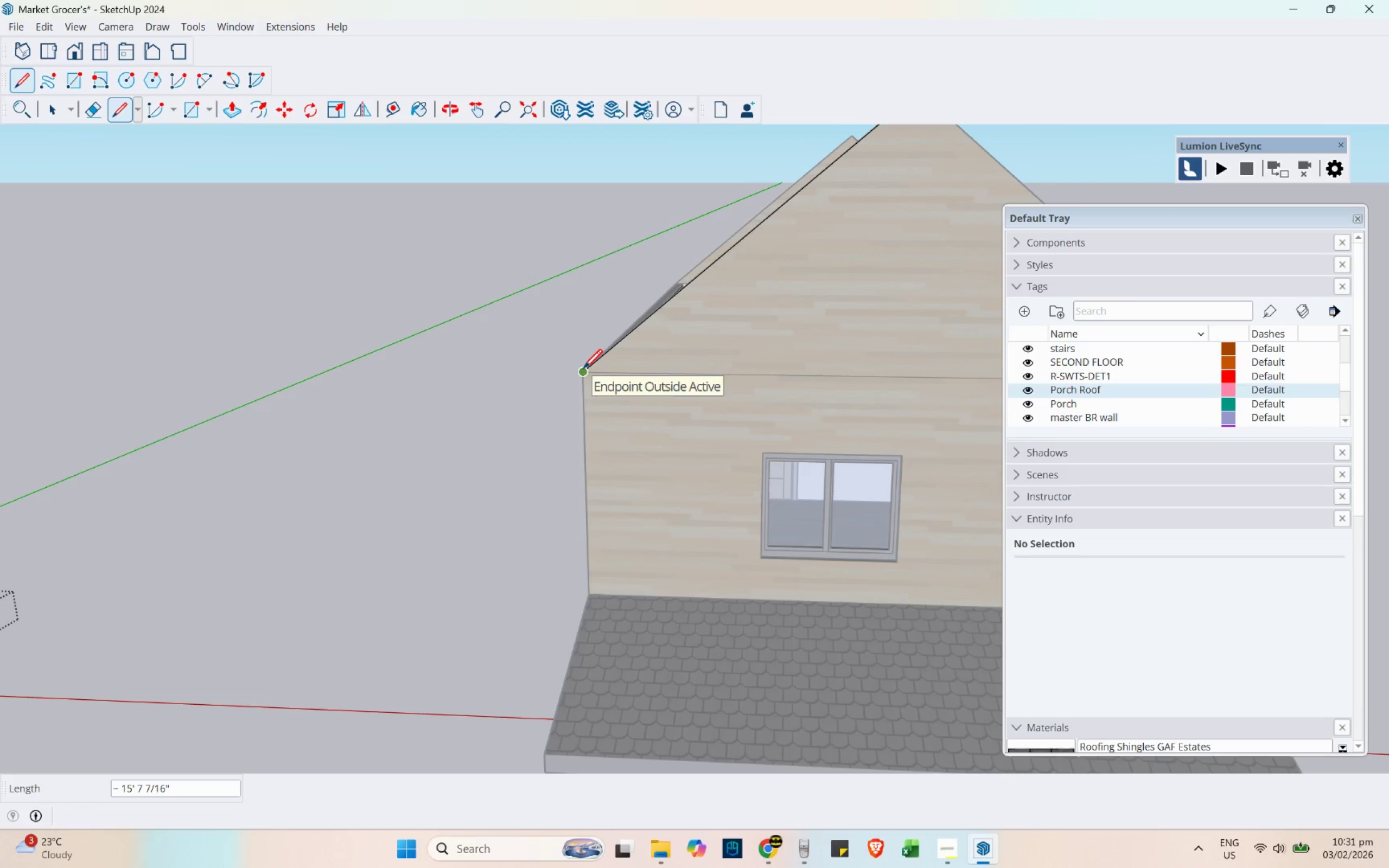 
left_click([583, 368])
 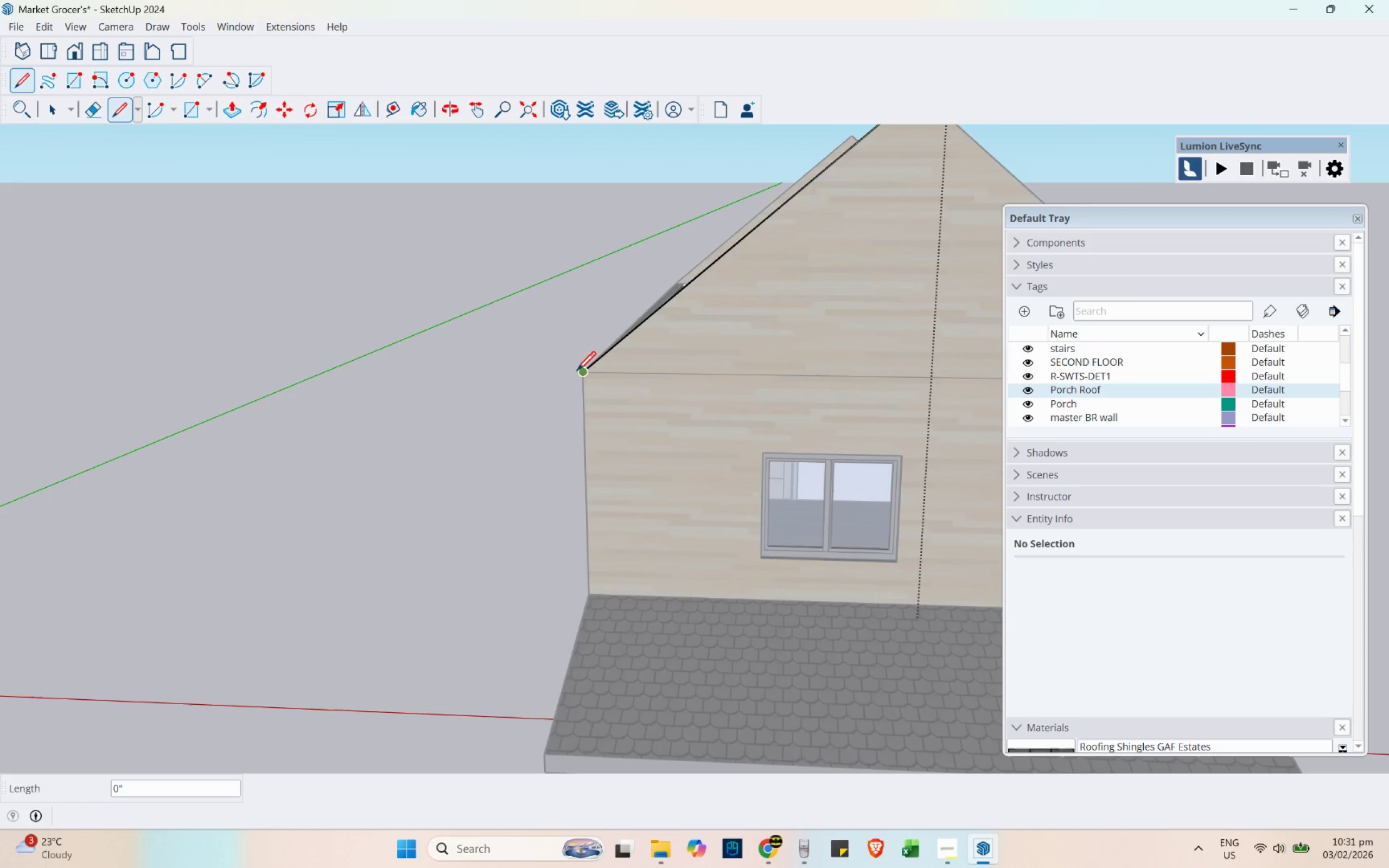 
scroll: coordinate [556, 395], scroll_direction: up, amount: 3.0
 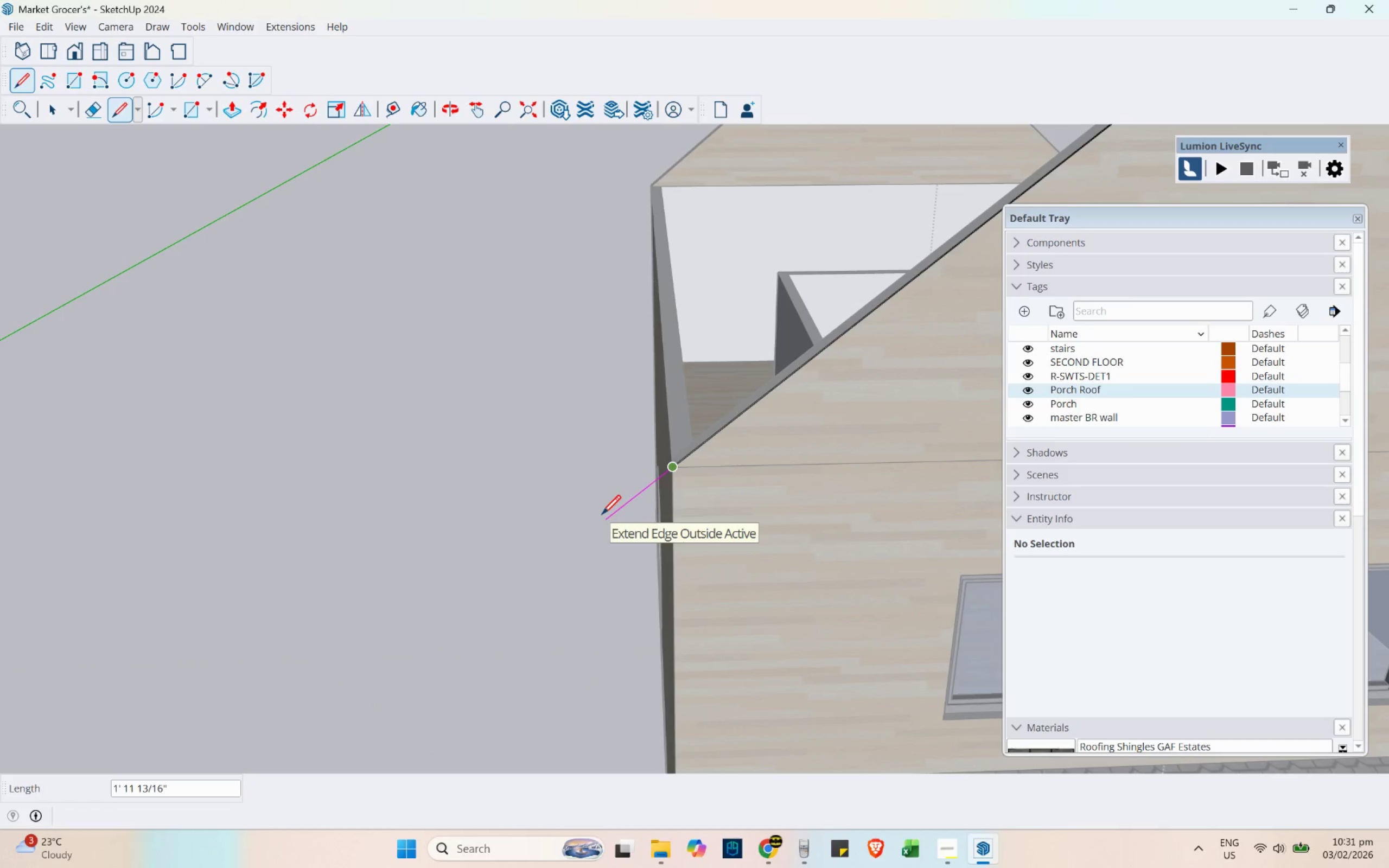 
wait(5.69)
 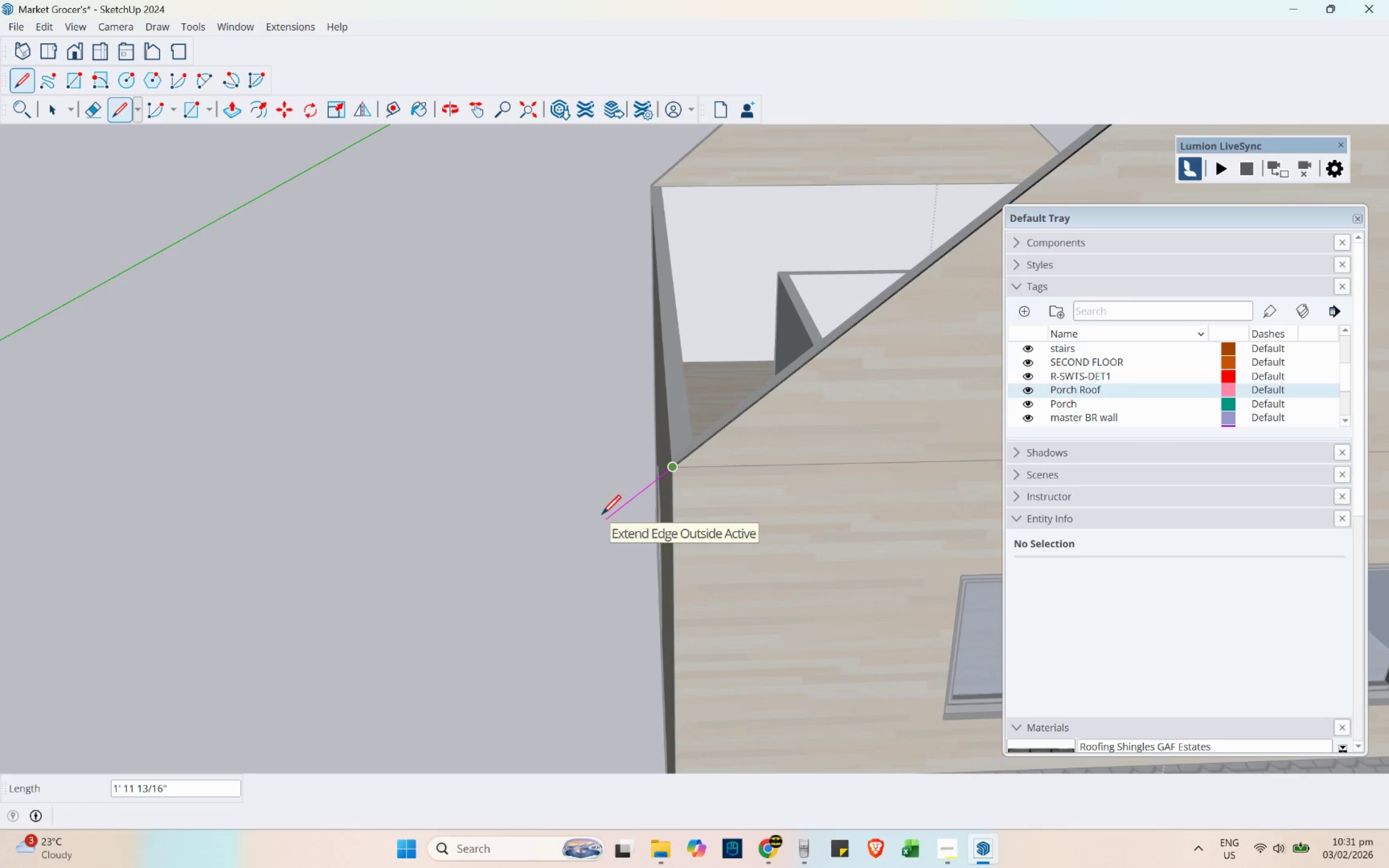 
left_click([607, 509])
 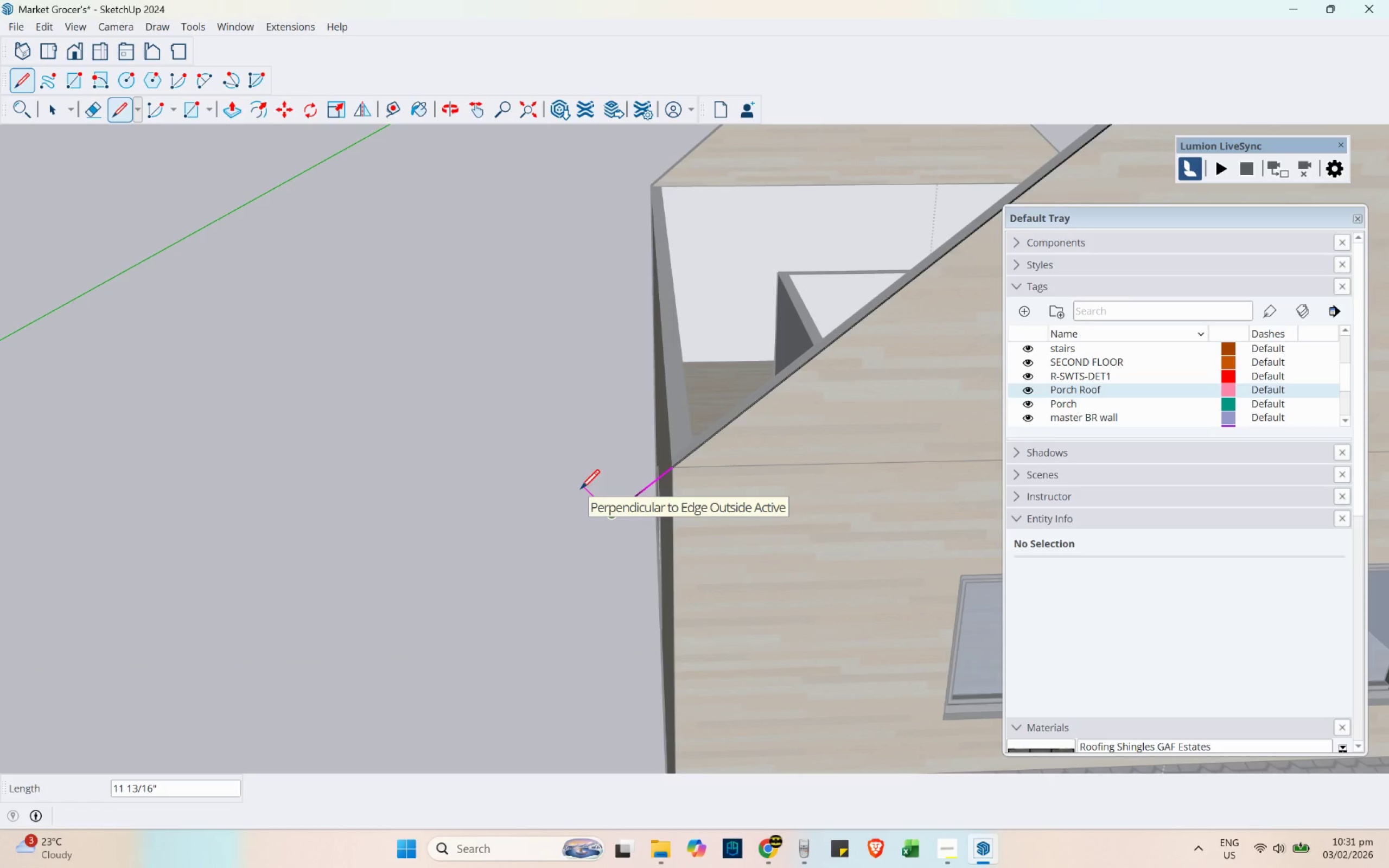 
wait(5.32)
 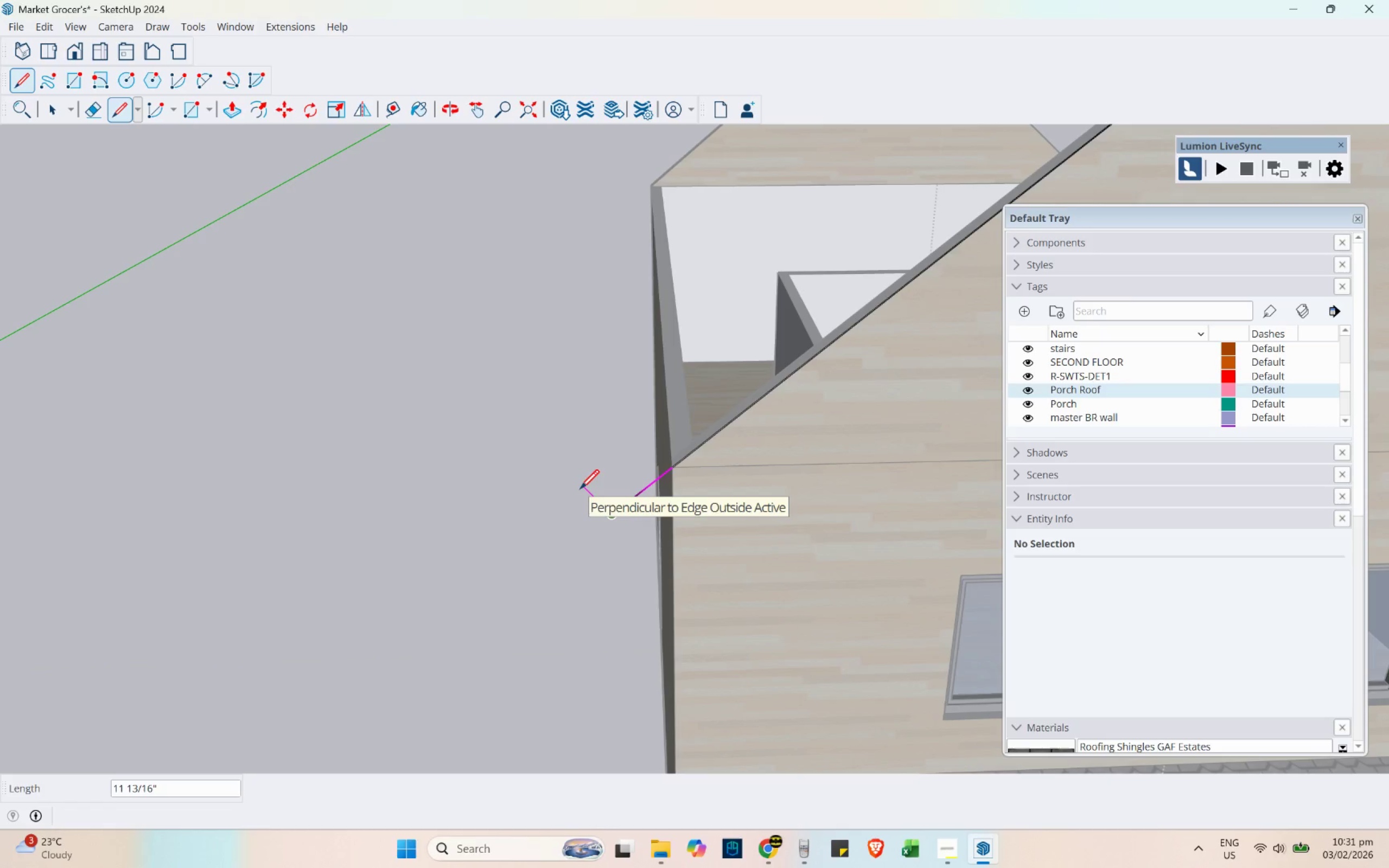 
key(Numpad4)
 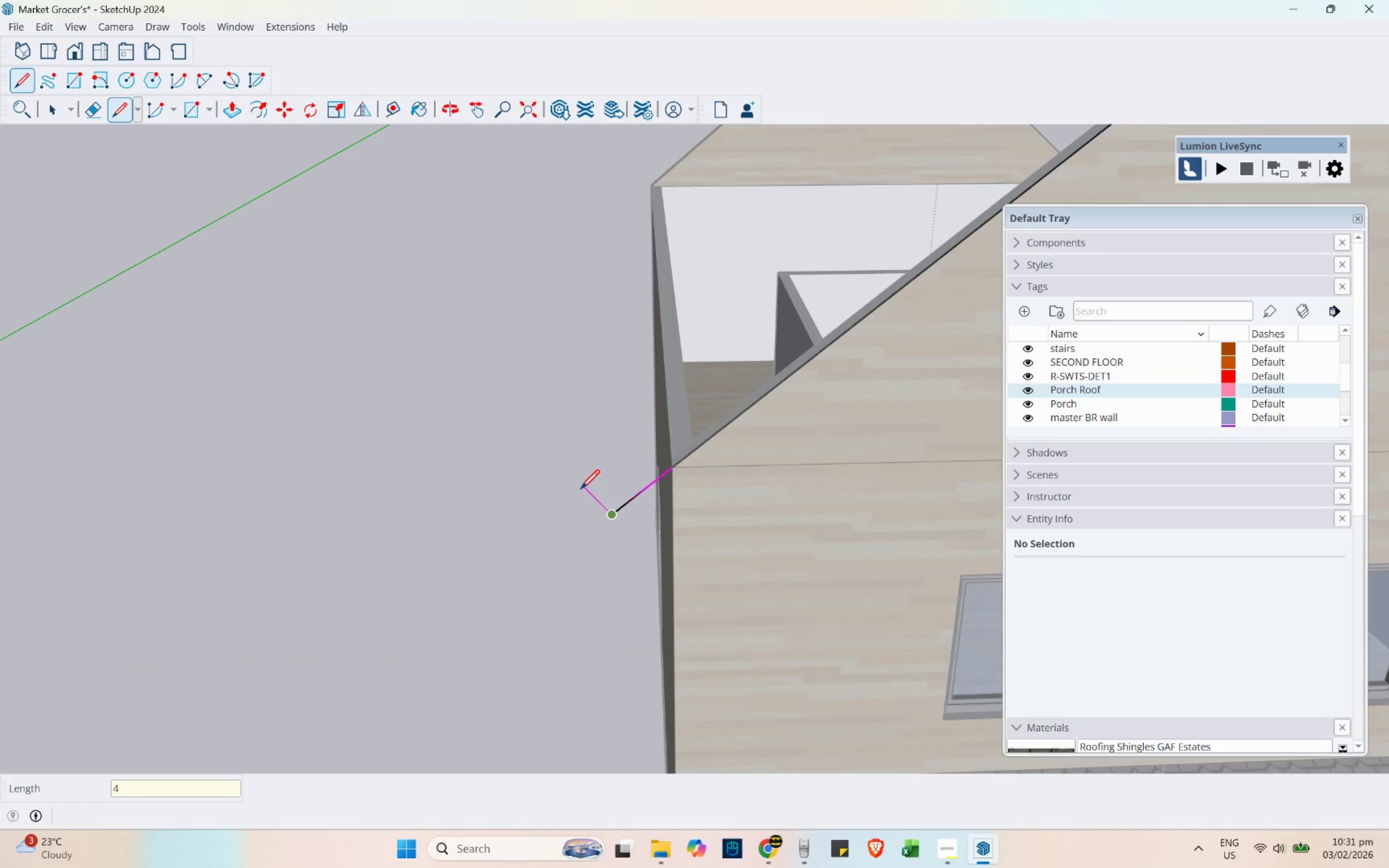 
key(NumpadEnter)
 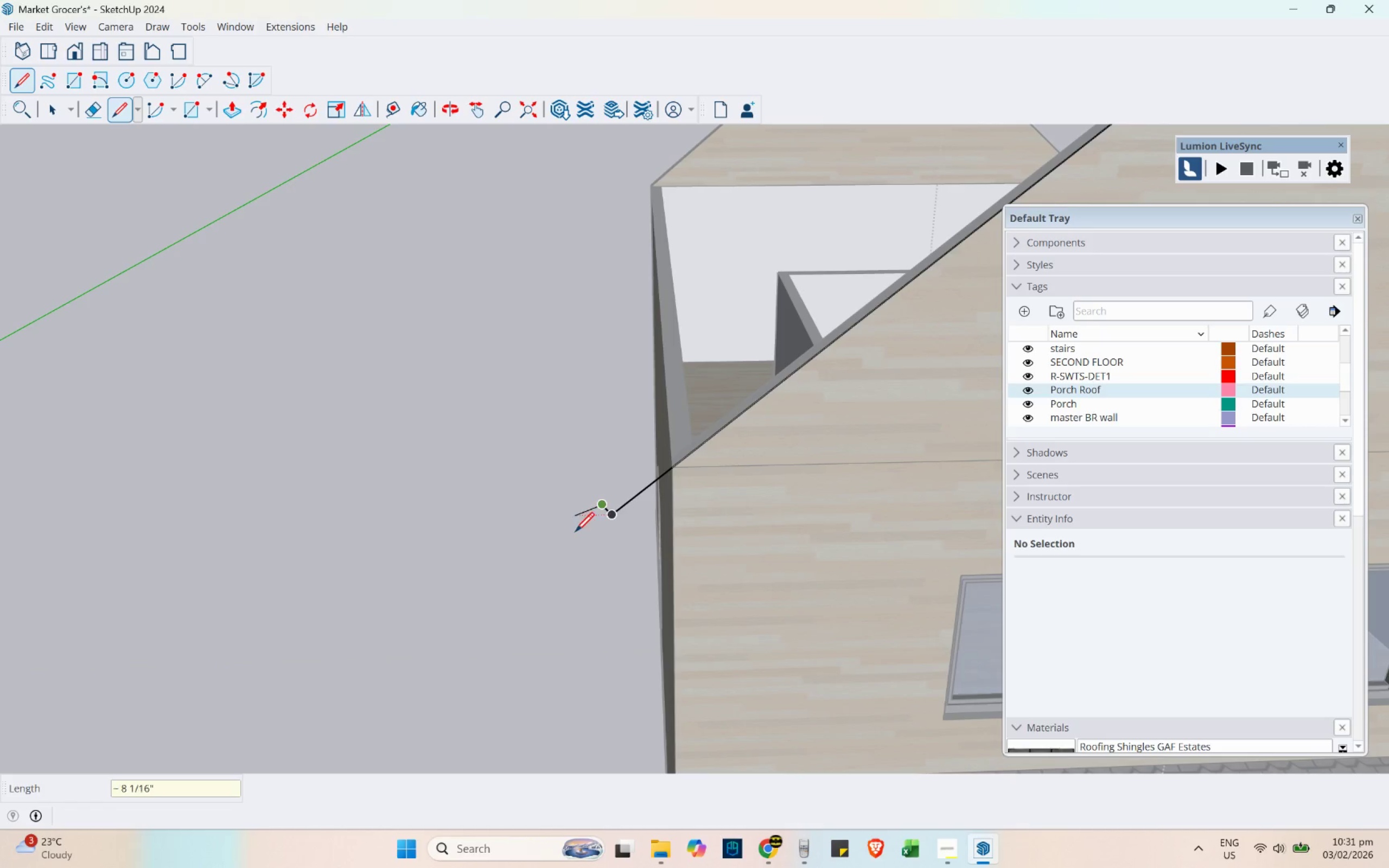 
scroll: coordinate [577, 534], scroll_direction: up, amount: 7.0
 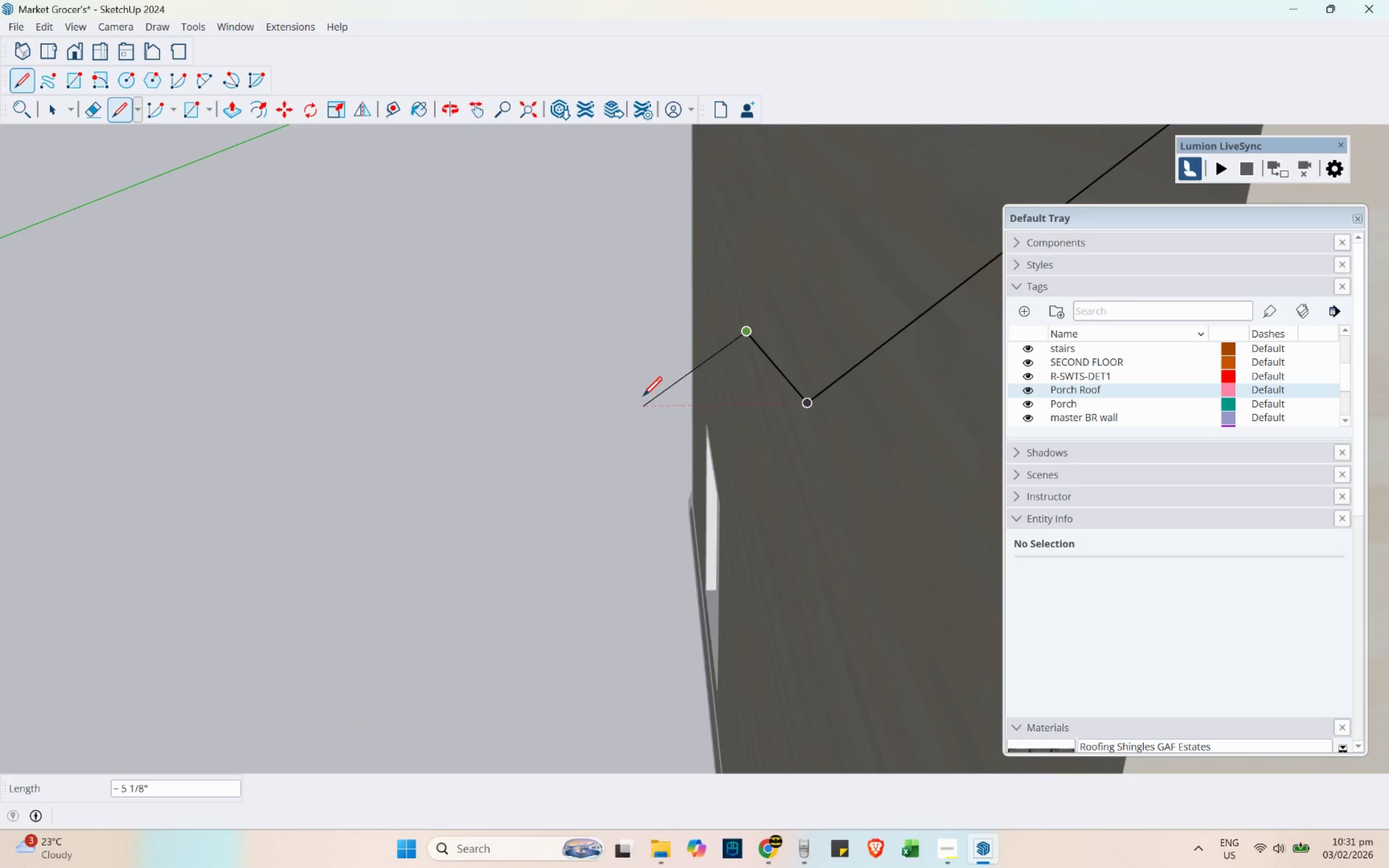 
scroll: coordinate [635, 336], scroll_direction: down, amount: 8.0
 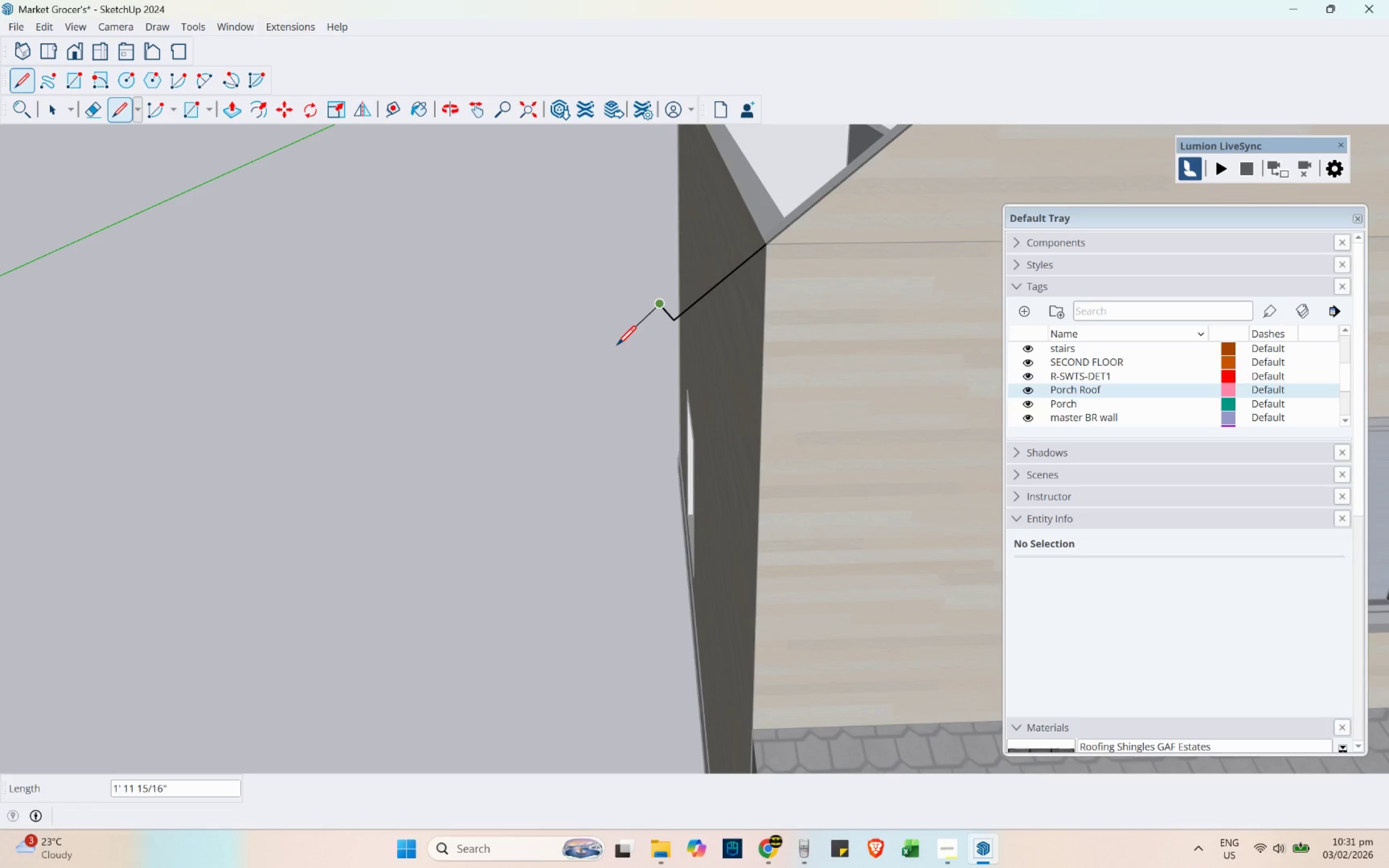 
wait(8.03)
 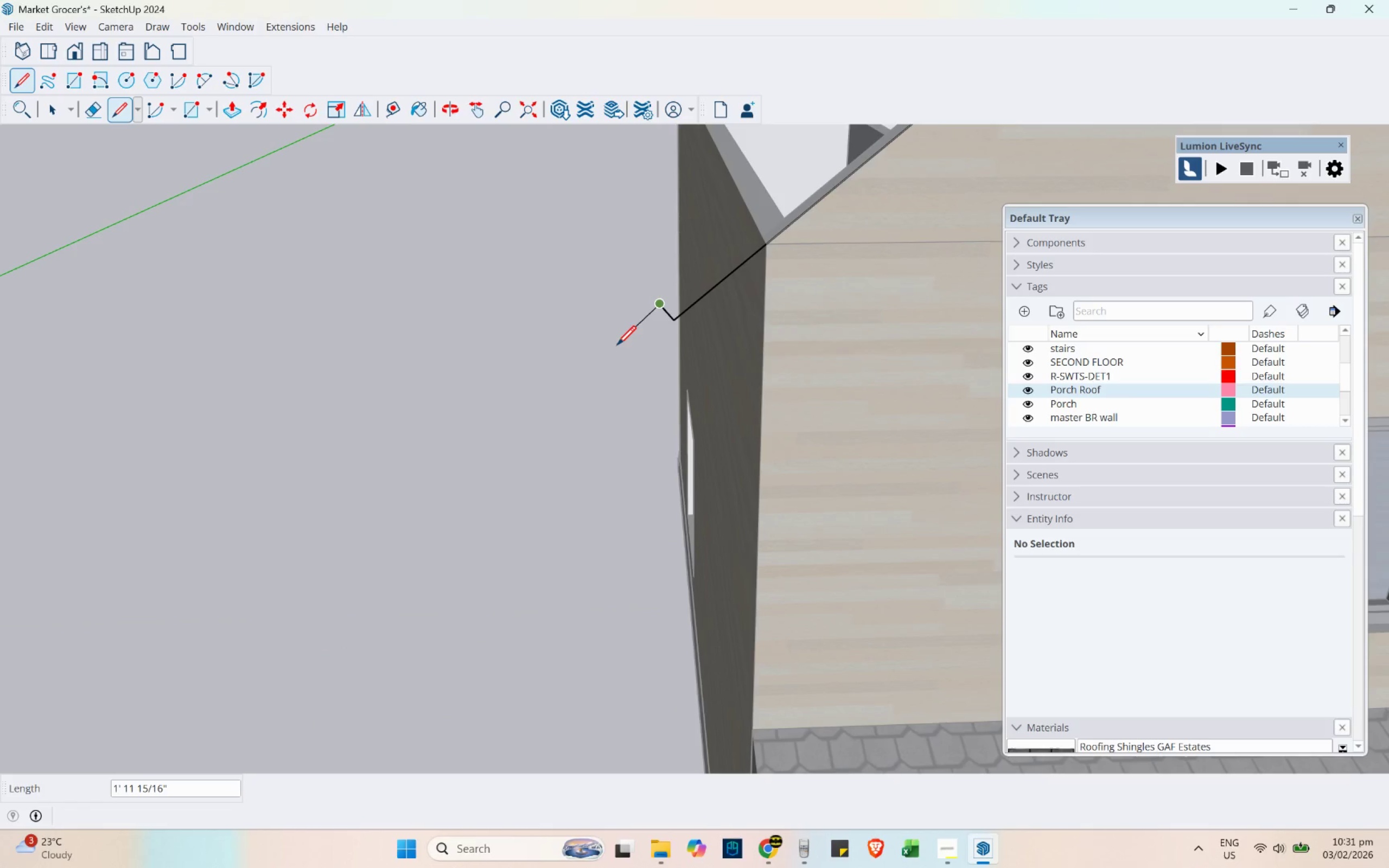 
key(Control+Z)
 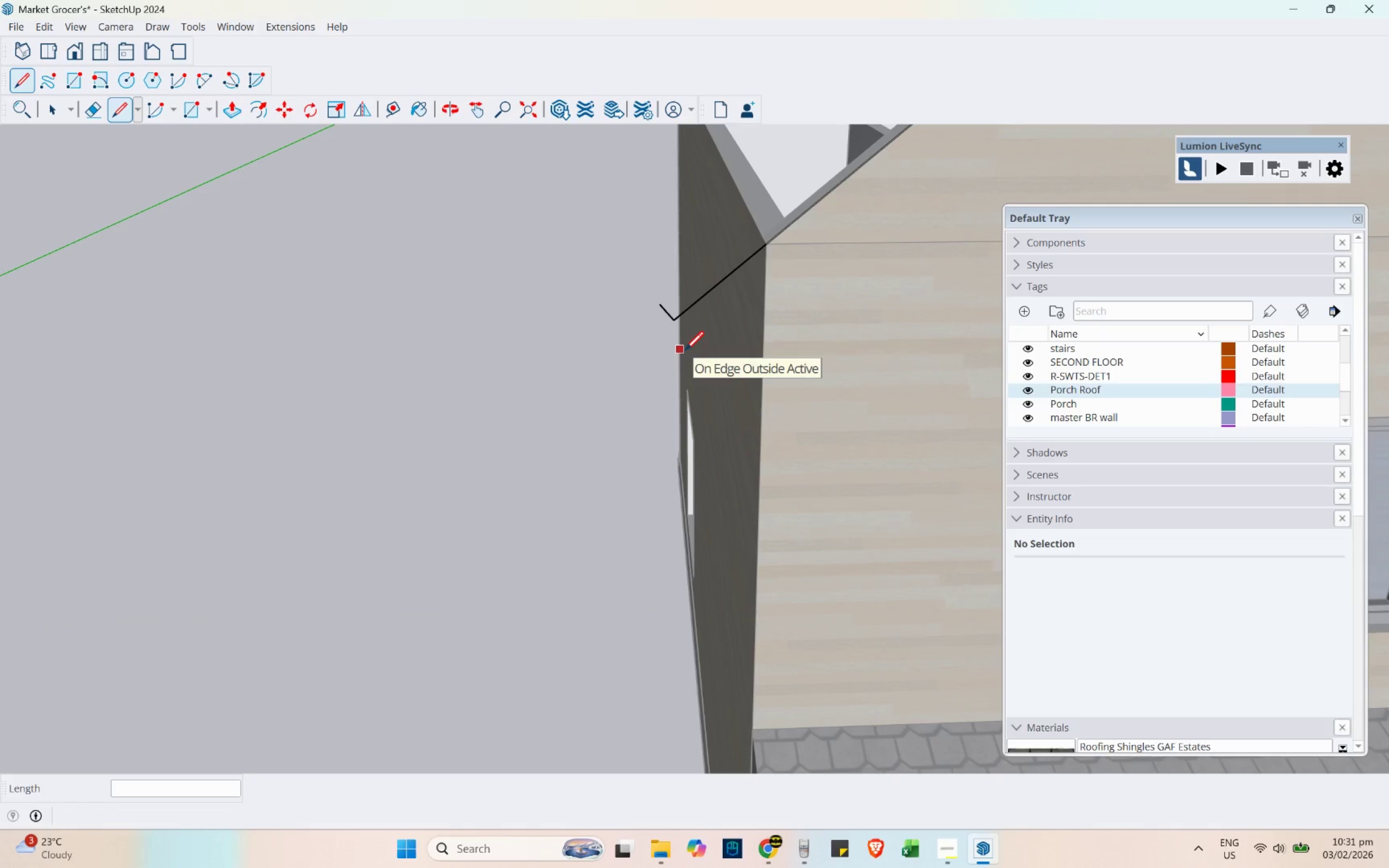 
key(Control+Z)
 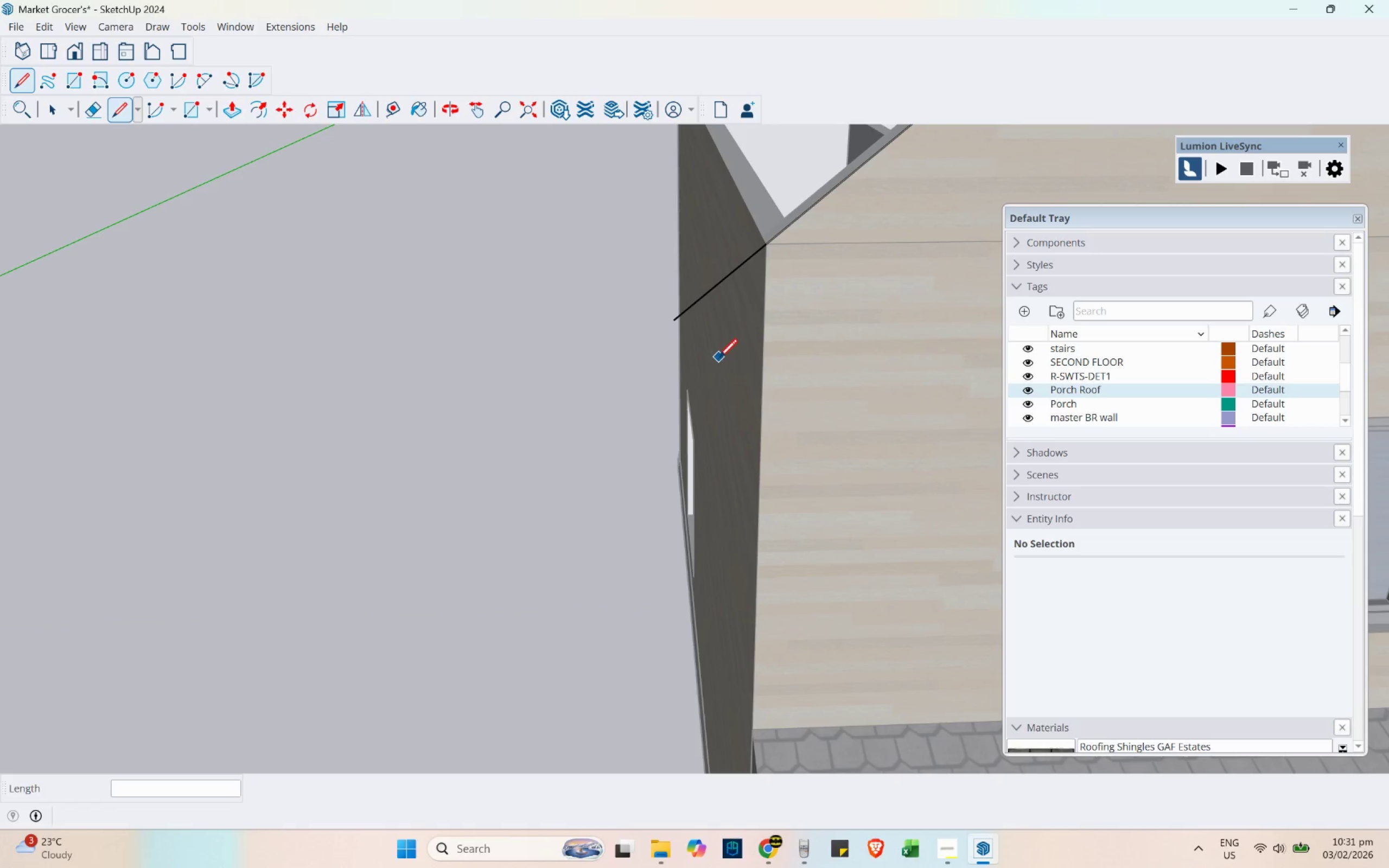 
key(Control+Z)
 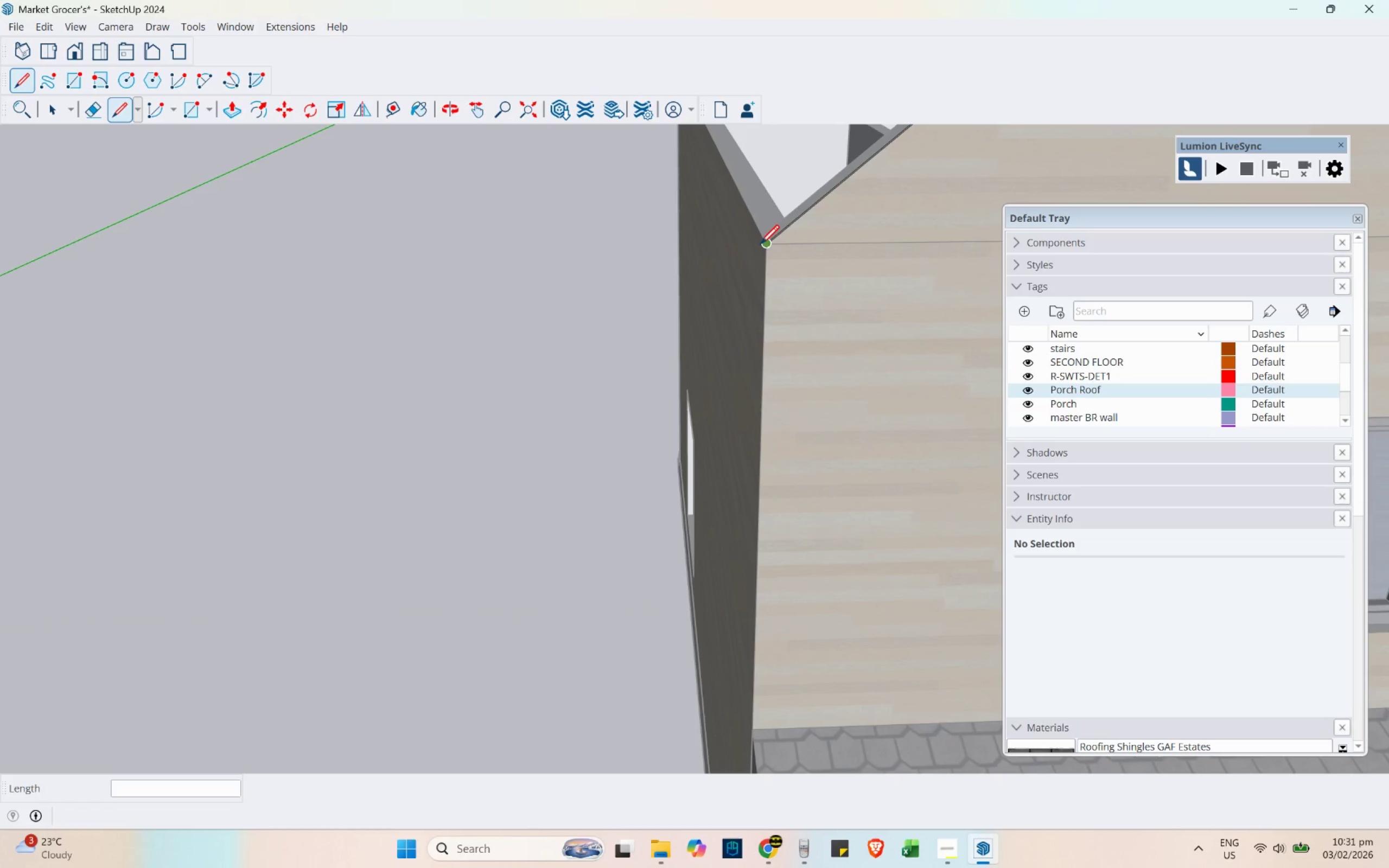 
left_click([760, 244])
 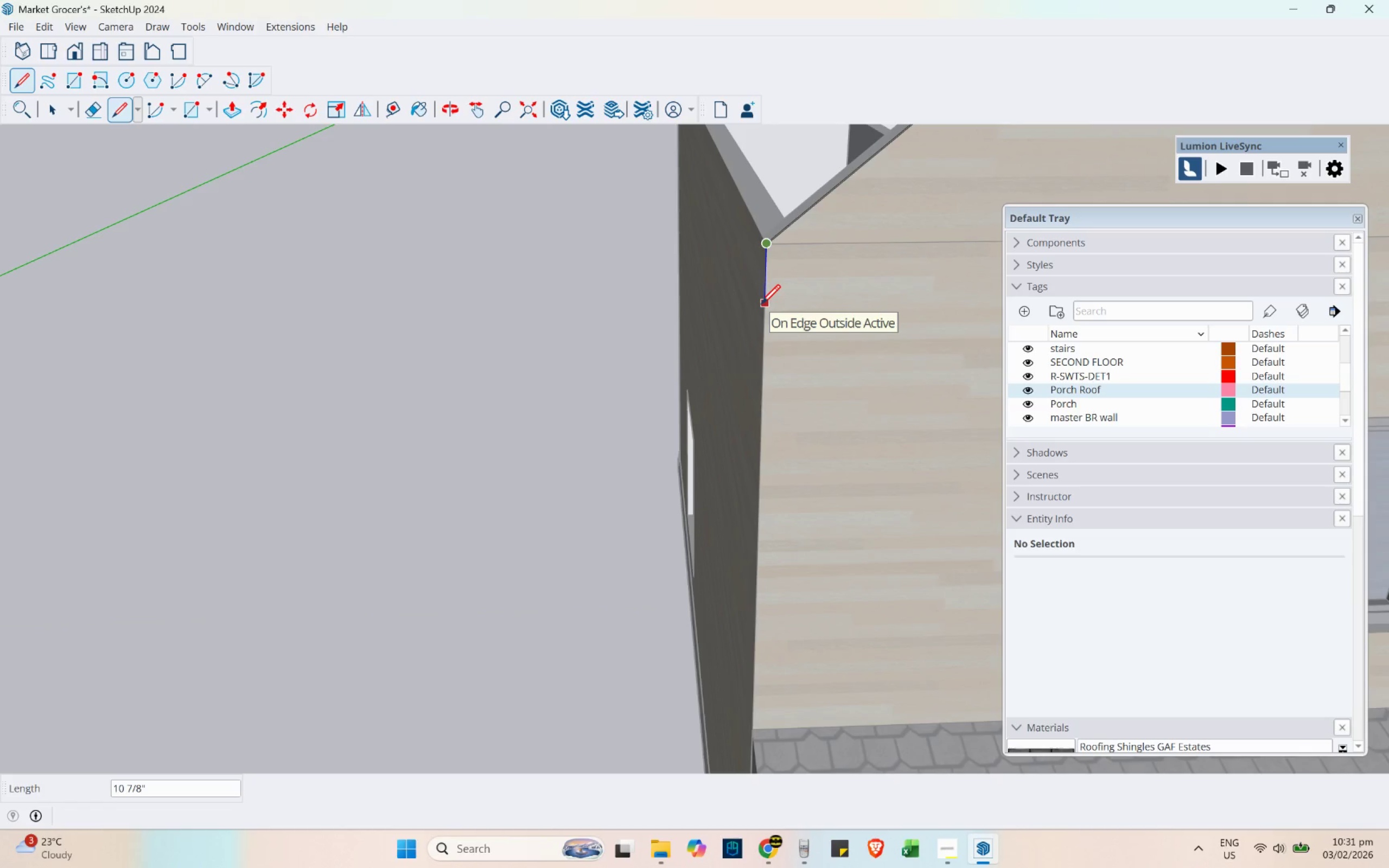 
key(8)
 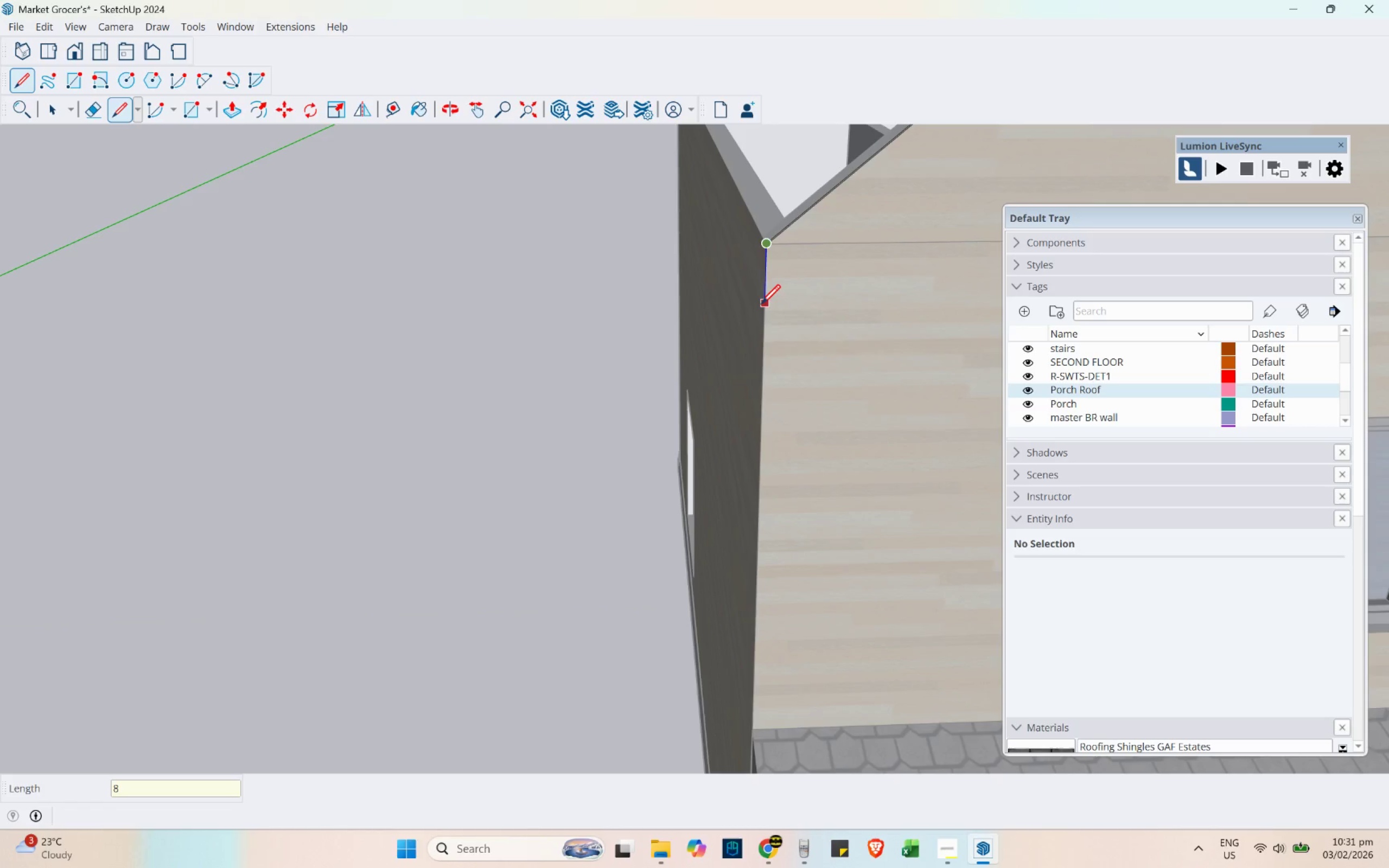 
key(Enter)
 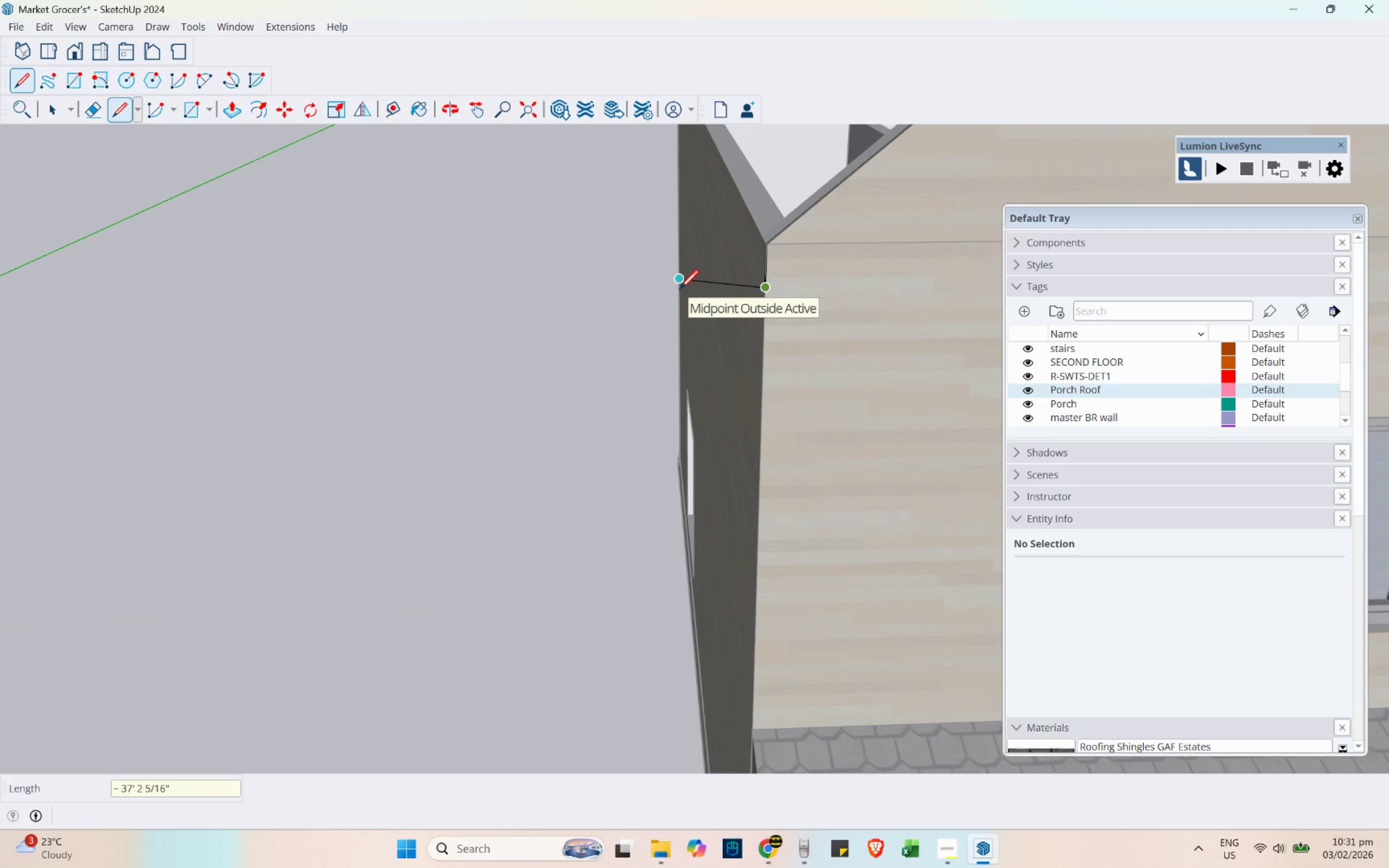 
key(Control+Z)
 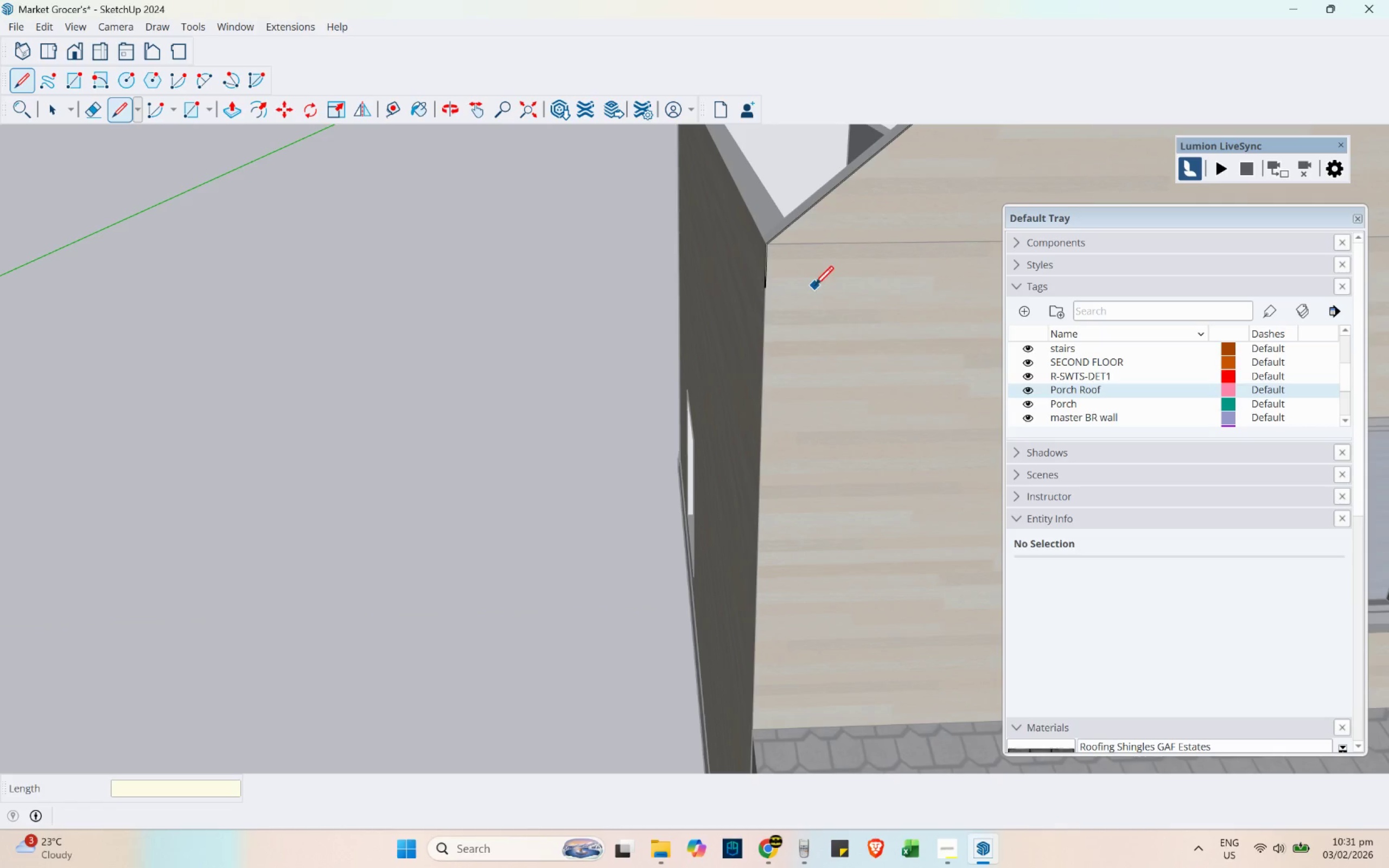 
key(Control+ControlLeft)
 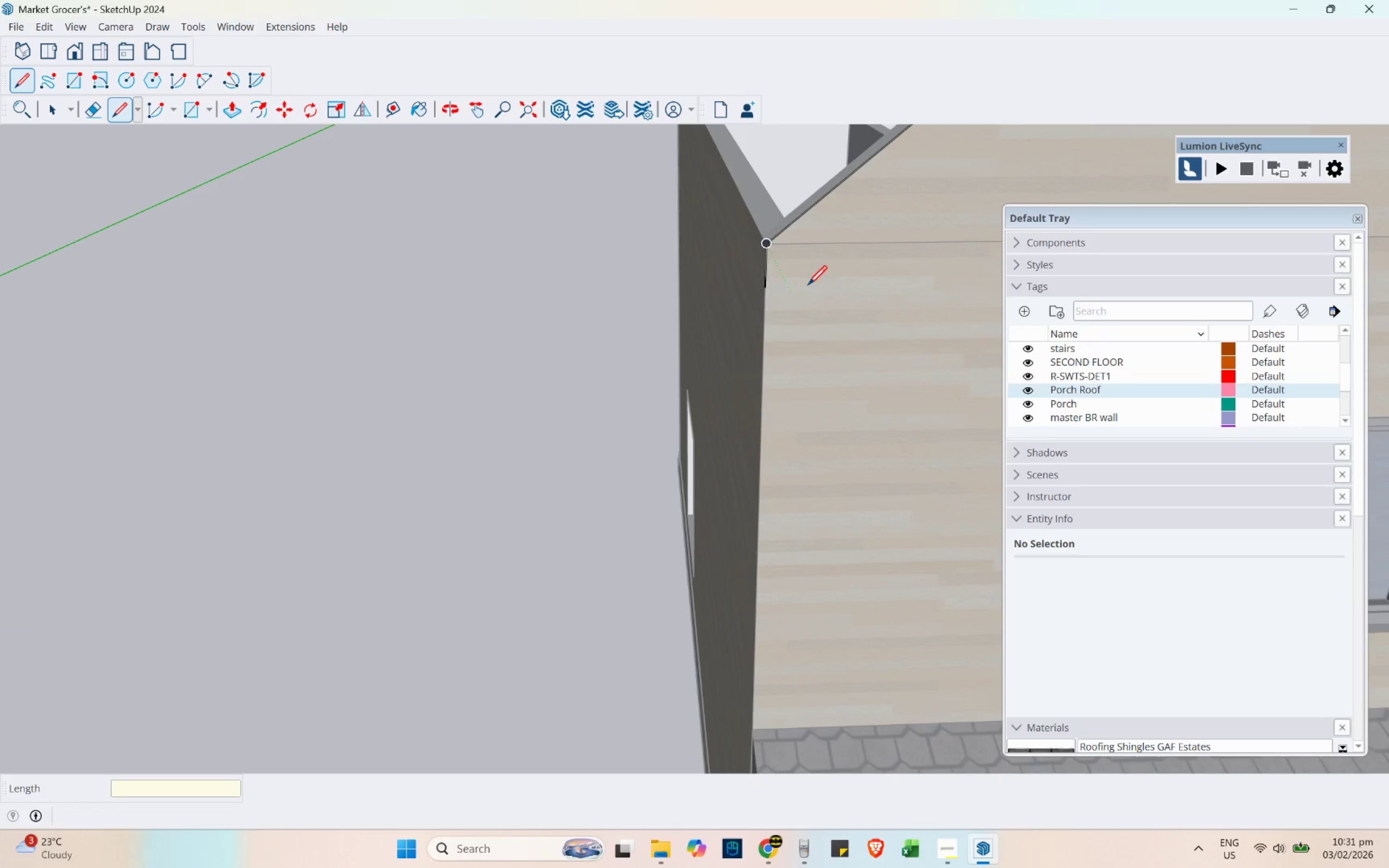 
key(Control+Z)
 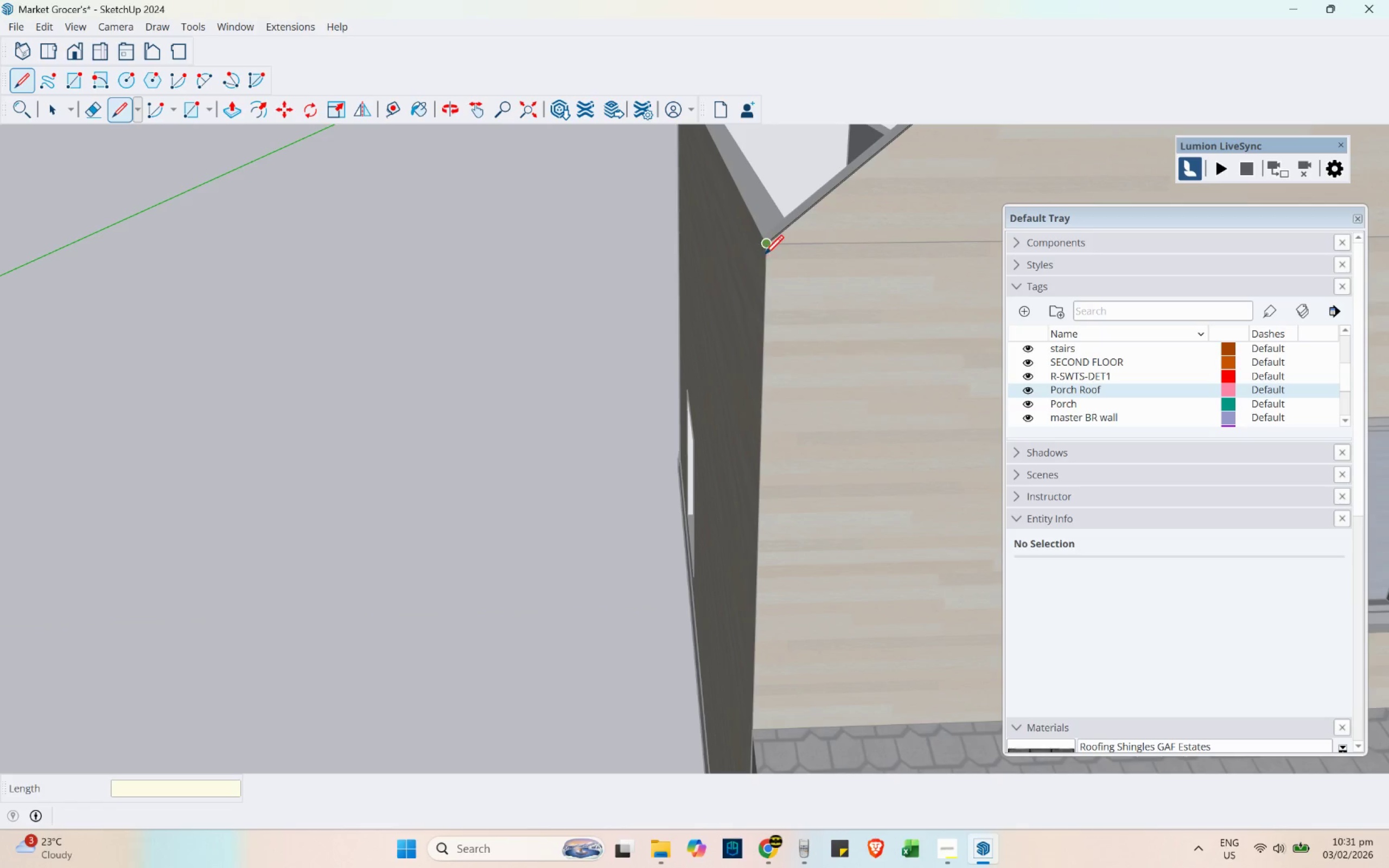 
left_click([764, 253])
 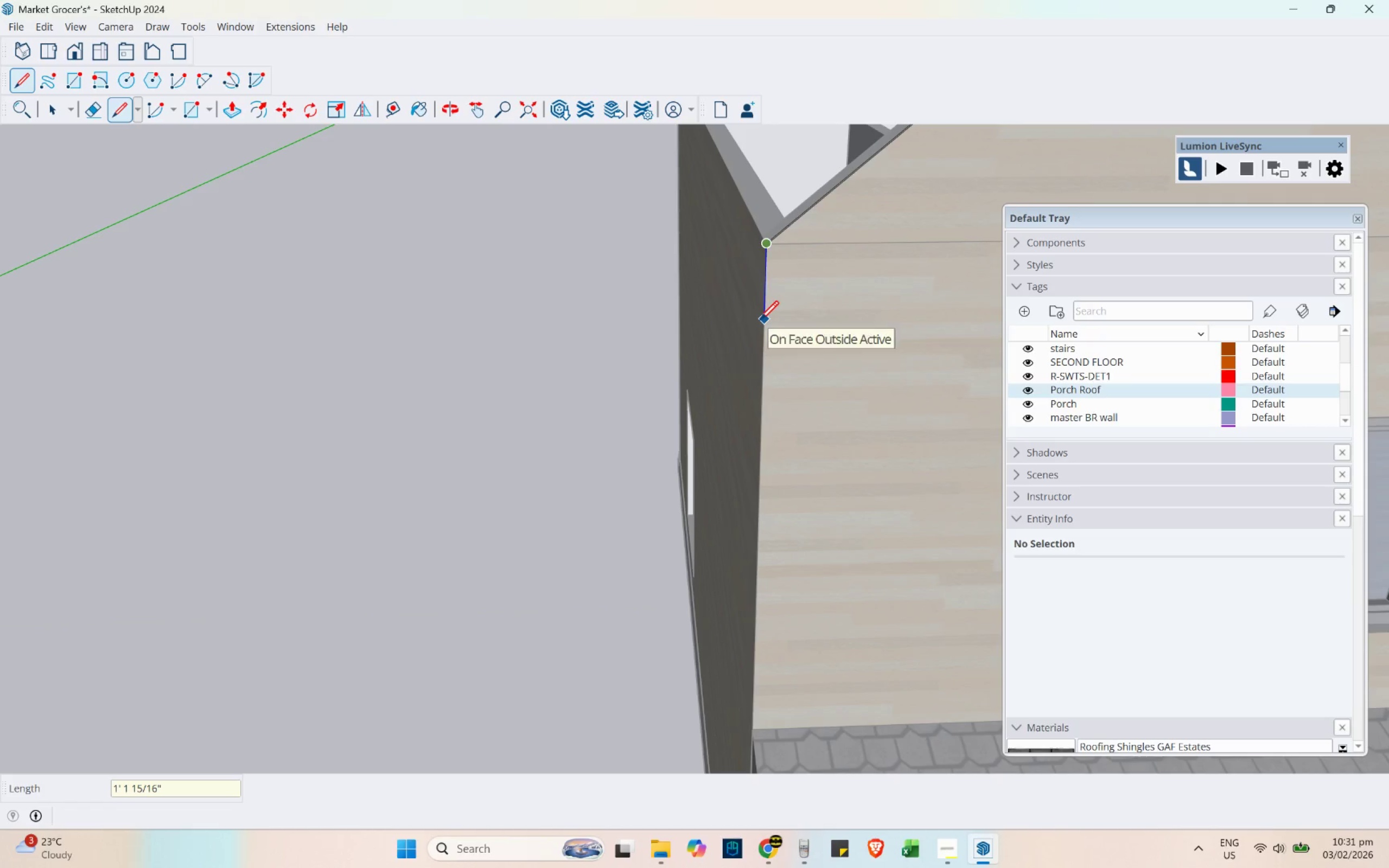 
type(10)
 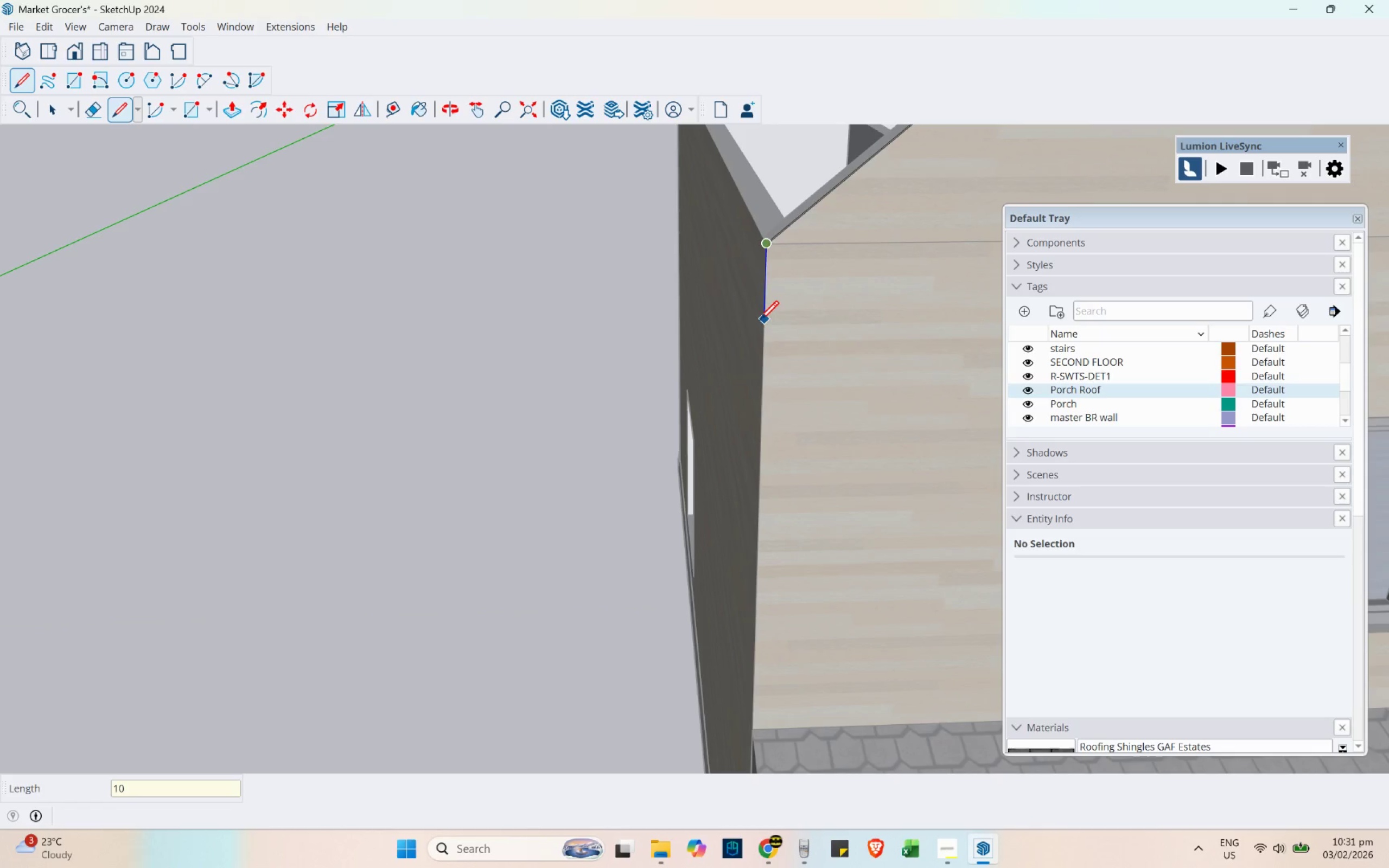 
key(Enter)
 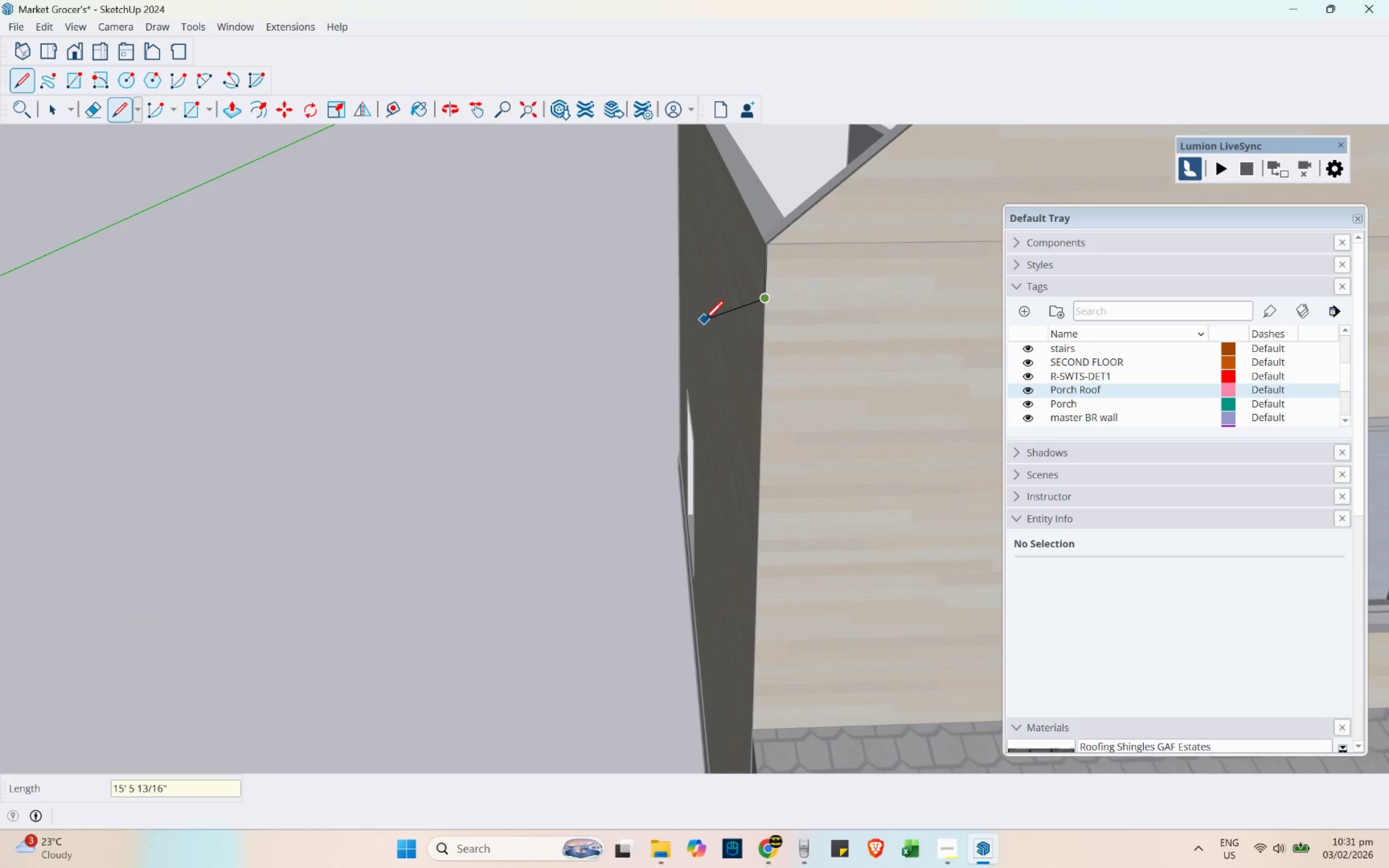 
mouse_move([688, 297])
 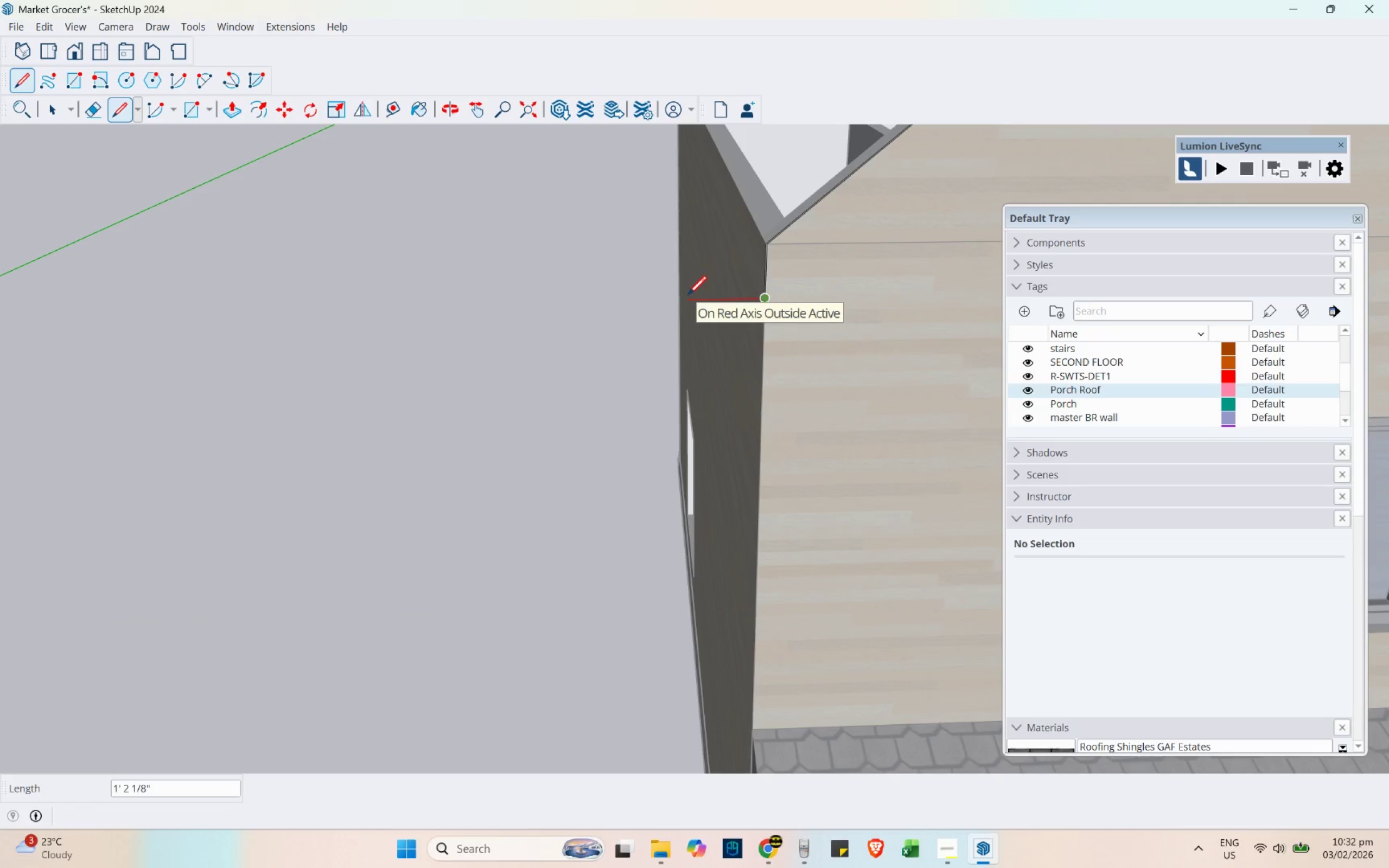 
key(8)
 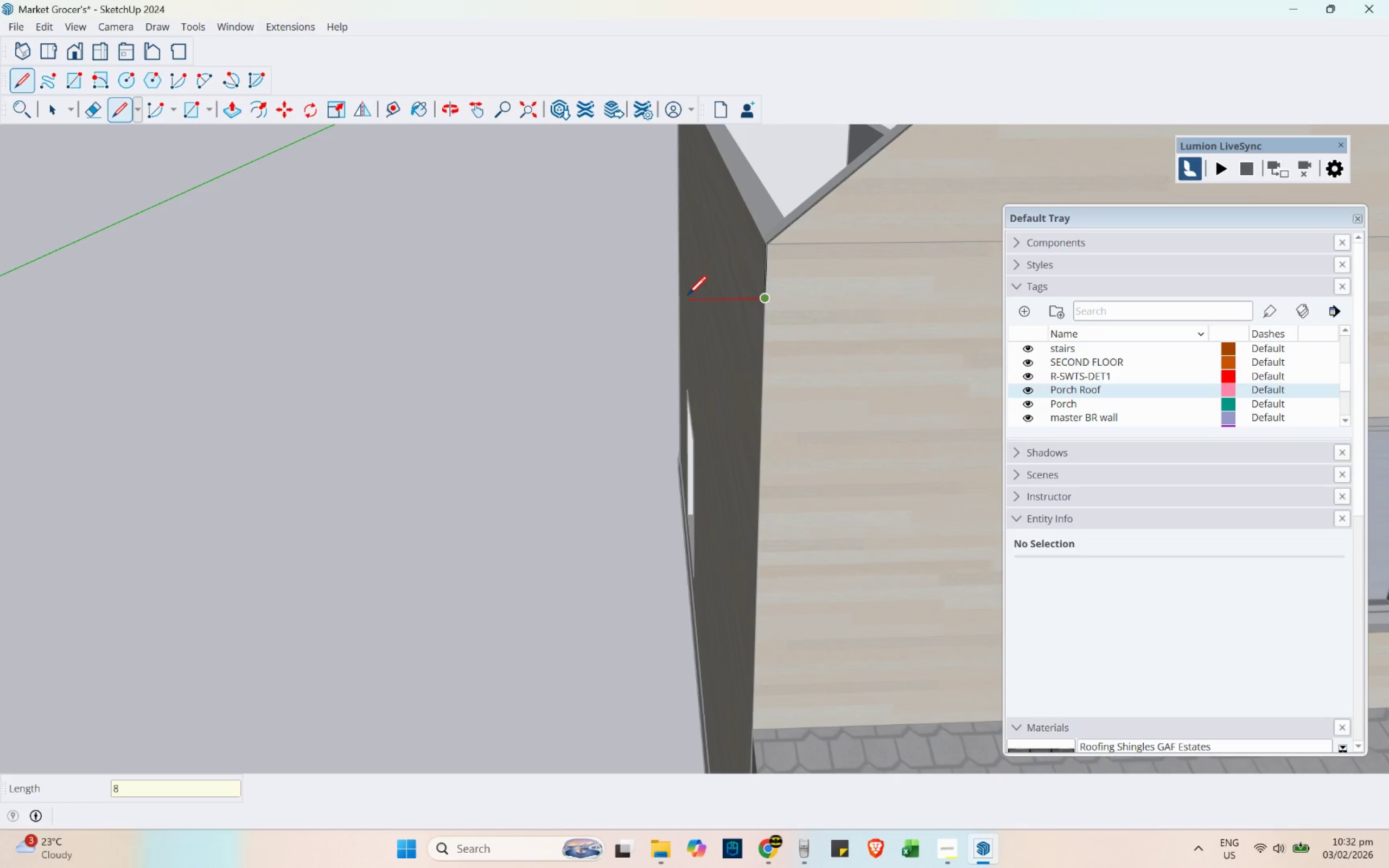 
key(Enter)
 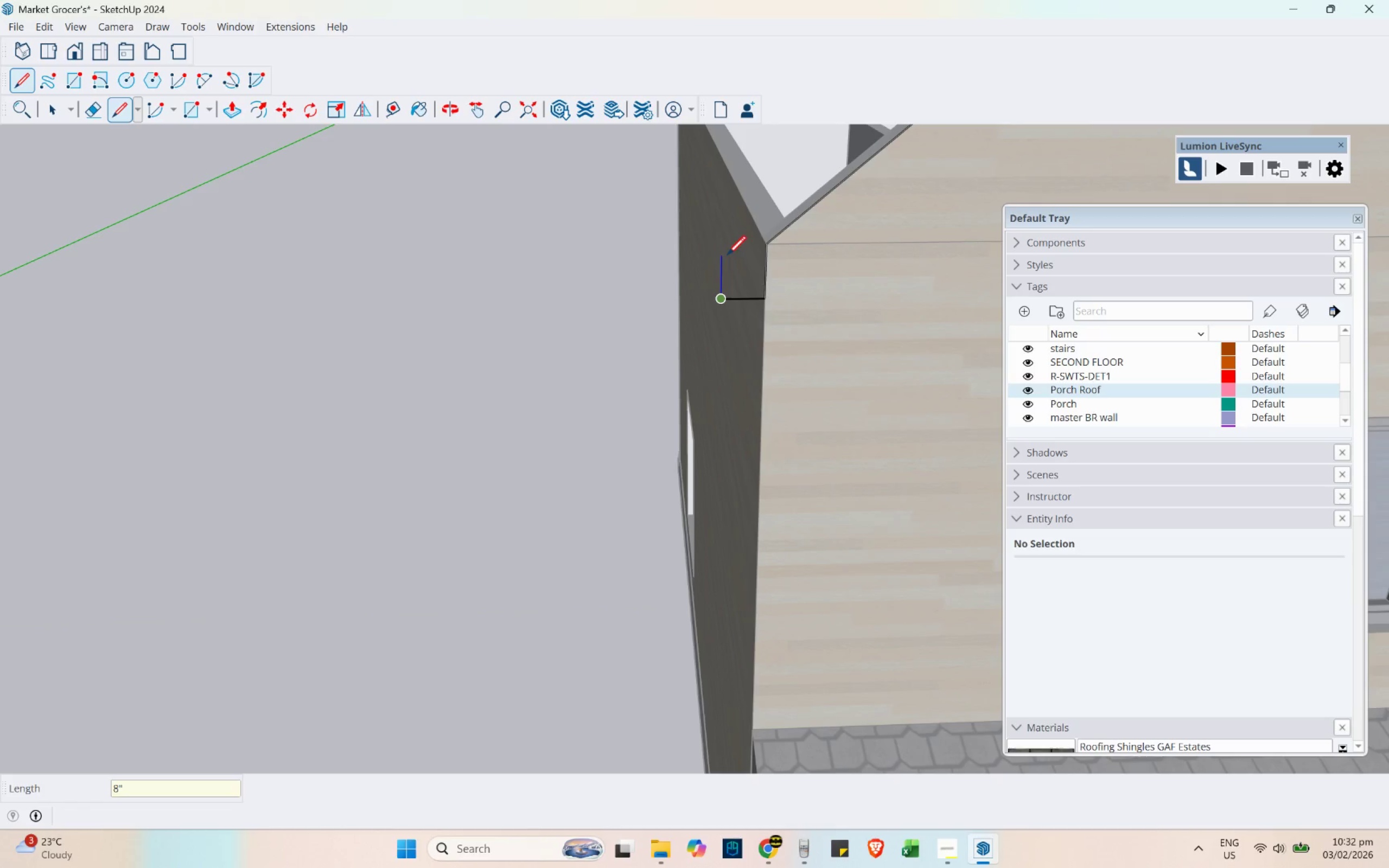 
scroll: coordinate [725, 254], scroll_direction: up, amount: 1.0
 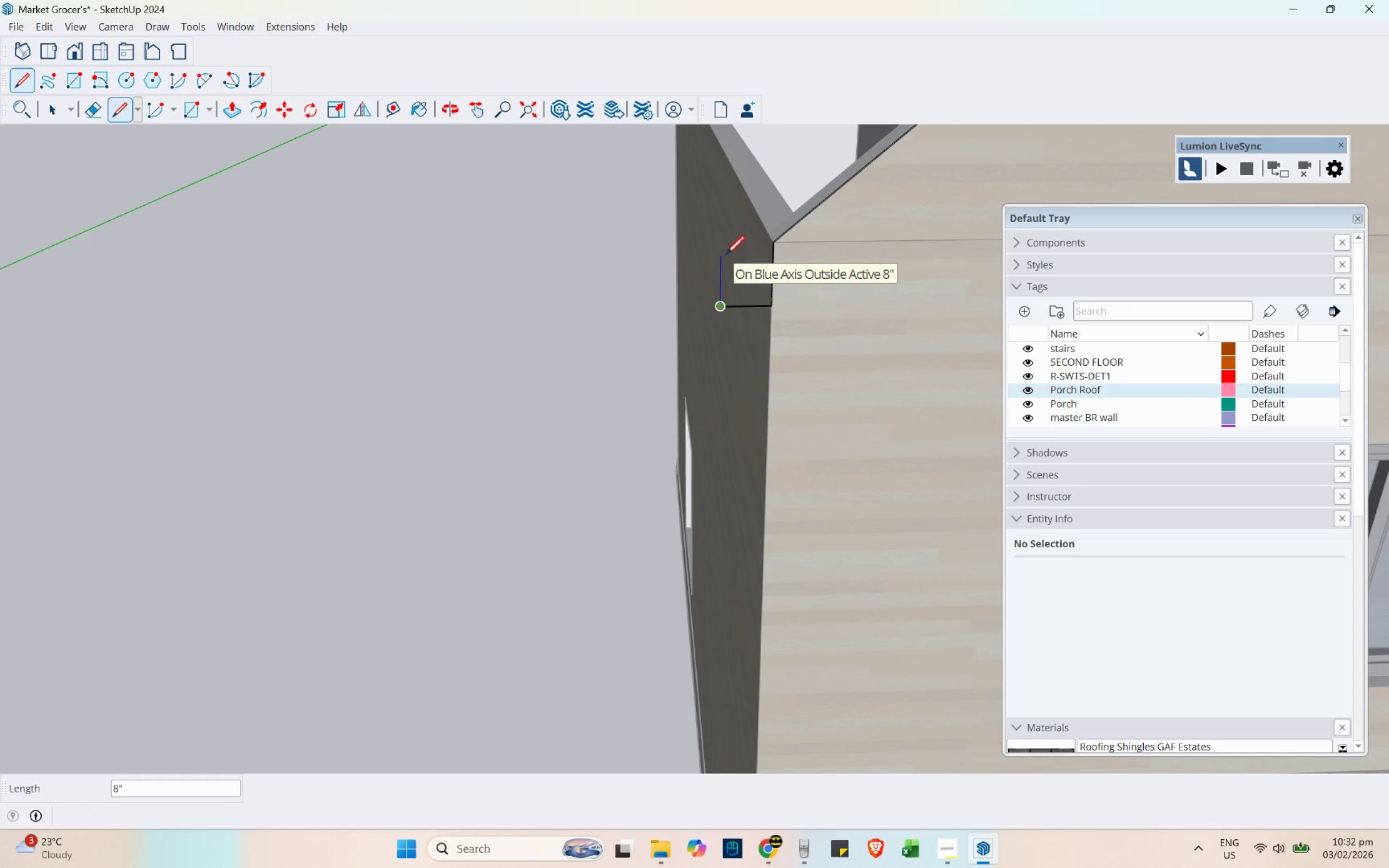 
wait(5.77)
 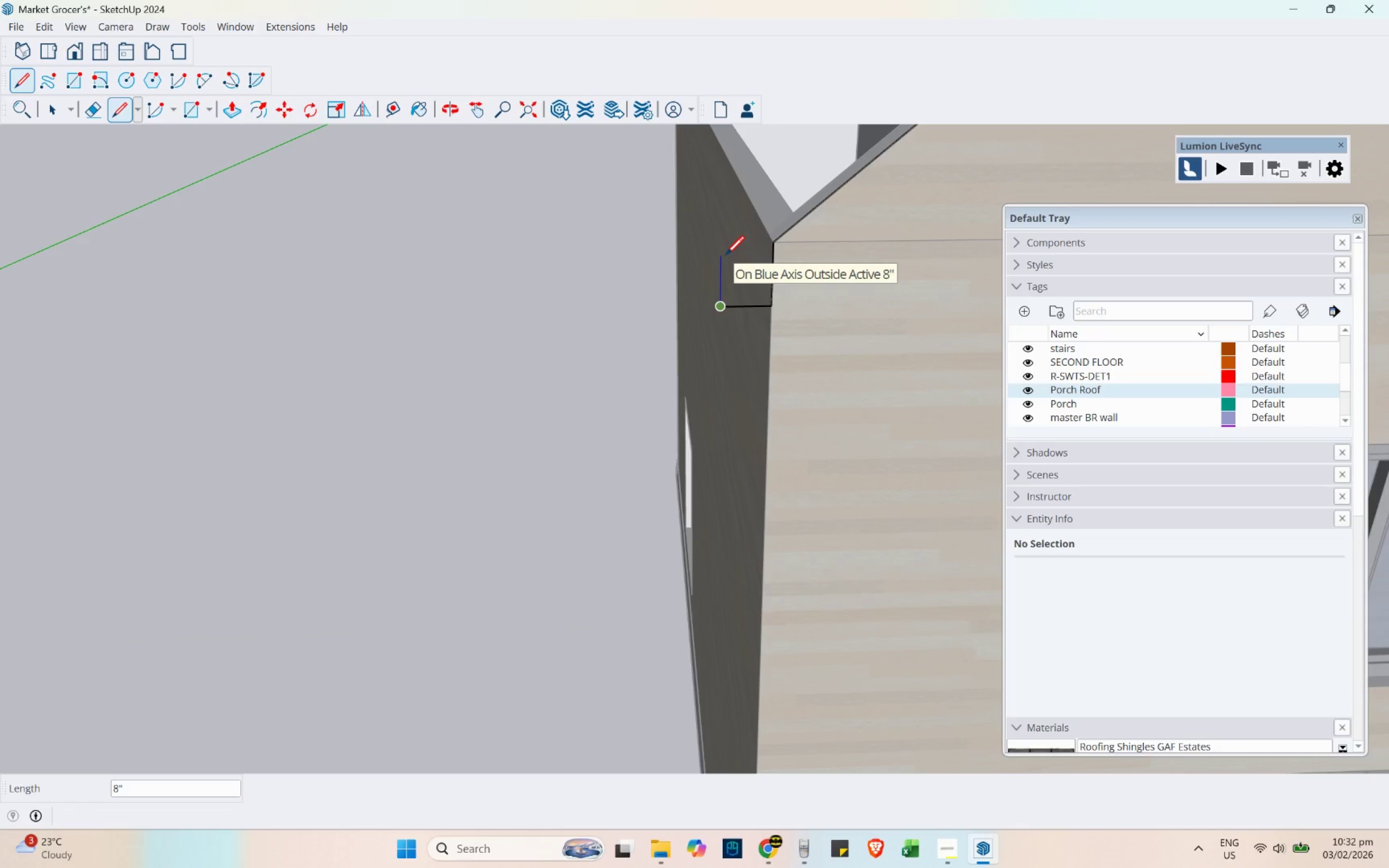 
key(6)
 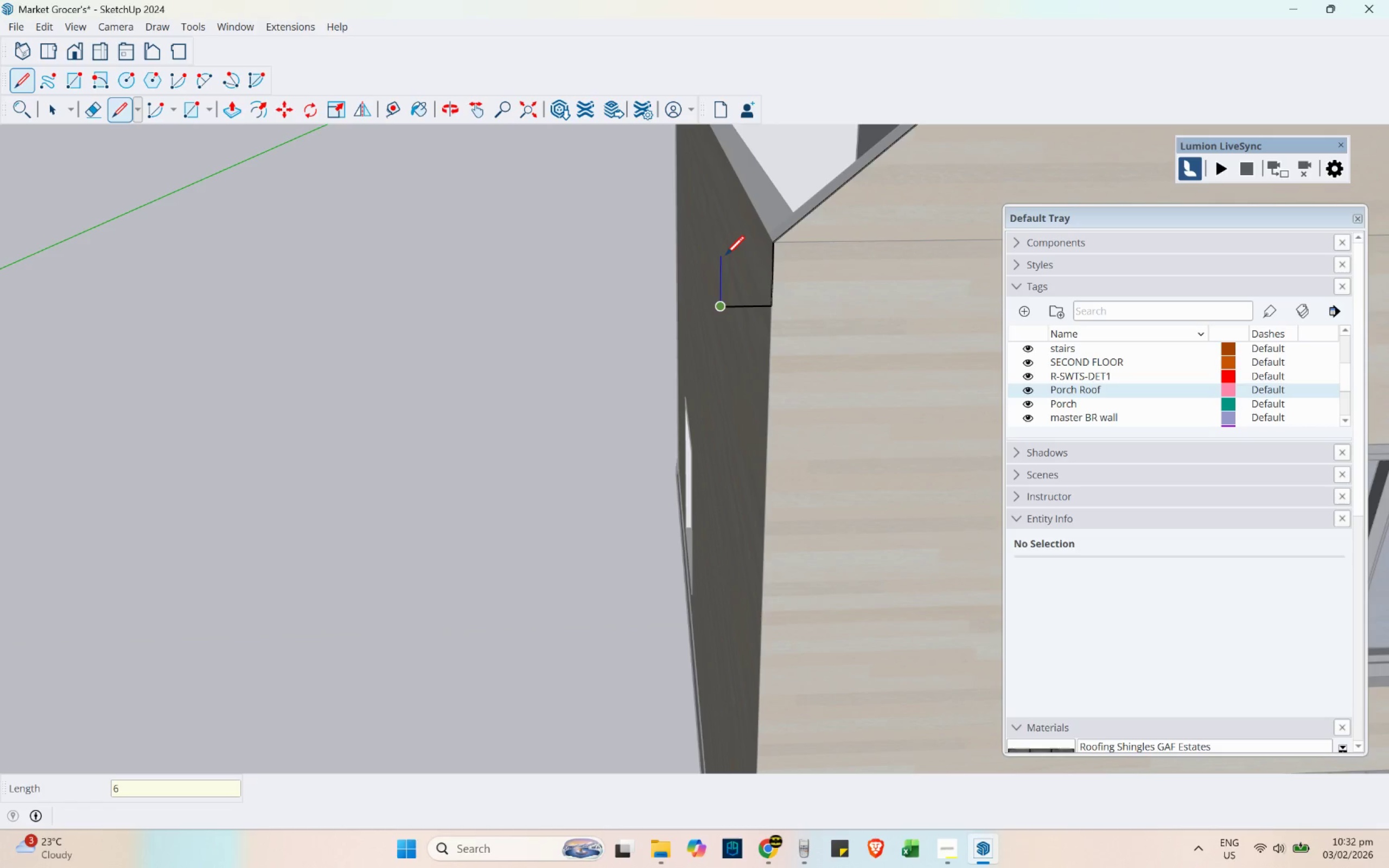 
key(Enter)
 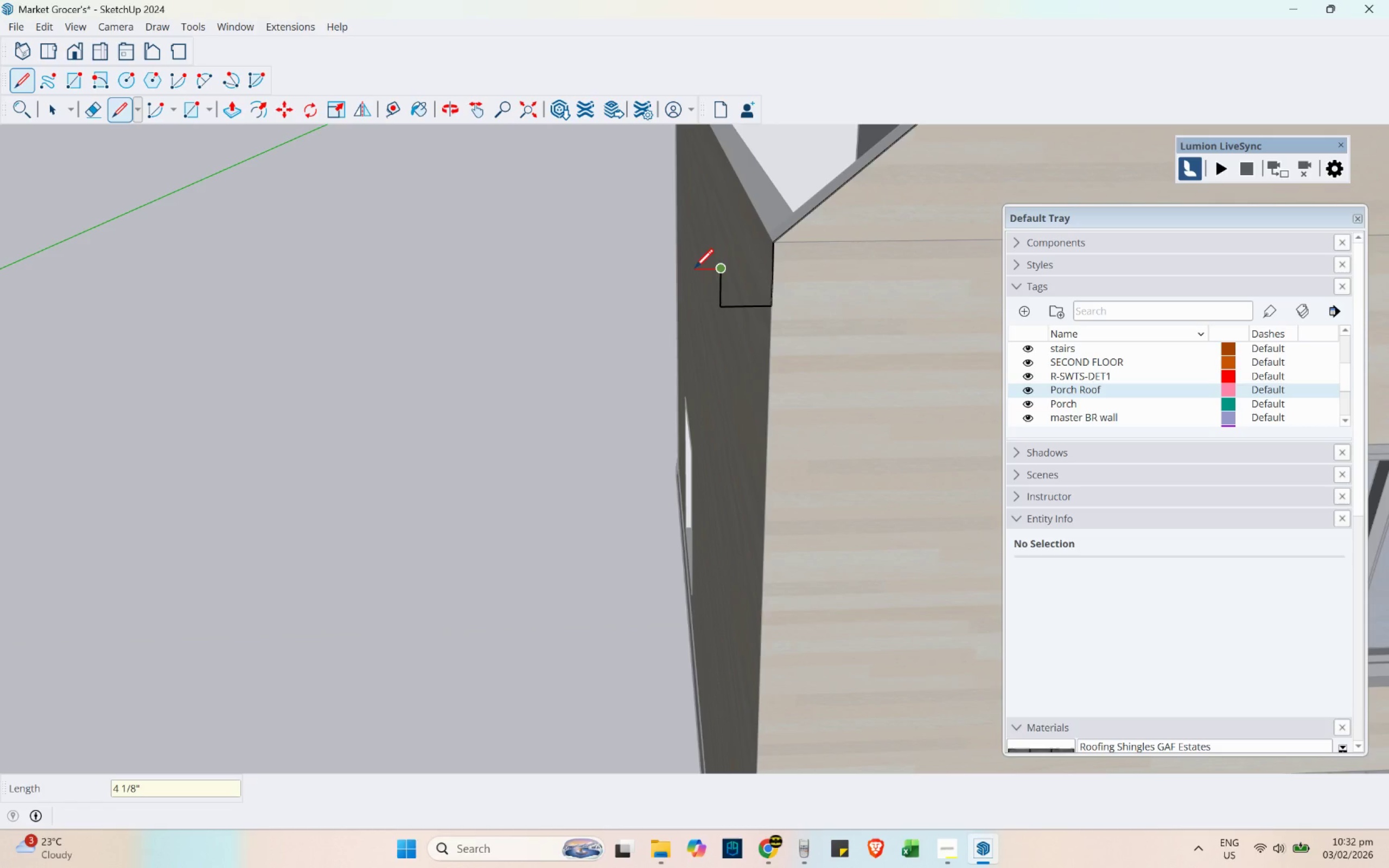 
key(2)
 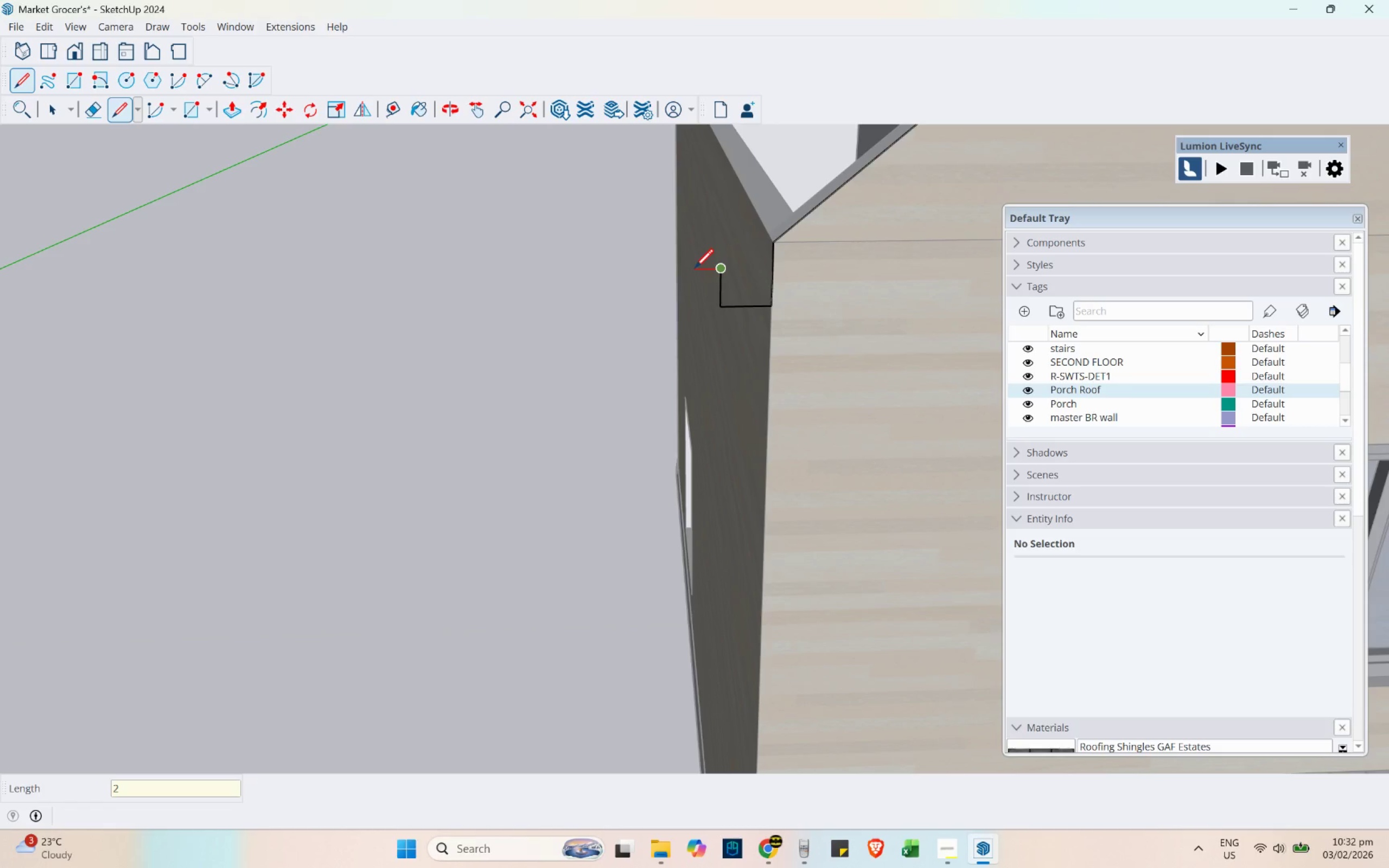 
key(Enter)
 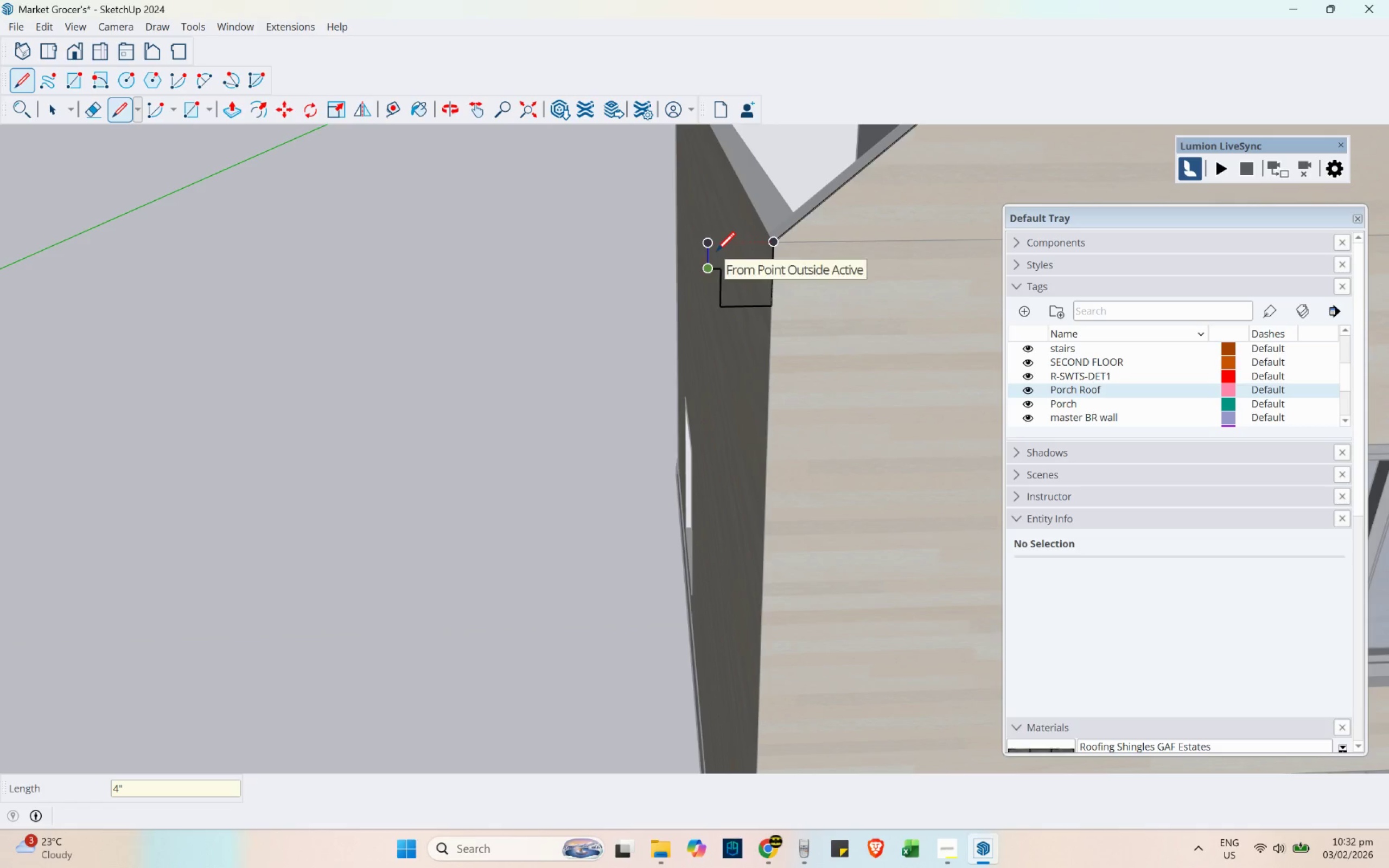 
key(2)
 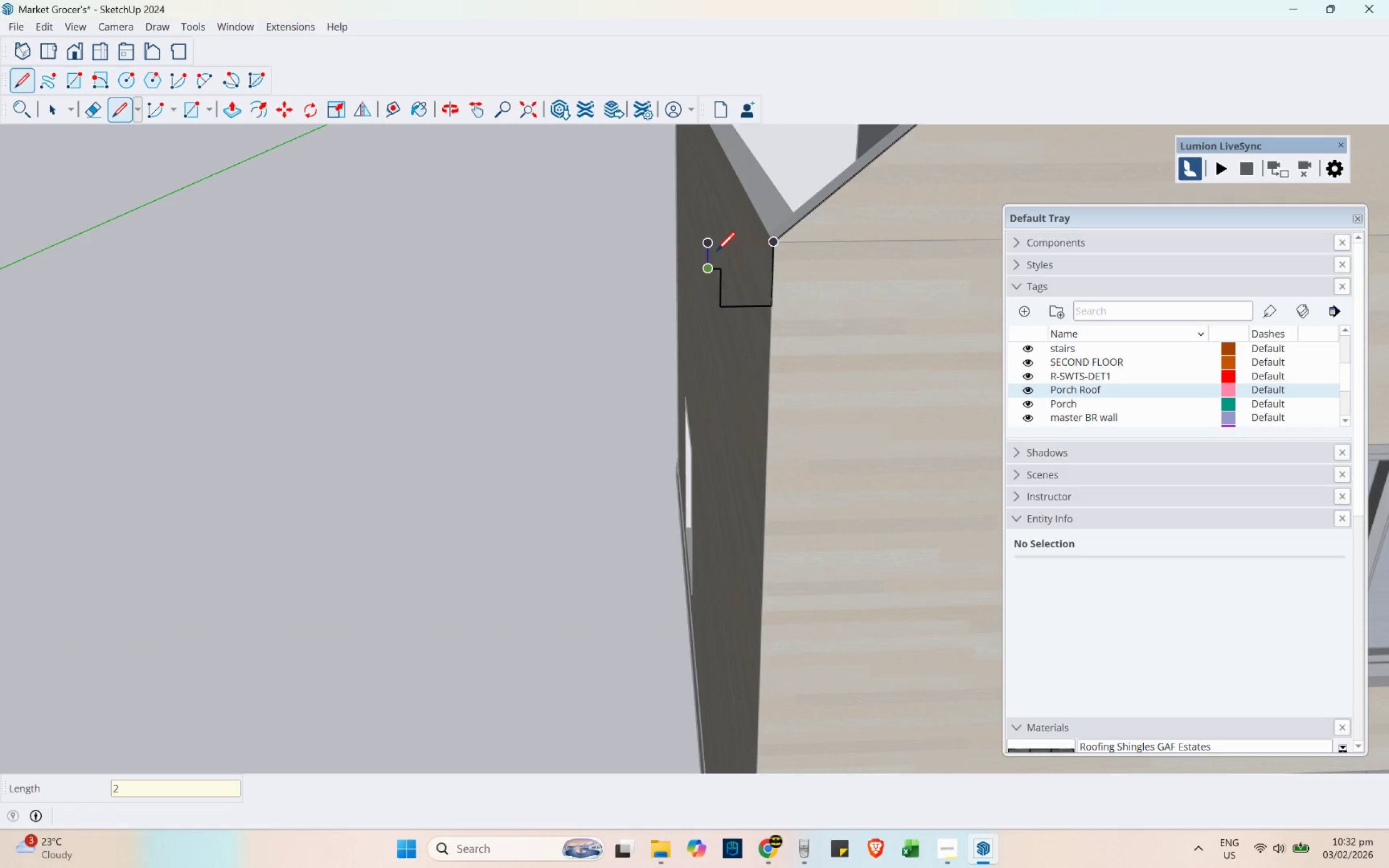 
key(Enter)
 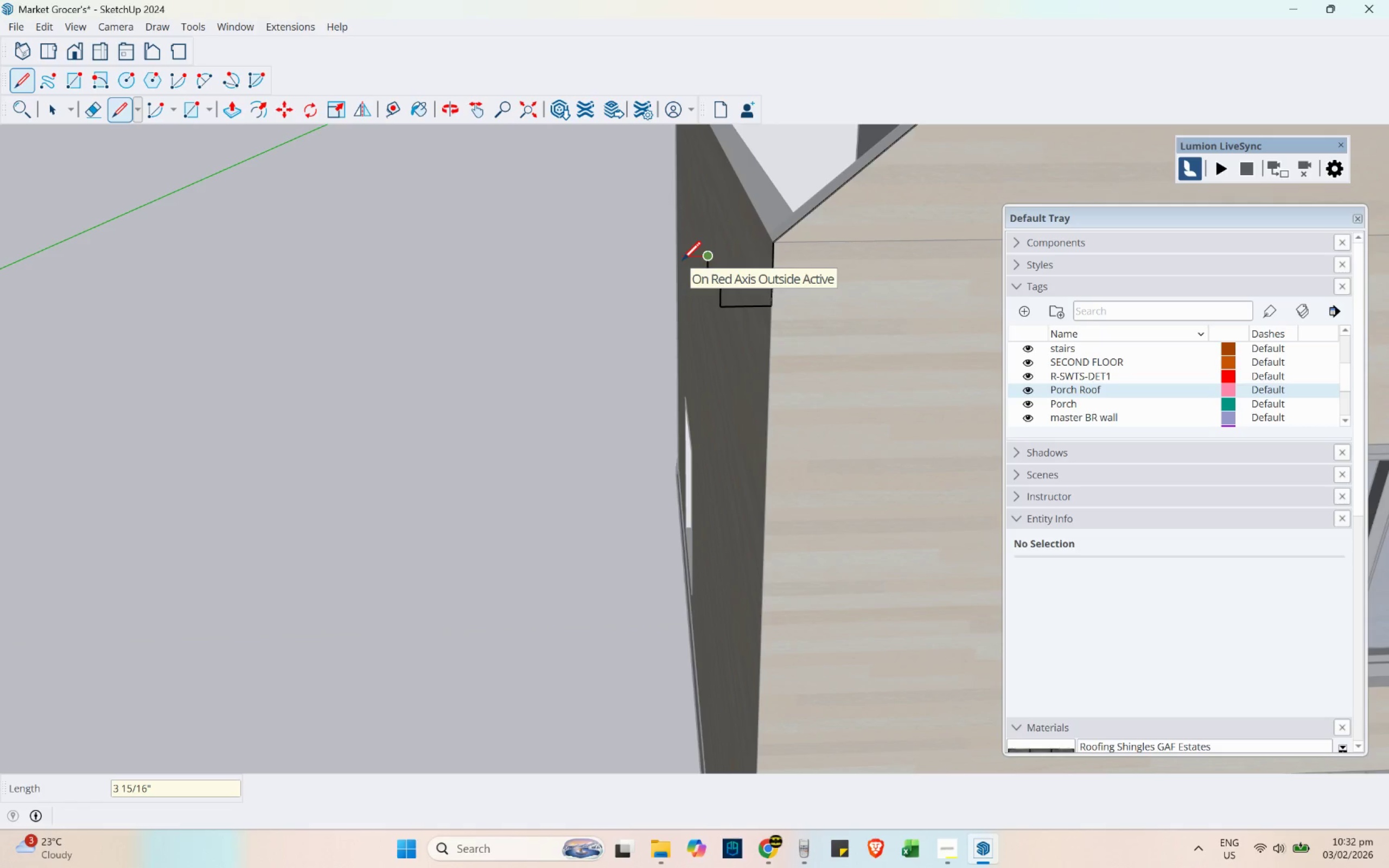 
key(1)
 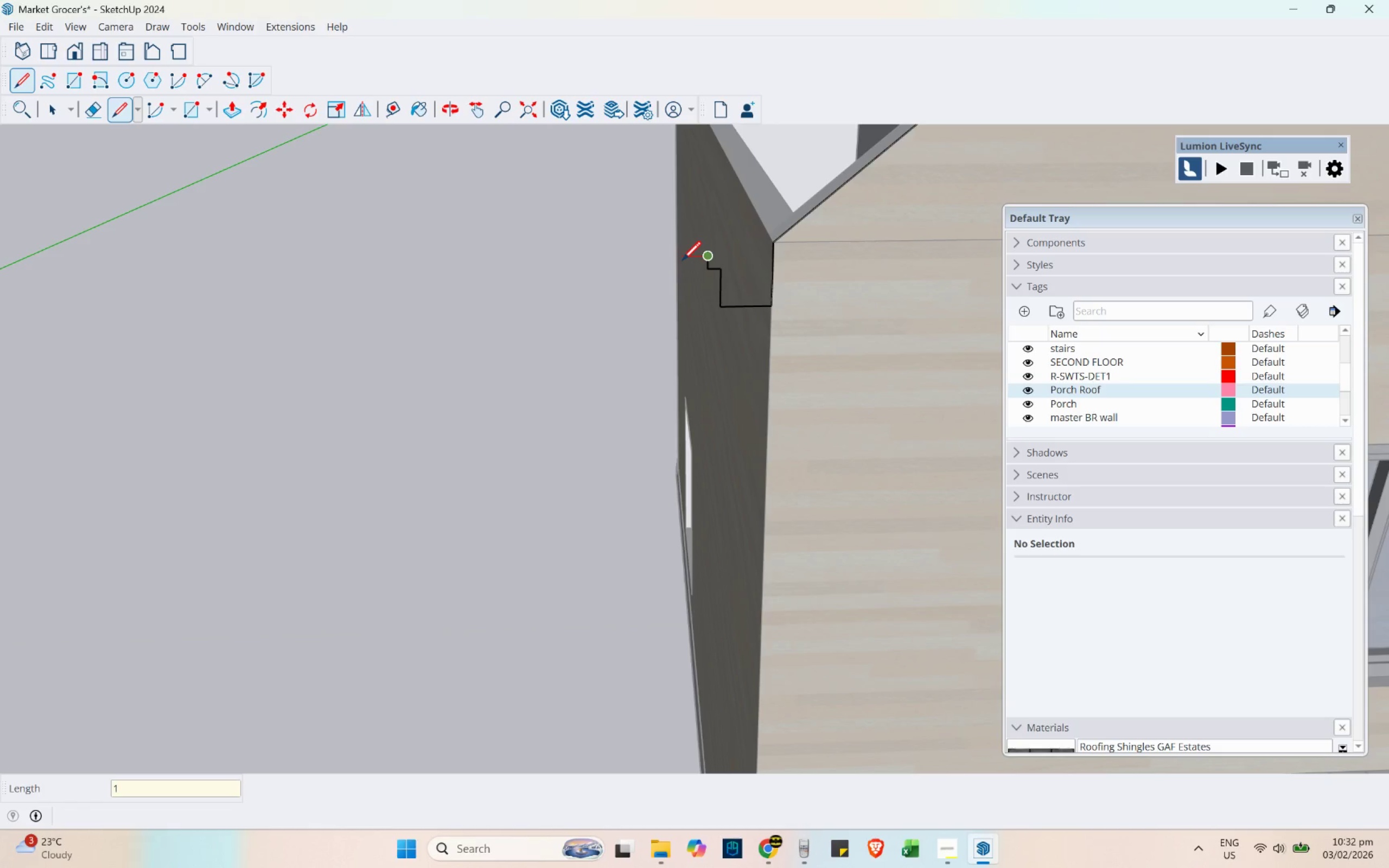 
key(Enter)
 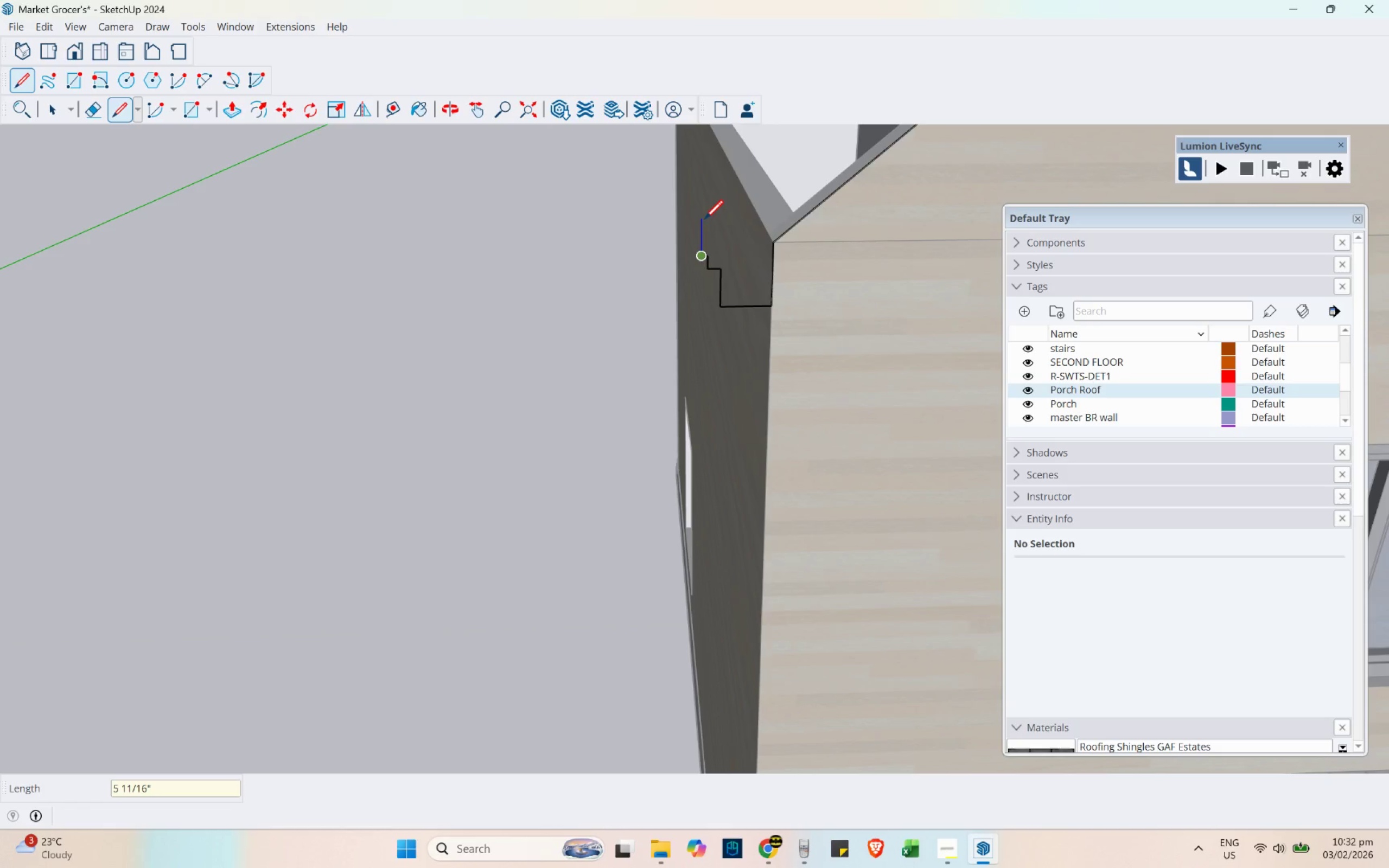 
key(2)
 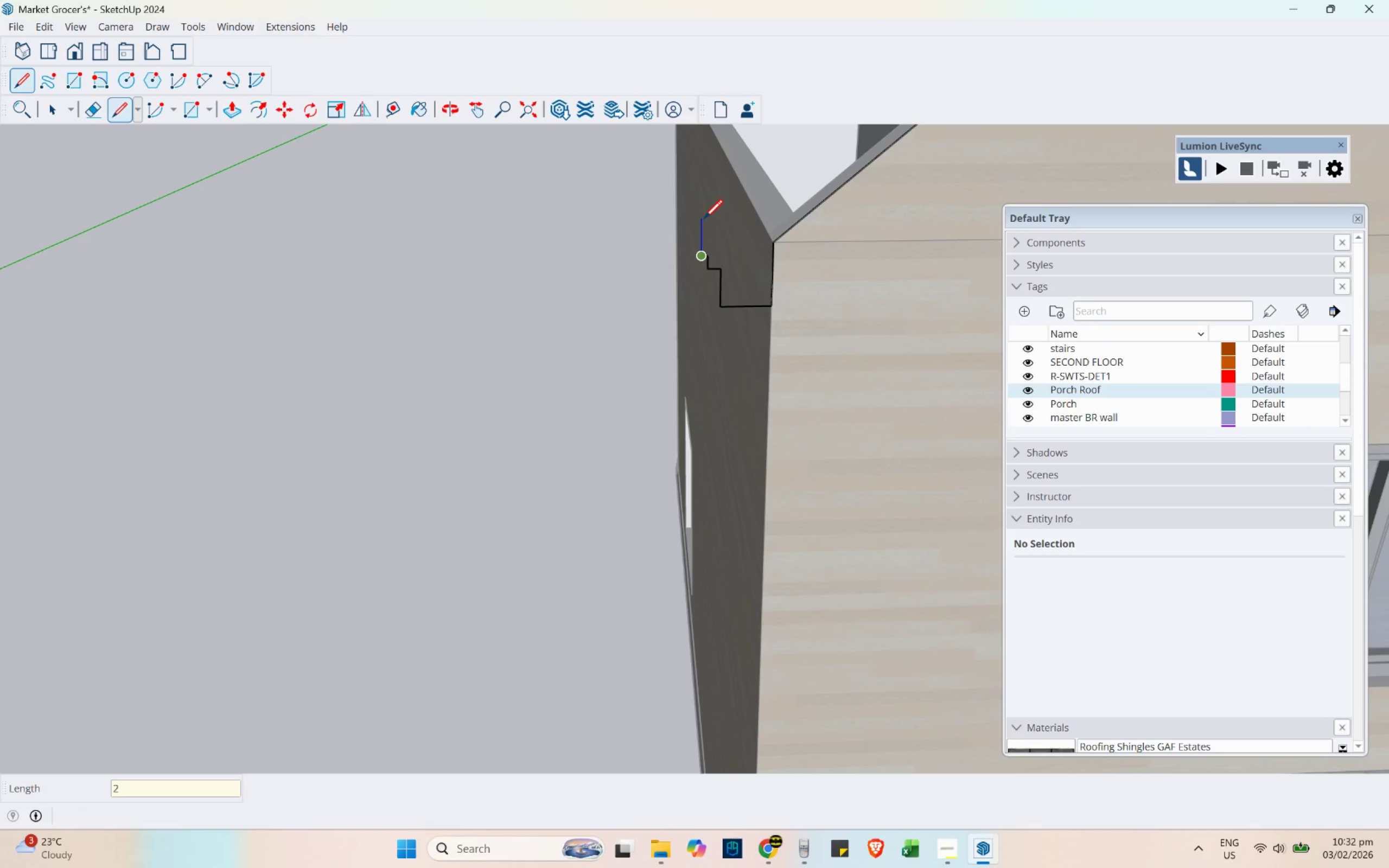 
key(Enter)
 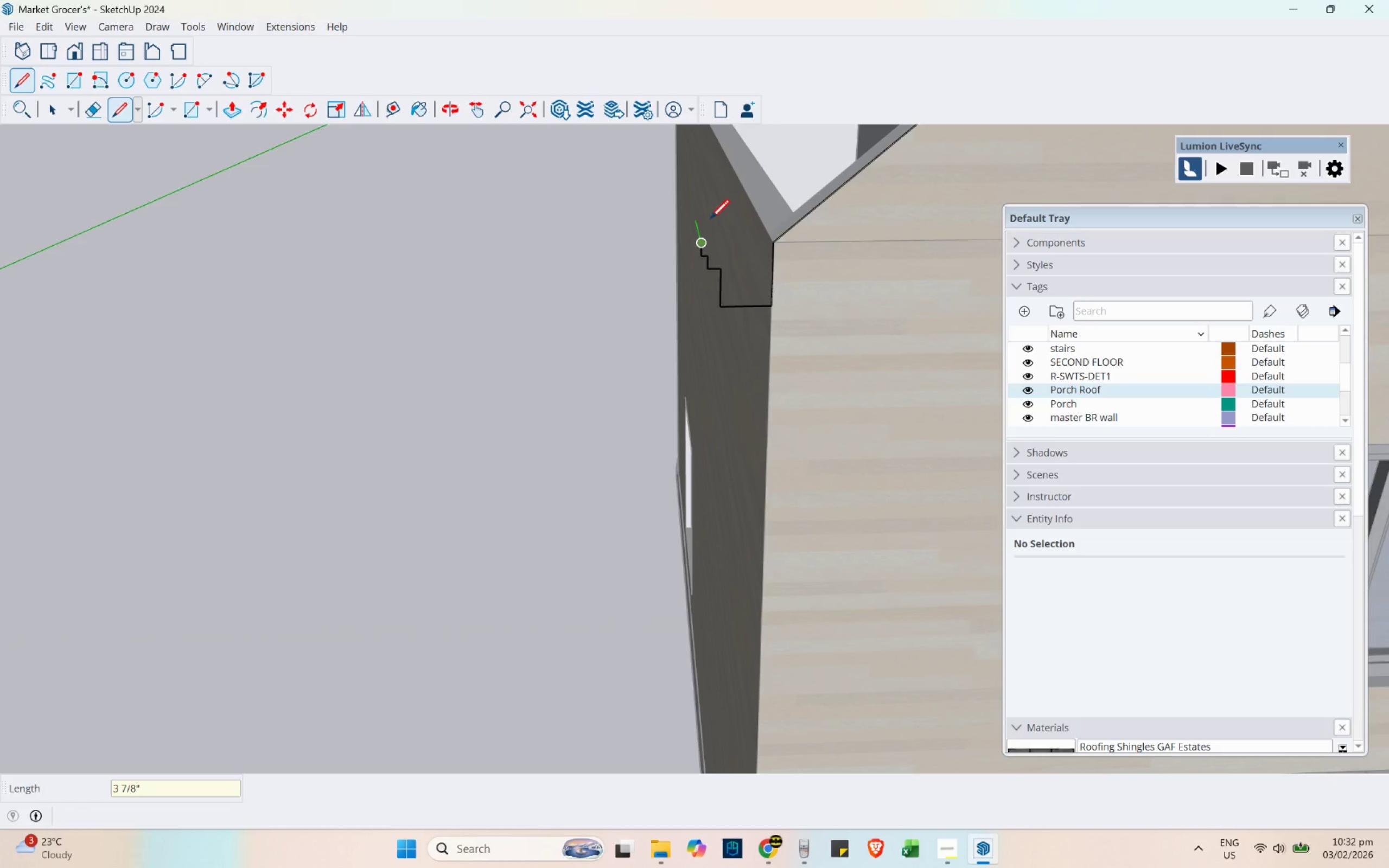 
scroll: coordinate [657, 349], scroll_direction: down, amount: 9.0
 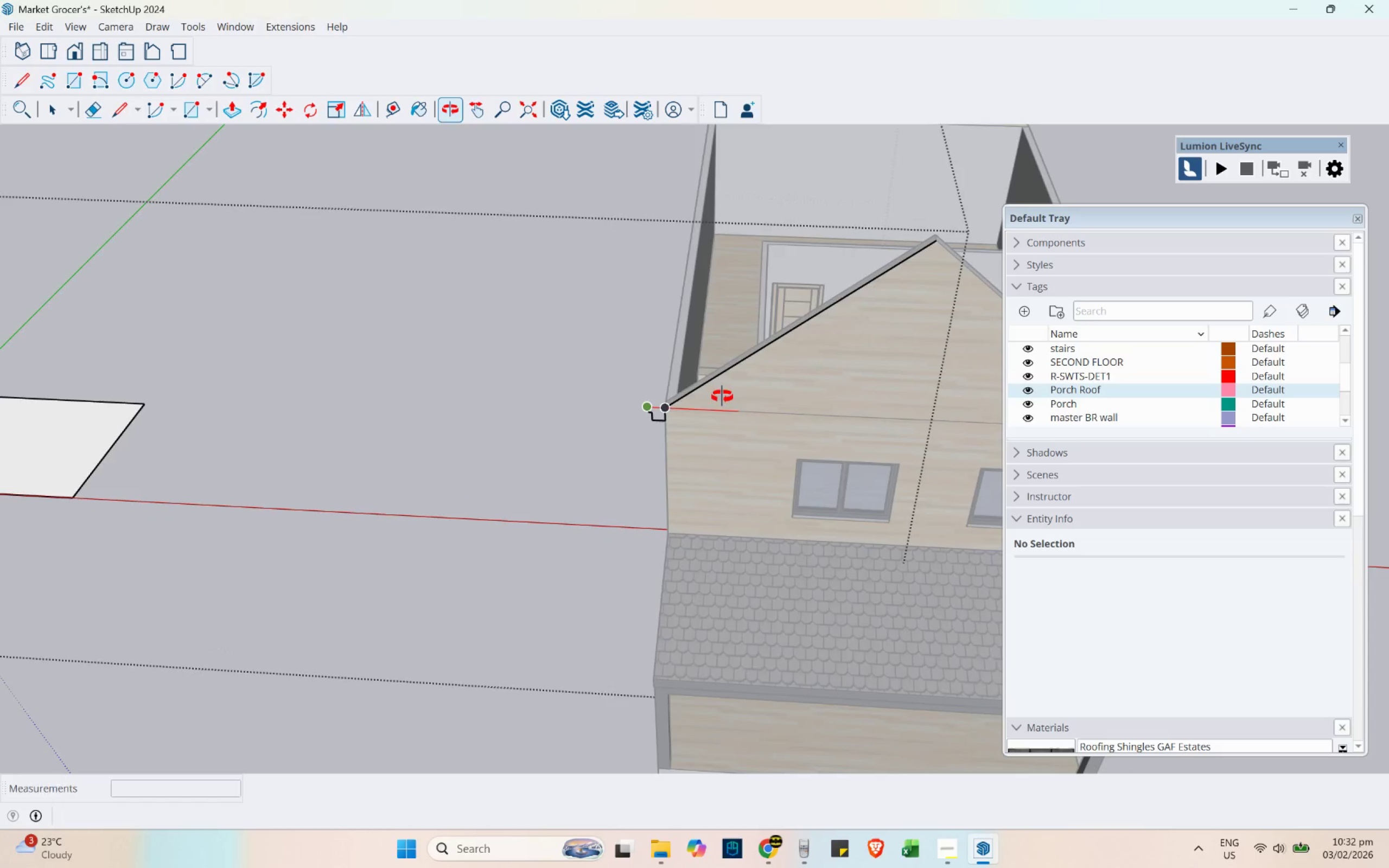 
scroll: coordinate [669, 368], scroll_direction: up, amount: 4.0
 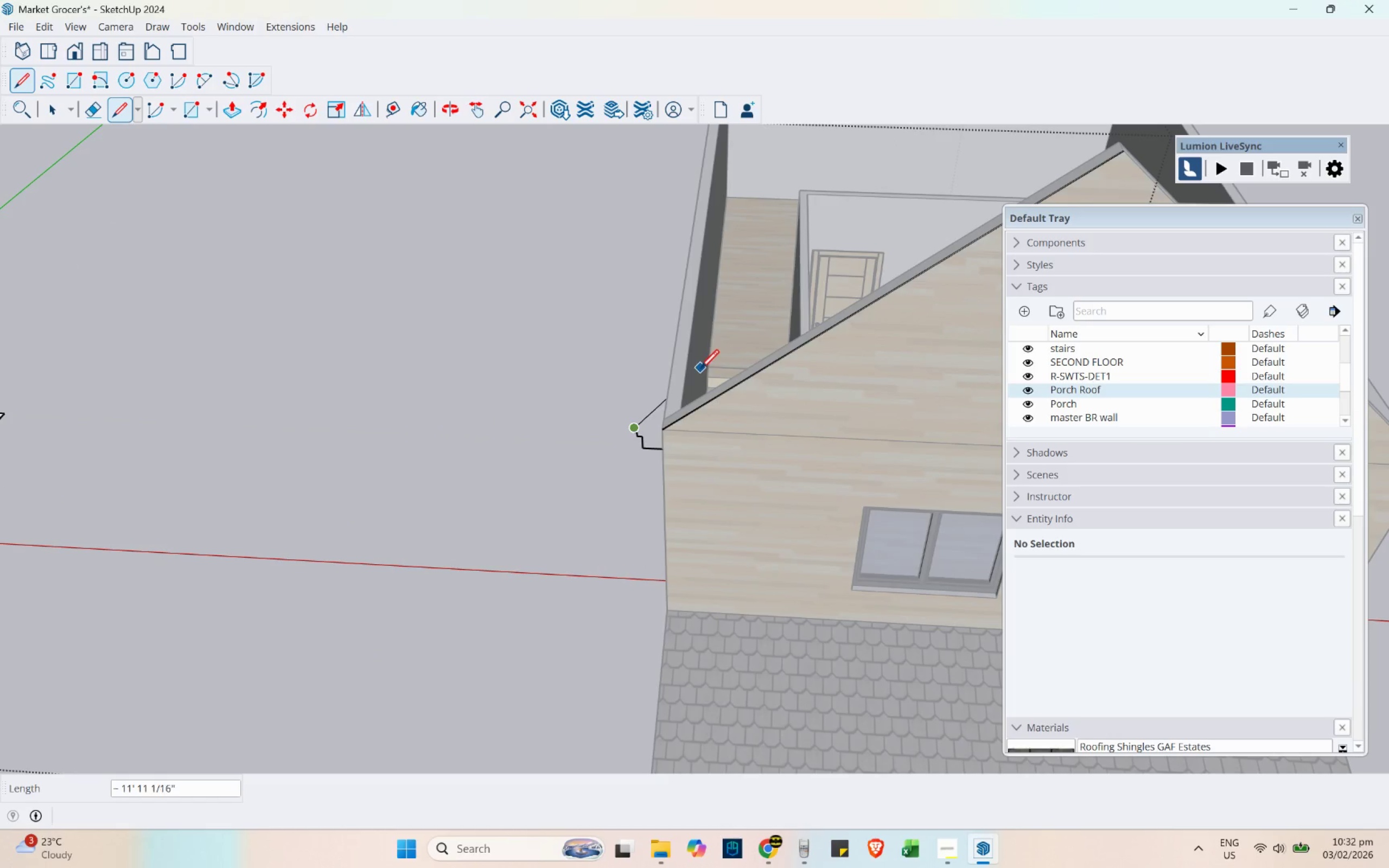 
key(Space)
 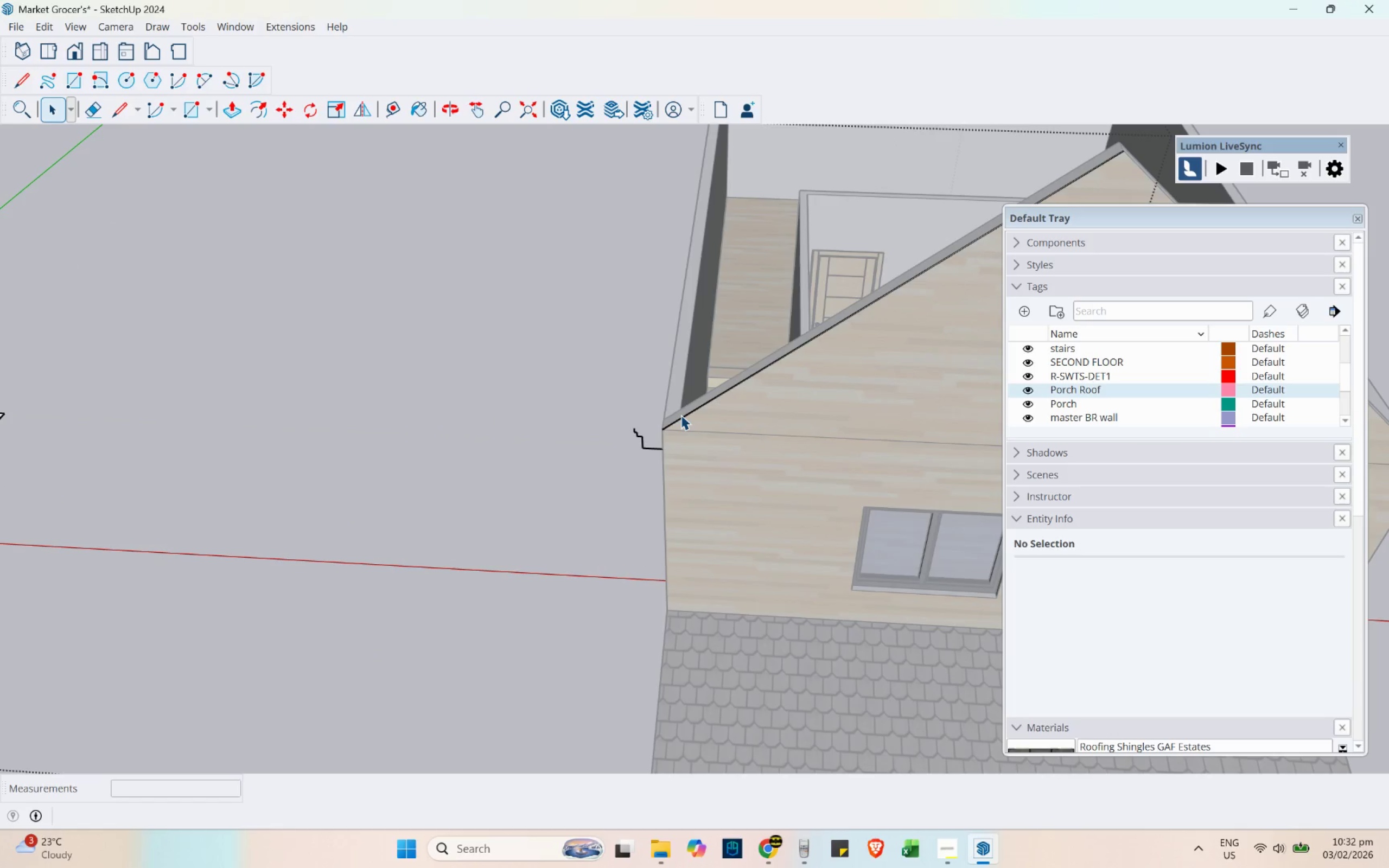 
left_click([681, 415])
 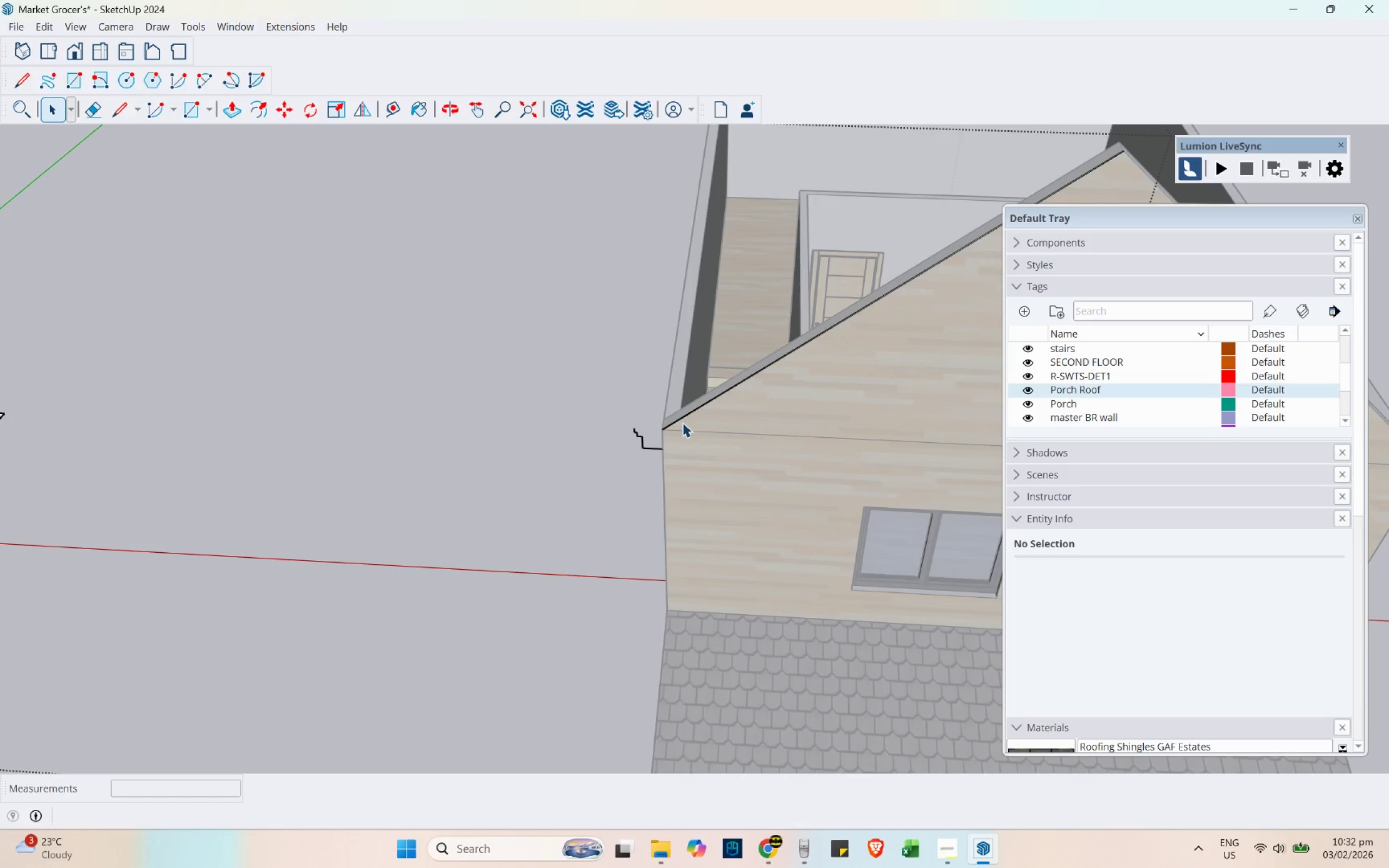 
left_click([677, 419])
 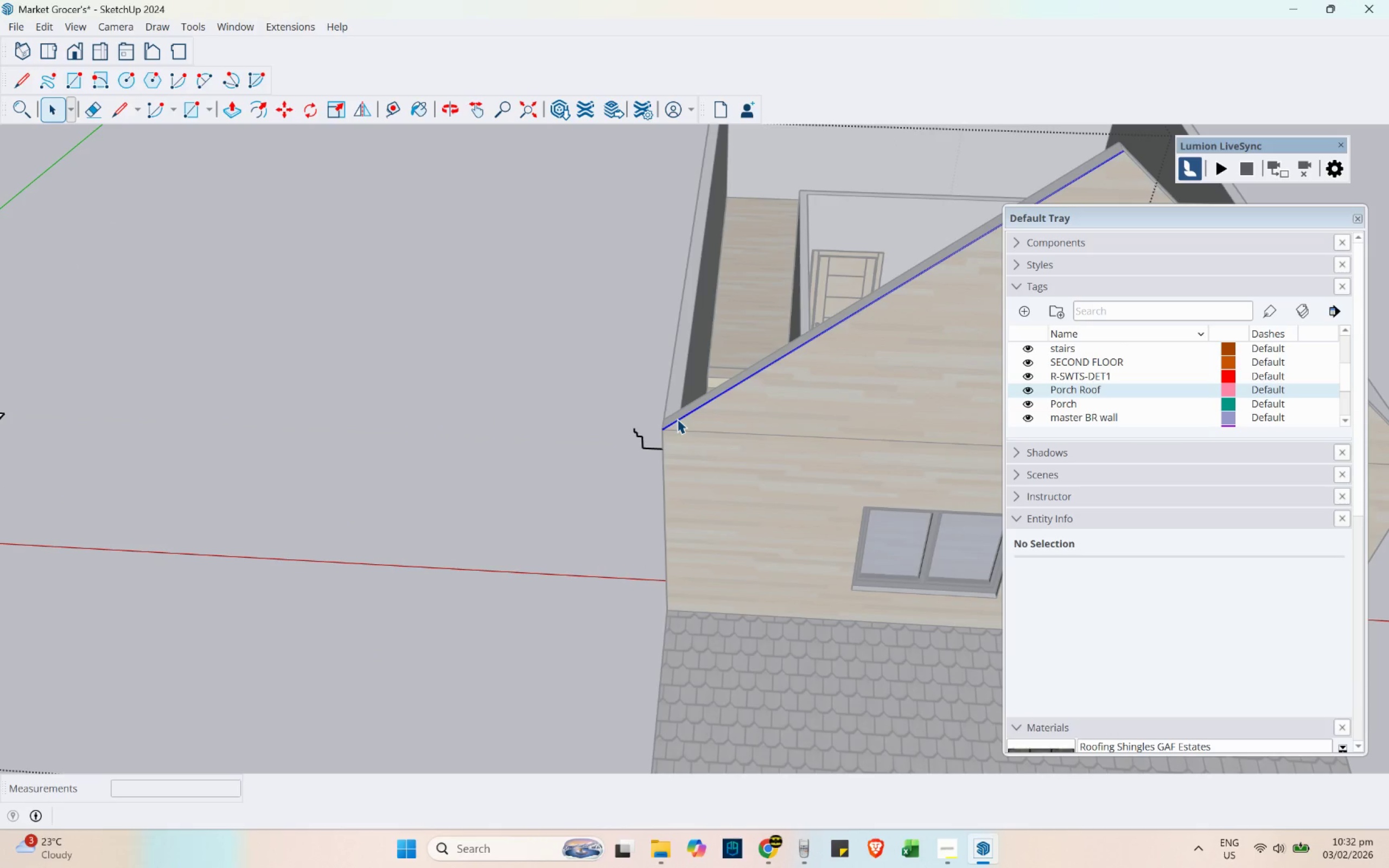 
key(M)
 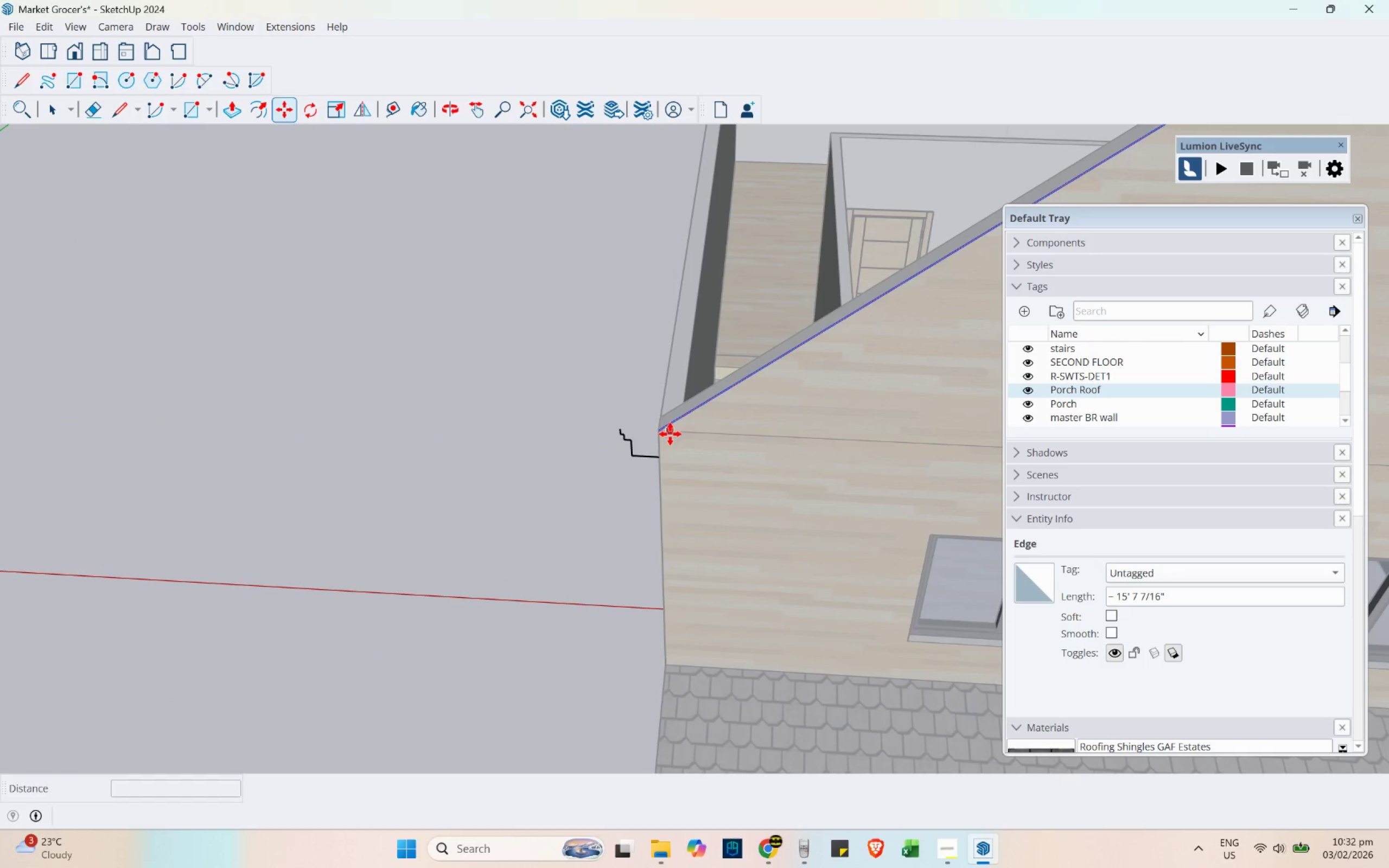 
key(Control+ControlLeft)
 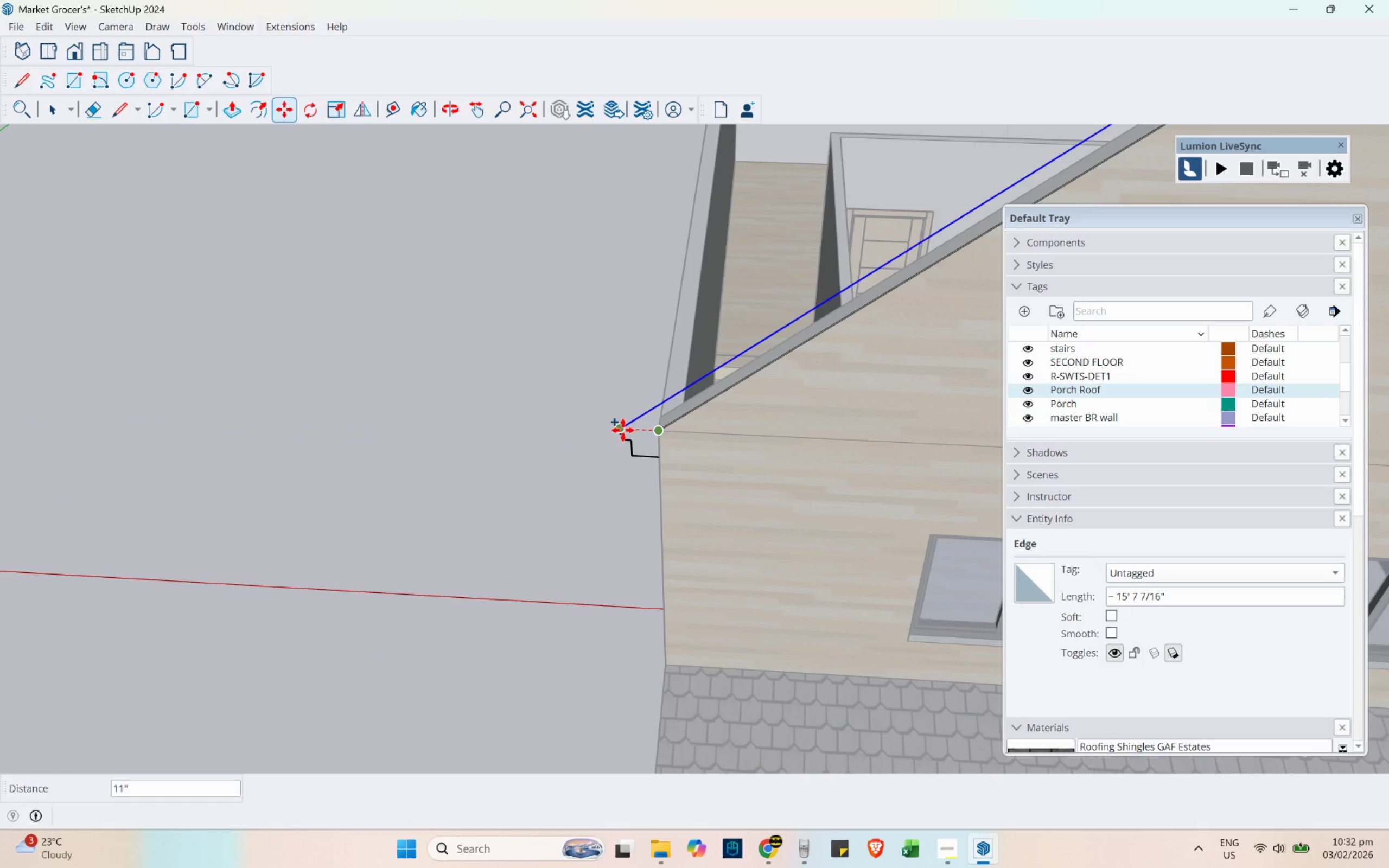 
scroll: coordinate [672, 428], scroll_direction: up, amount: 3.0
 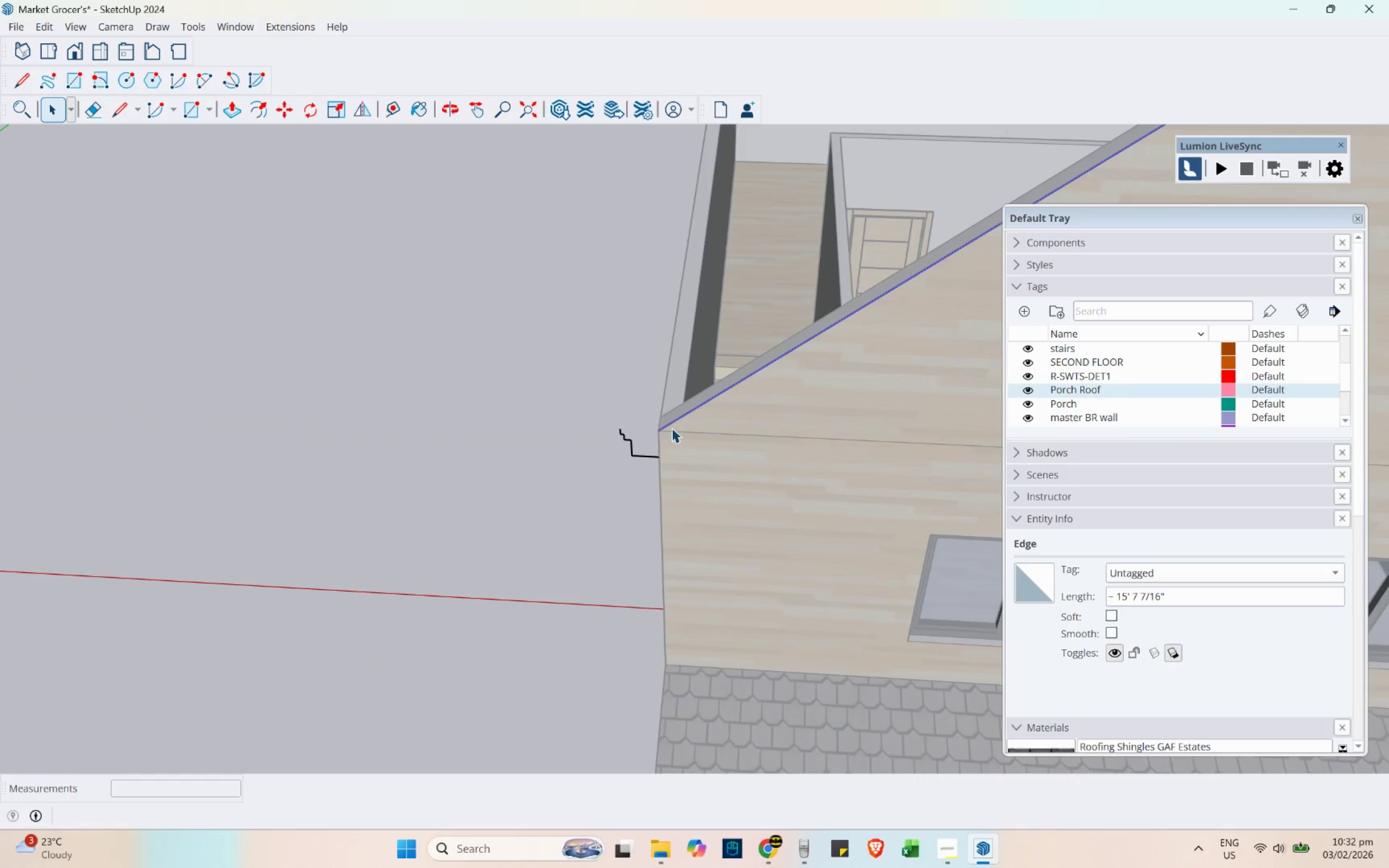 
left_click([622, 431])
 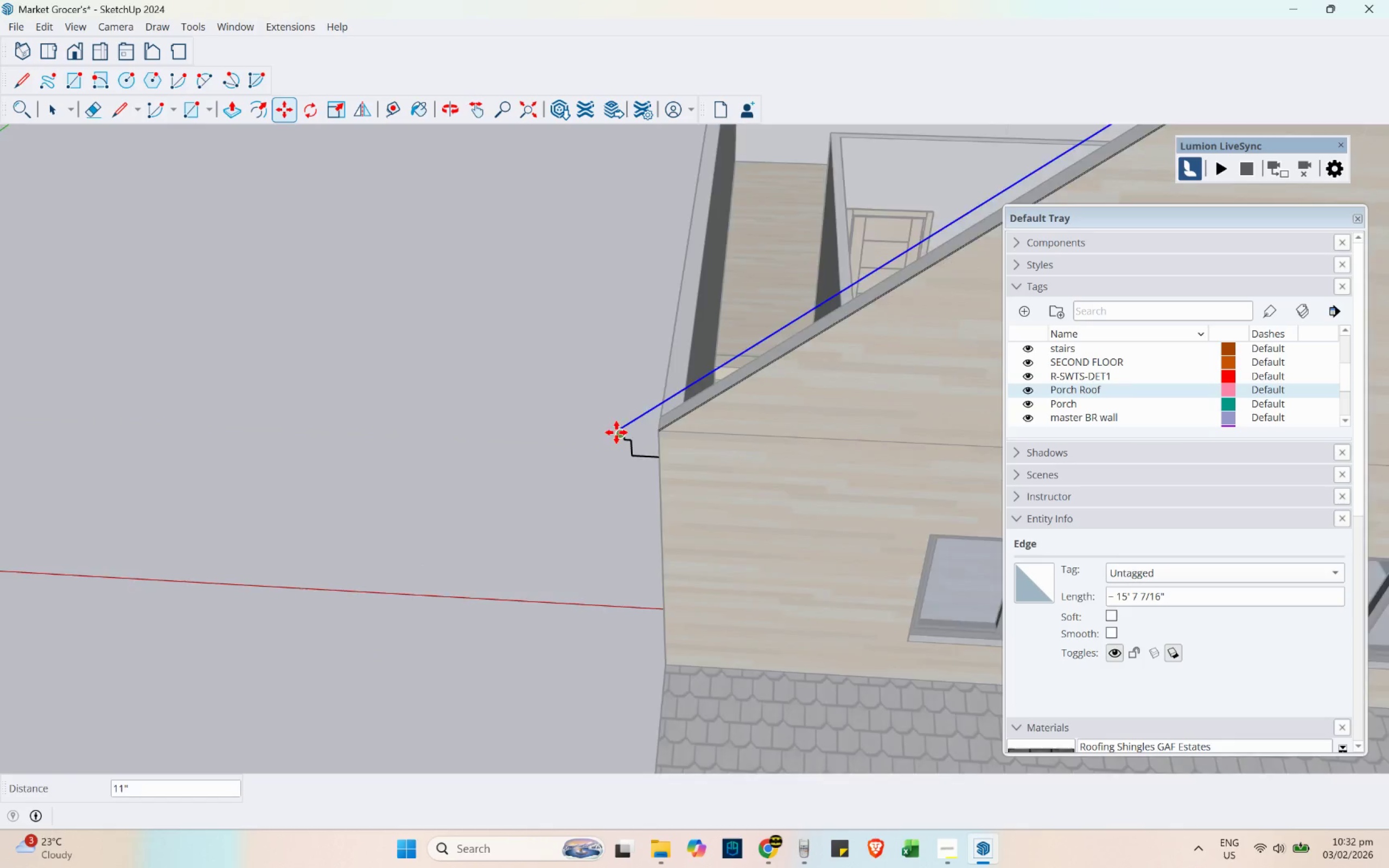 
scroll: coordinate [587, 458], scroll_direction: down, amount: 7.0
 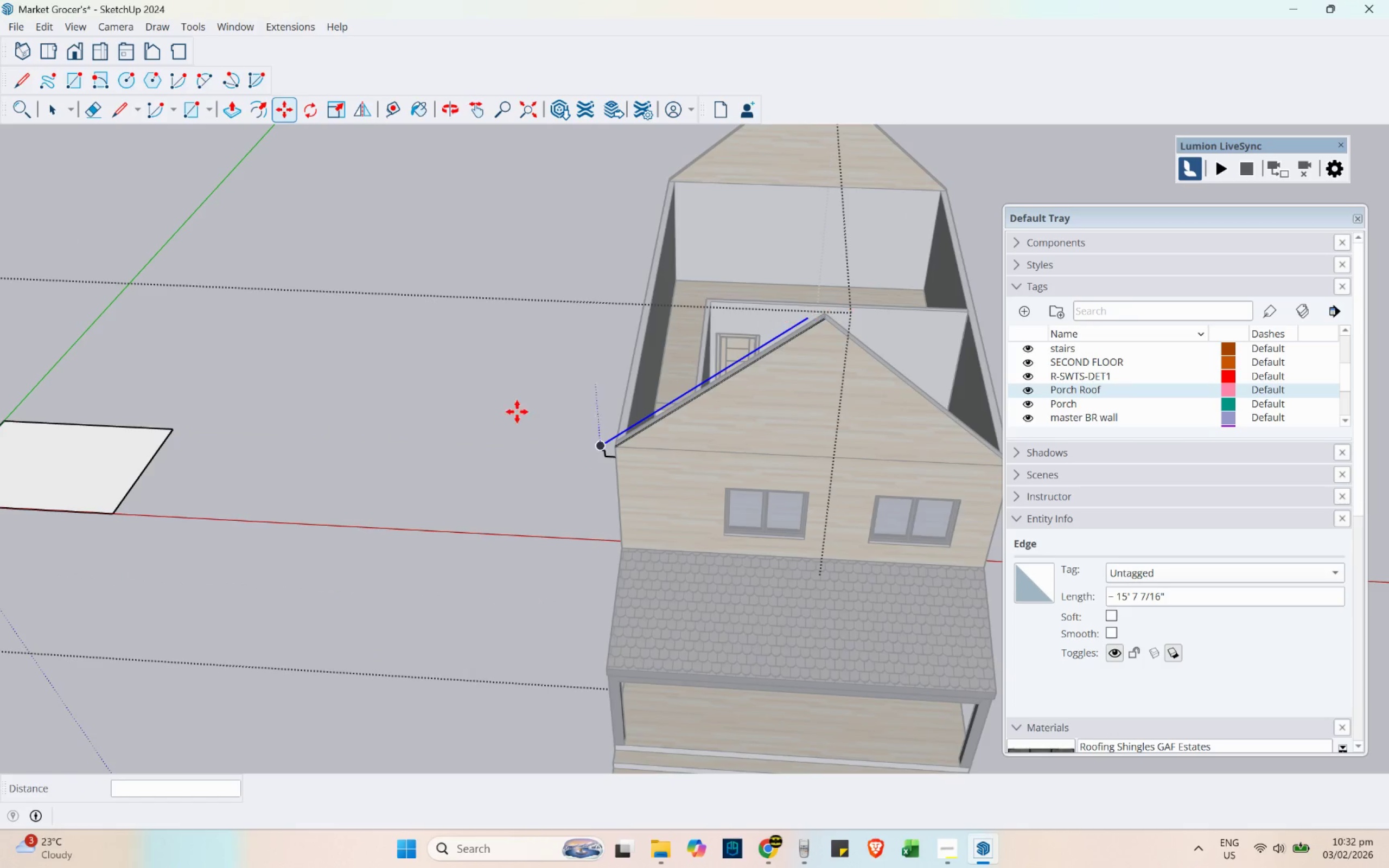 
key(Space)
 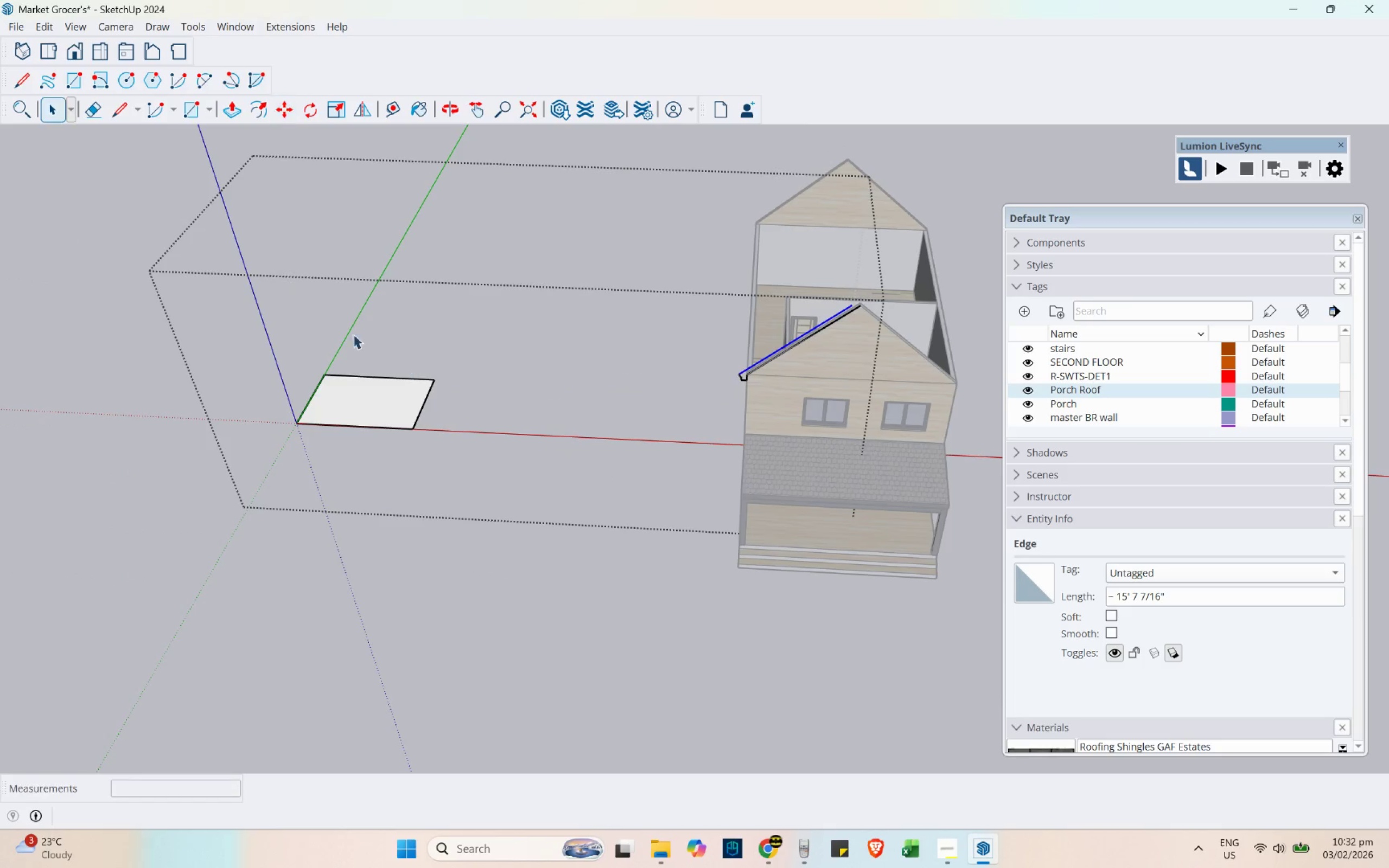 
left_click_drag(start_coordinate=[228, 283], to_coordinate=[576, 558])
 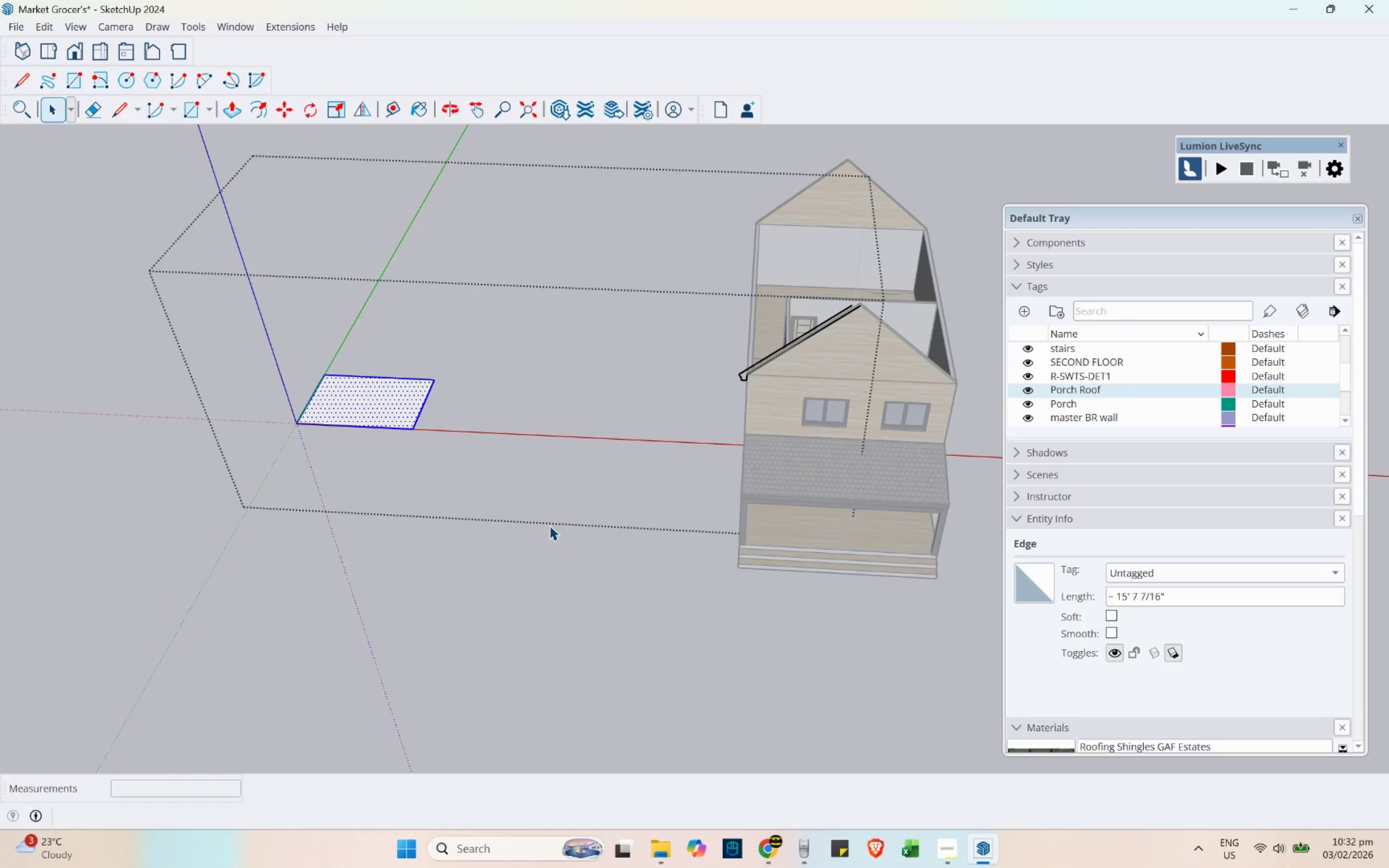 
scroll: coordinate [895, 295], scroll_direction: down, amount: 5.0
 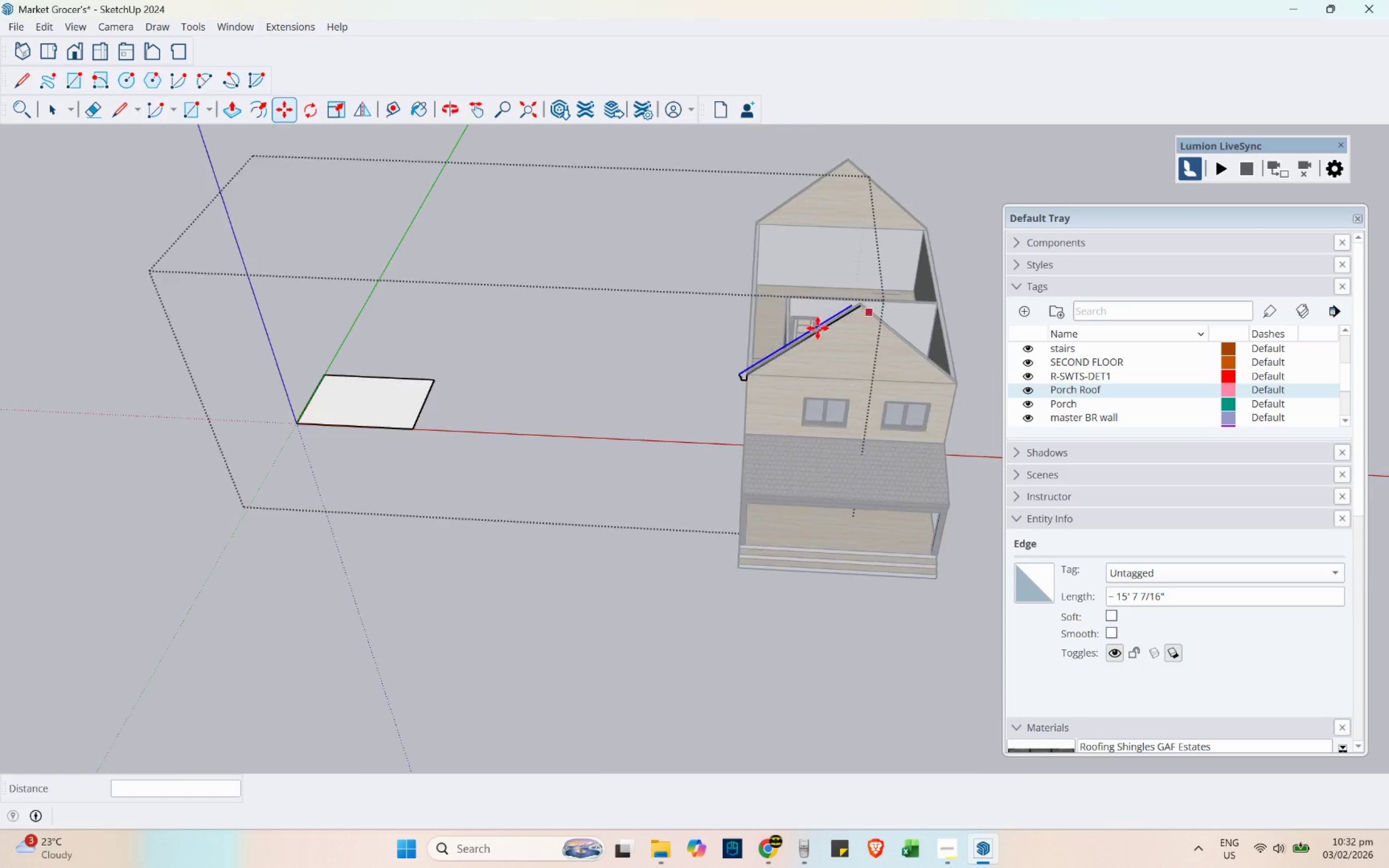 
key(Delete)
 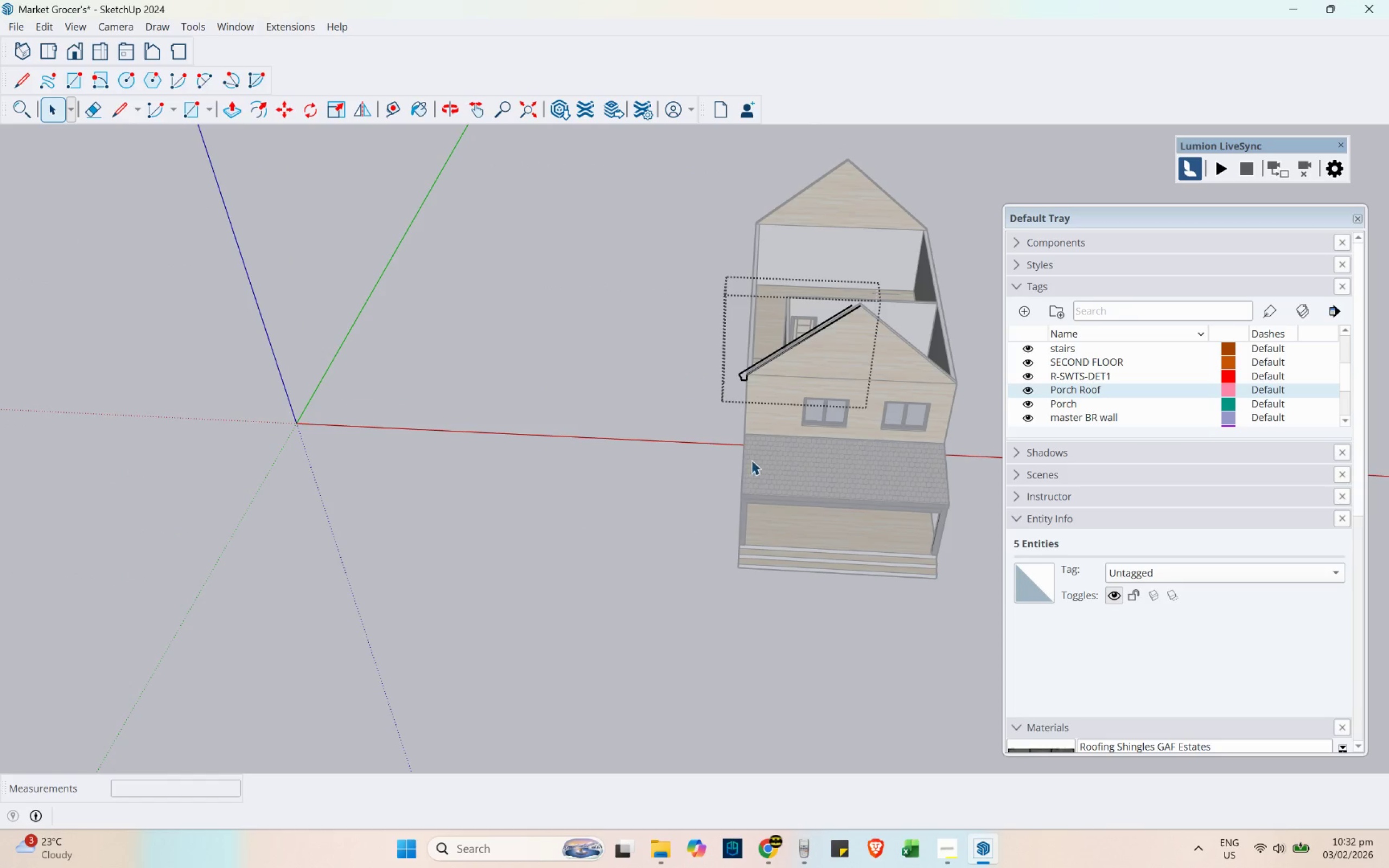 
scroll: coordinate [833, 253], scroll_direction: up, amount: 11.0
 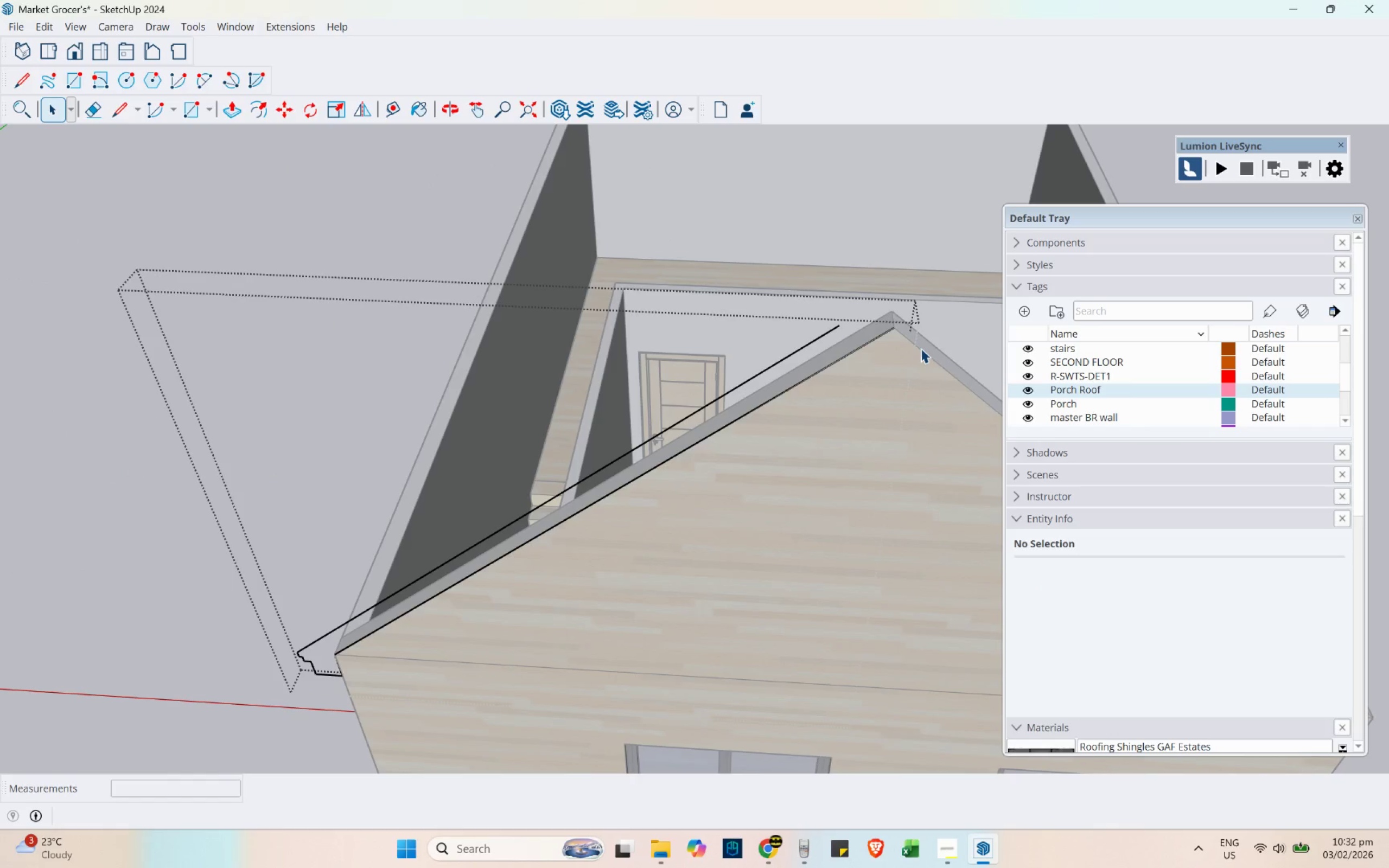 
key(L)
 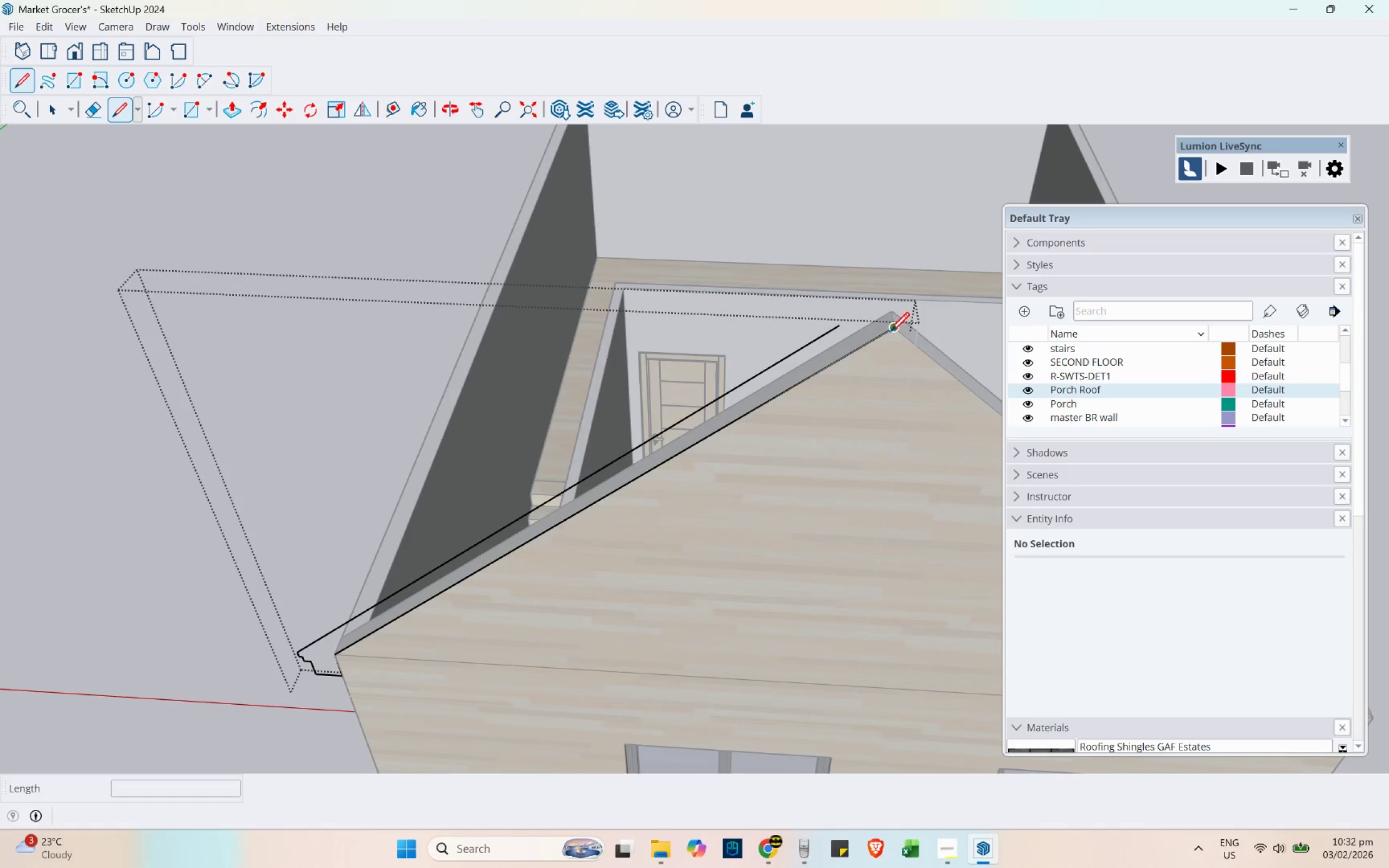 
left_click_drag(start_coordinate=[890, 331], to_coordinate=[890, 328])
 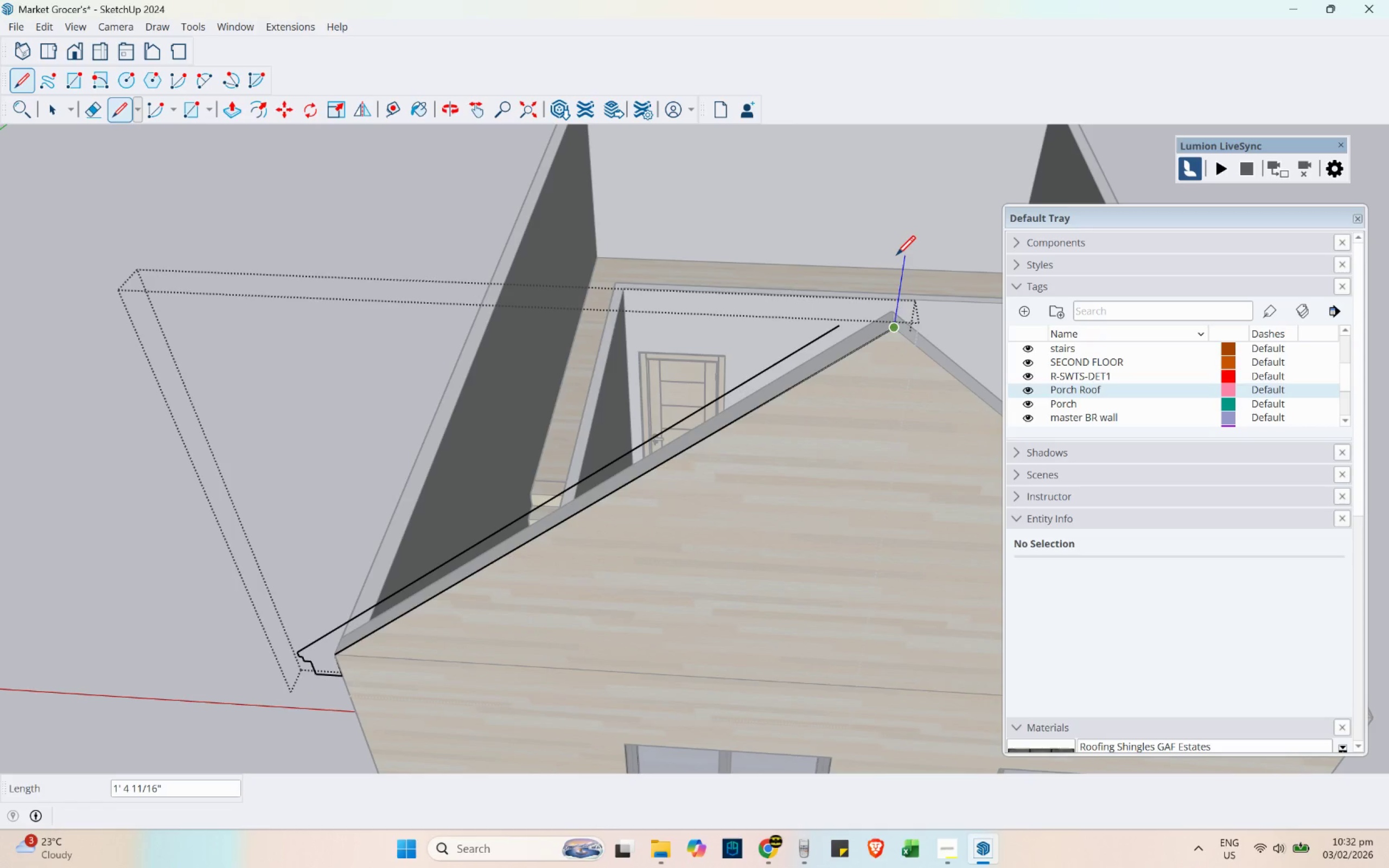 
left_click([896, 254])
 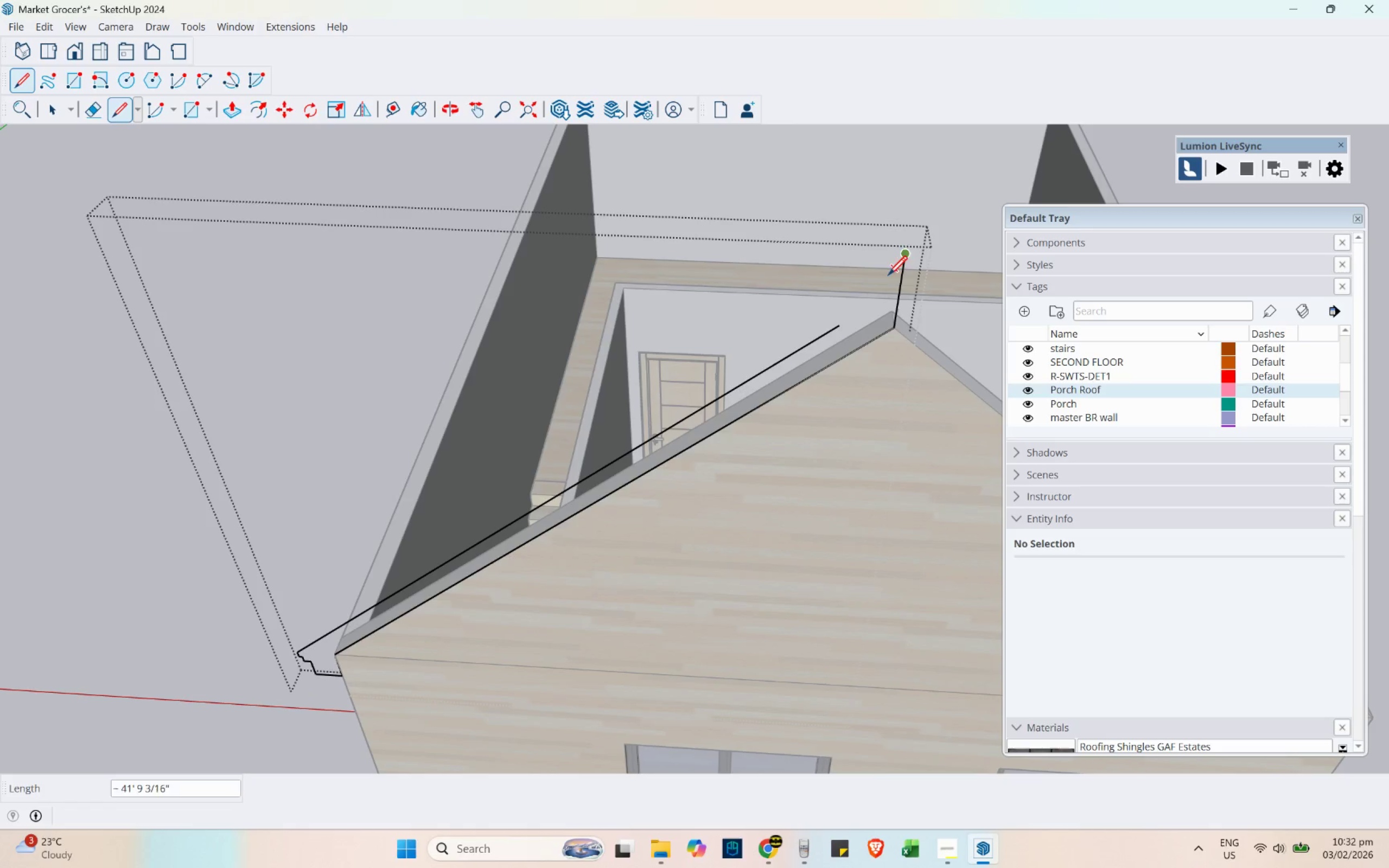 
key(Escape)
 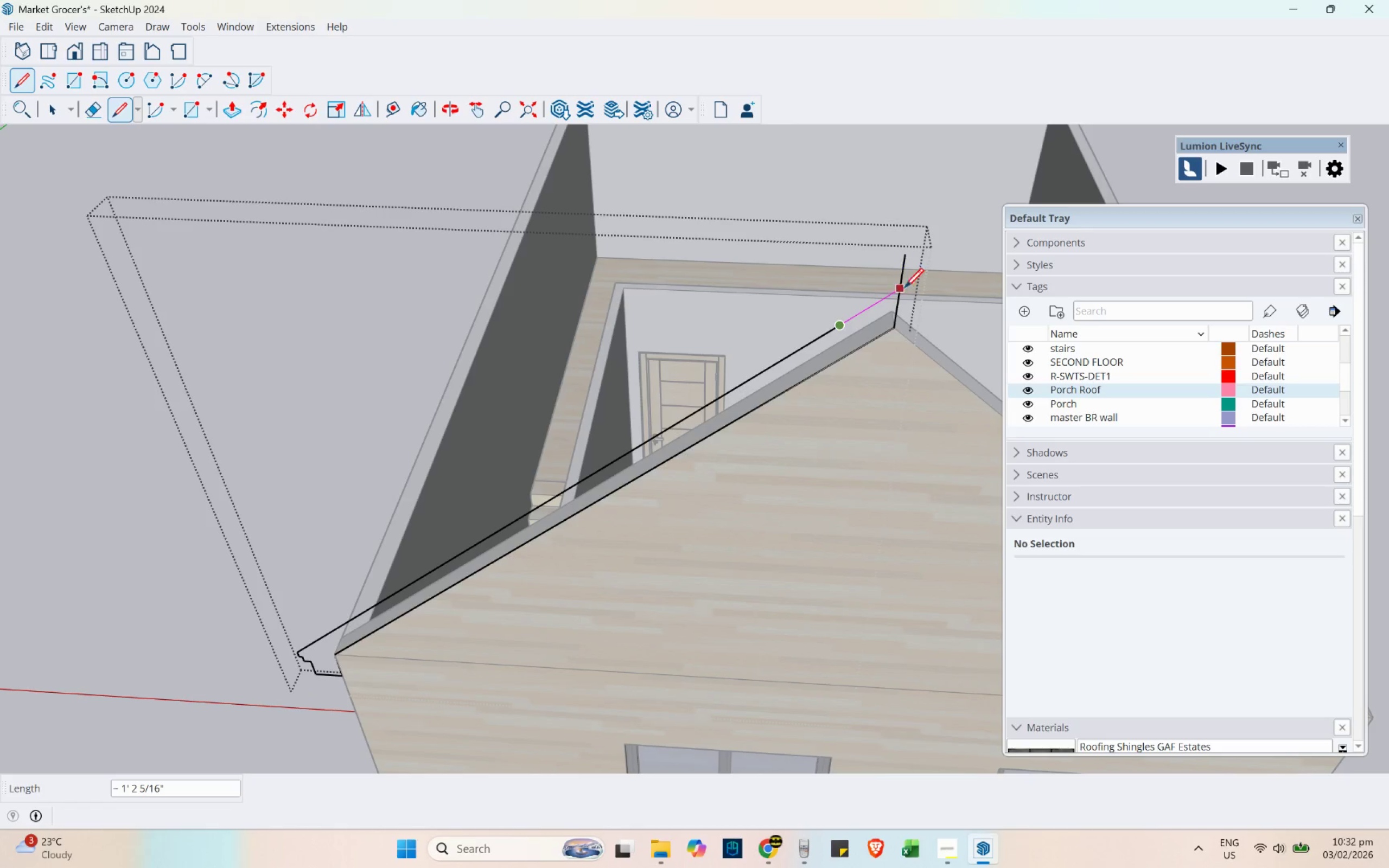 
left_click([902, 284])
 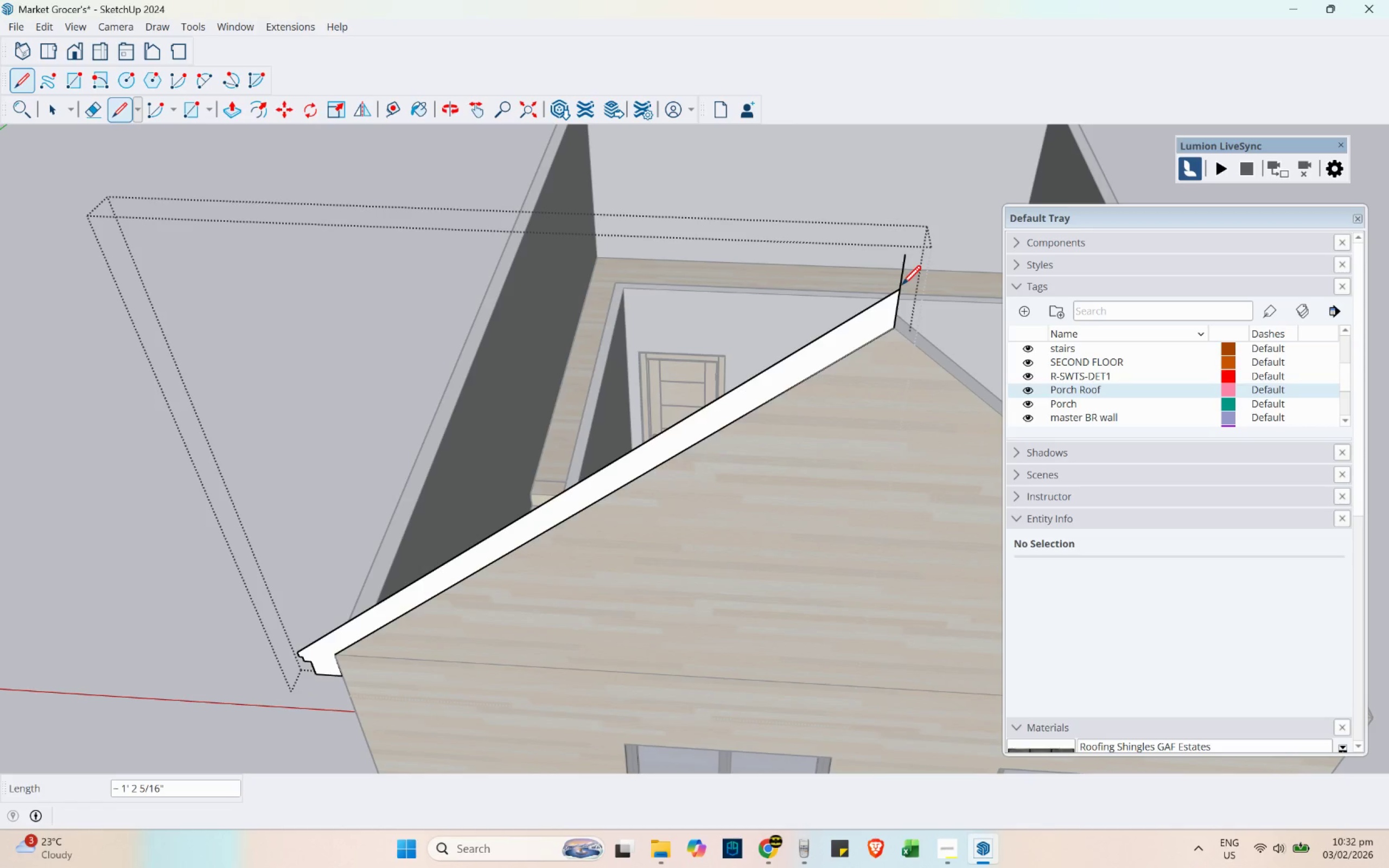 
type(eb)
 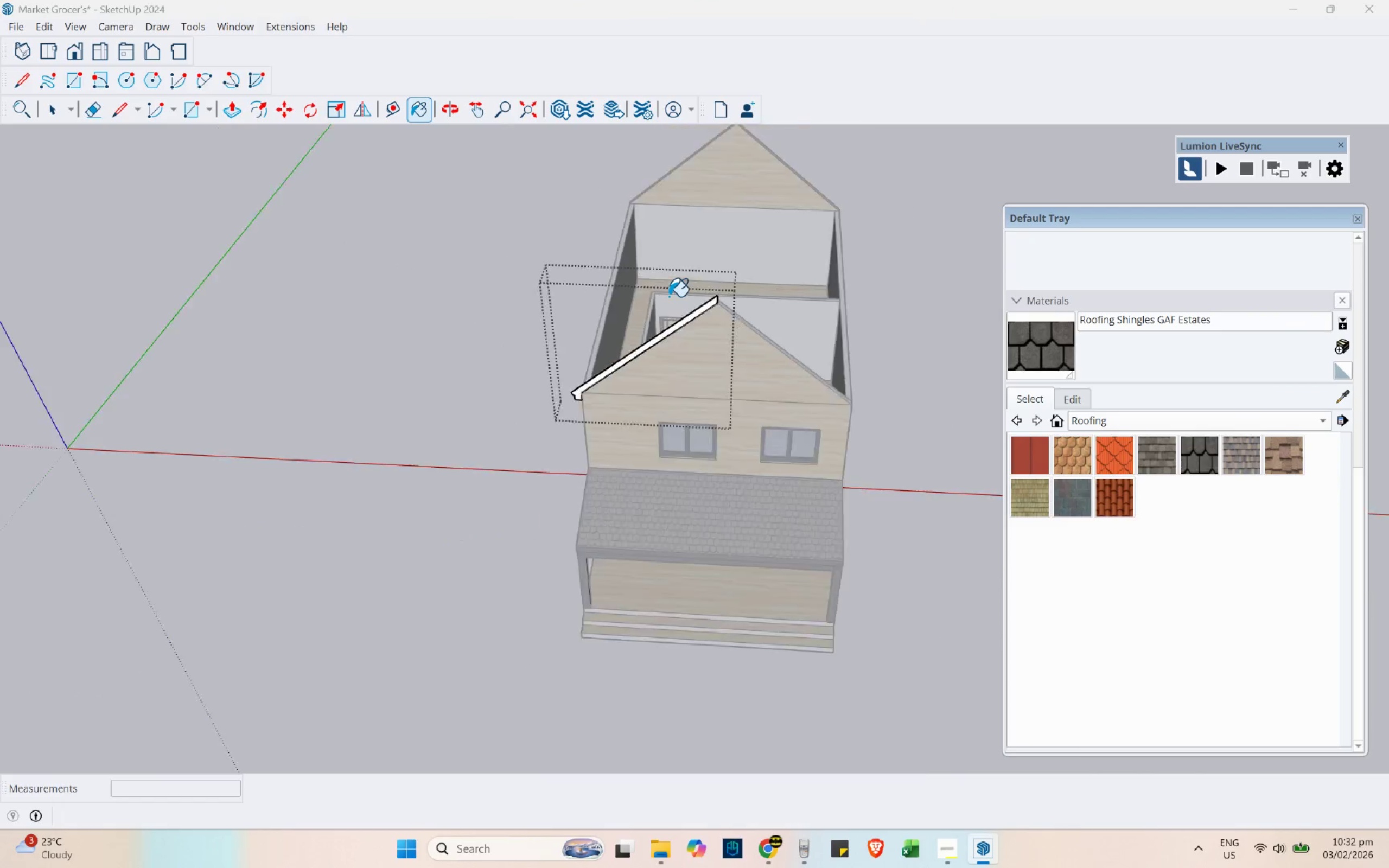 
left_click_drag(start_coordinate=[903, 271], to_coordinate=[880, 256])
 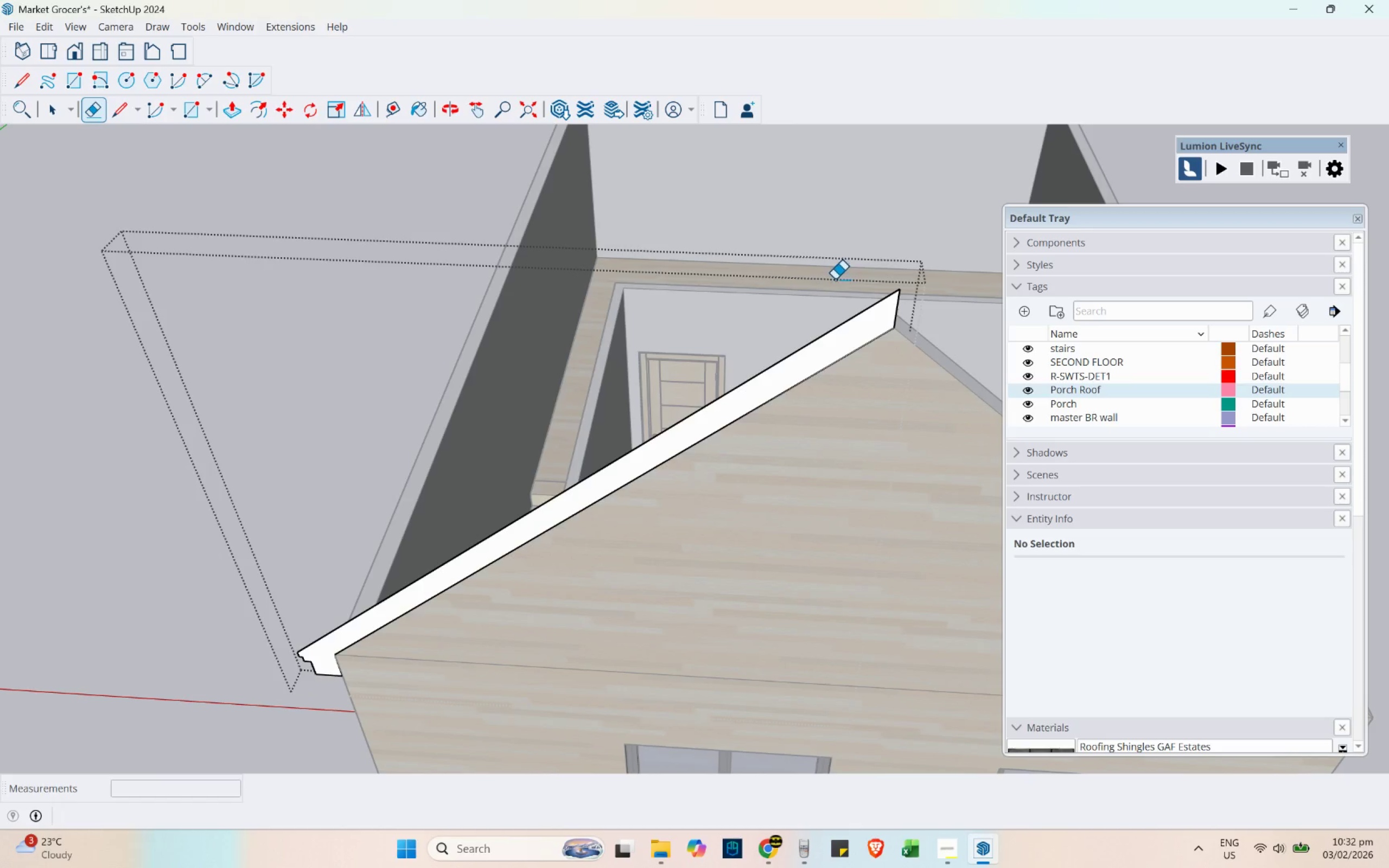 
hold_key(key=AltLeft, duration=0.49)
 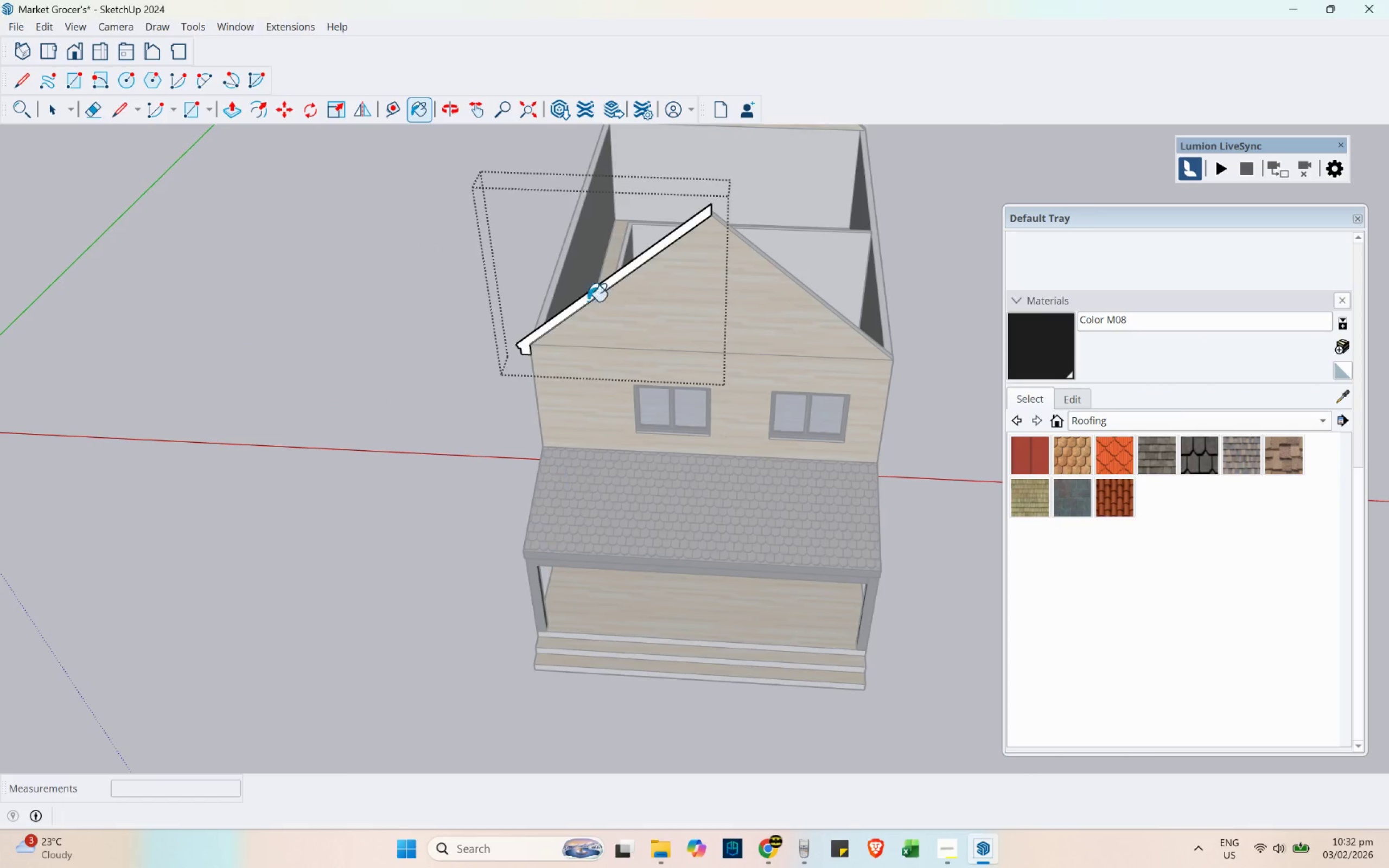 
scroll: coordinate [579, 553], scroll_direction: down, amount: 3.0
 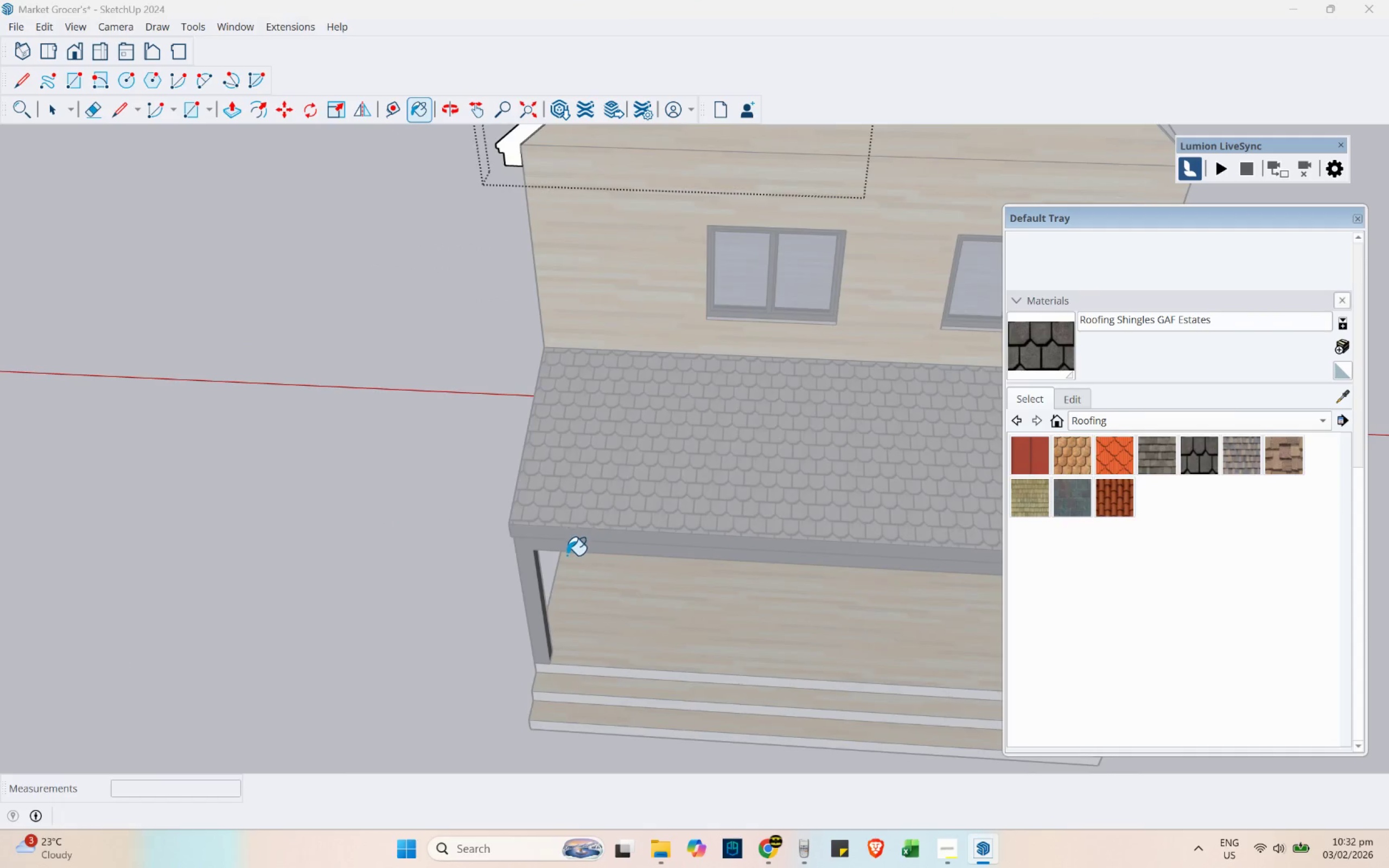 
left_click([532, 546])
 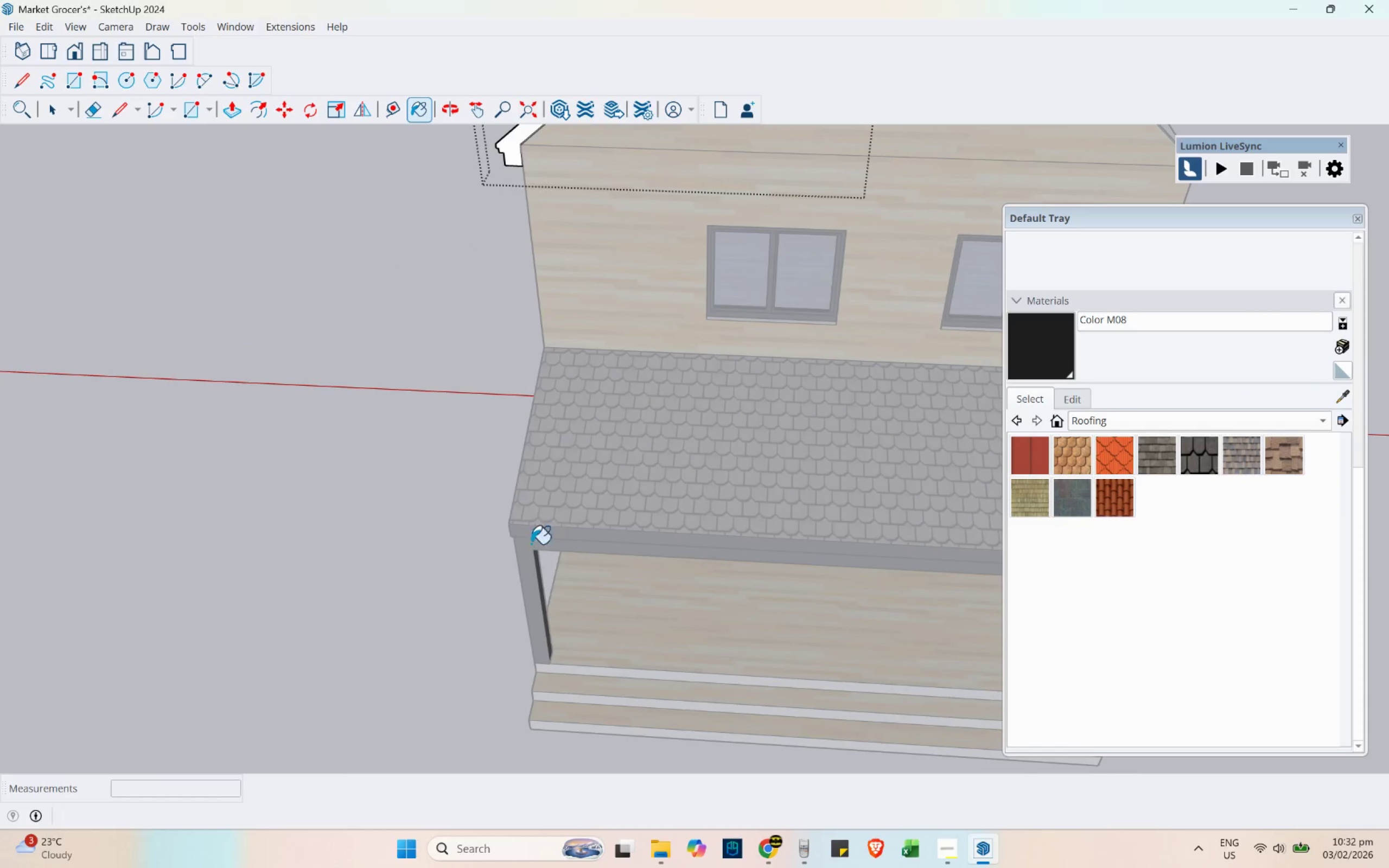 
hold_key(key=ShiftLeft, duration=0.35)
left_click([671, 319])
 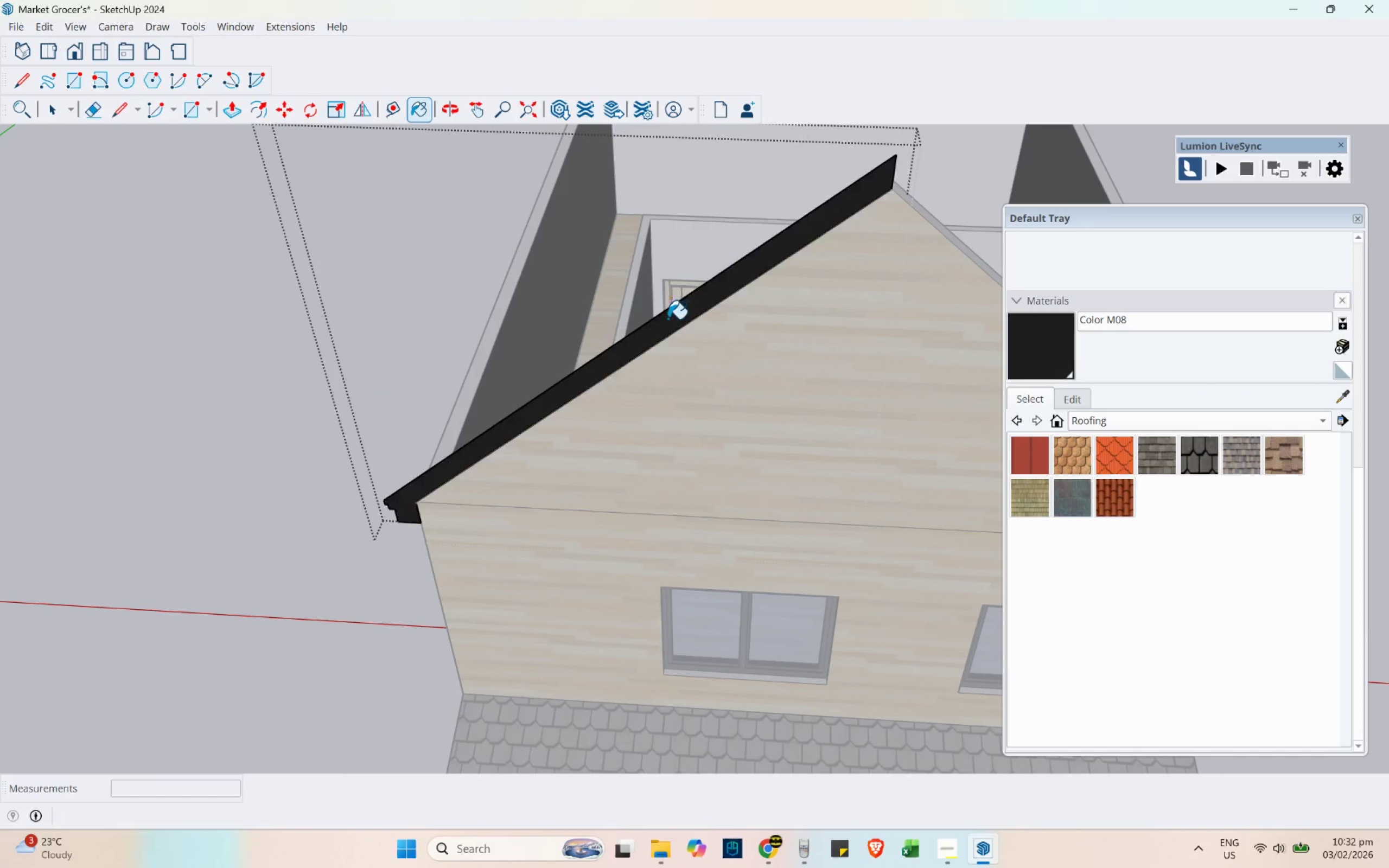 
scroll: coordinate [644, 321], scroll_direction: down, amount: 5.0
 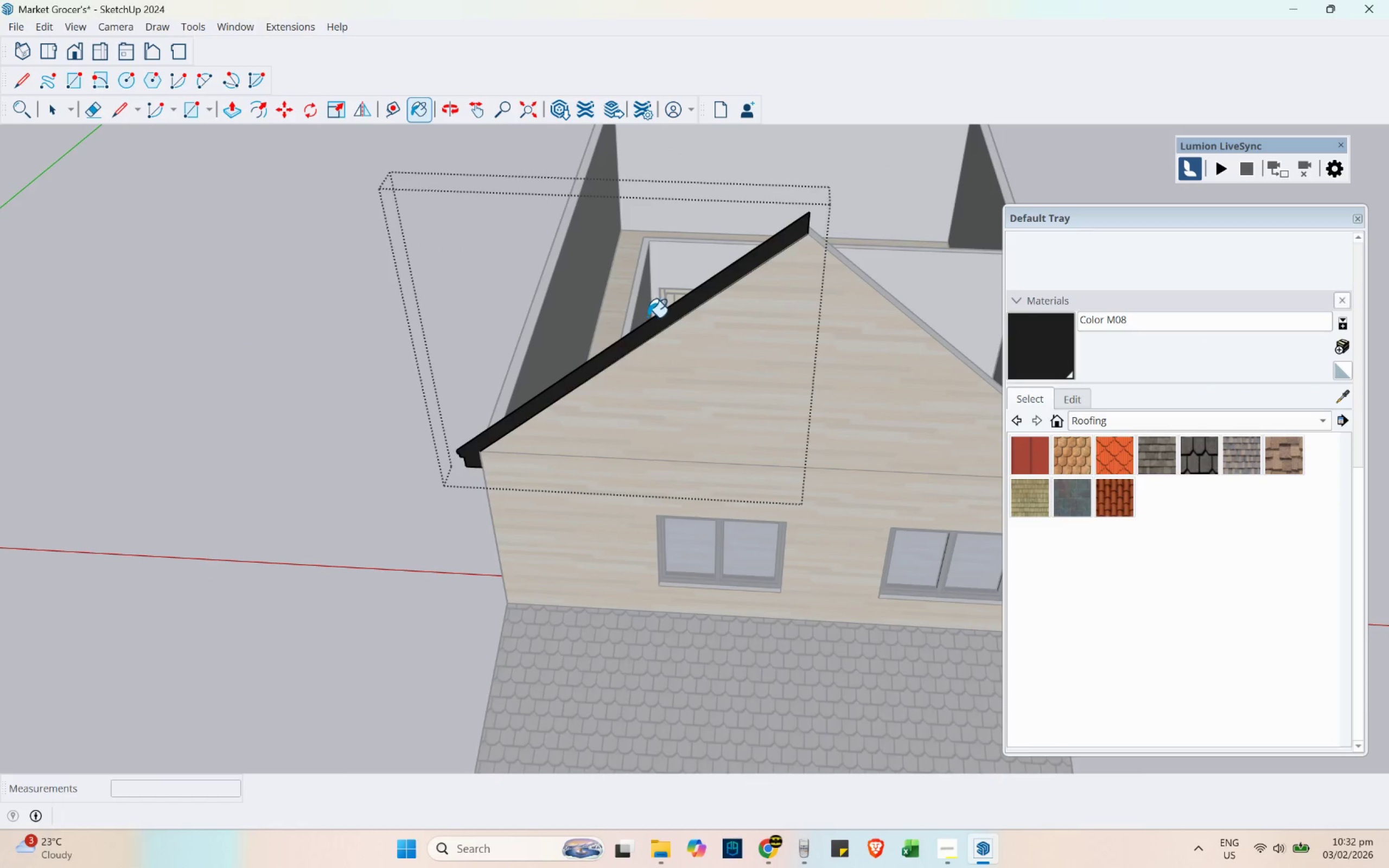 
key(Space)
 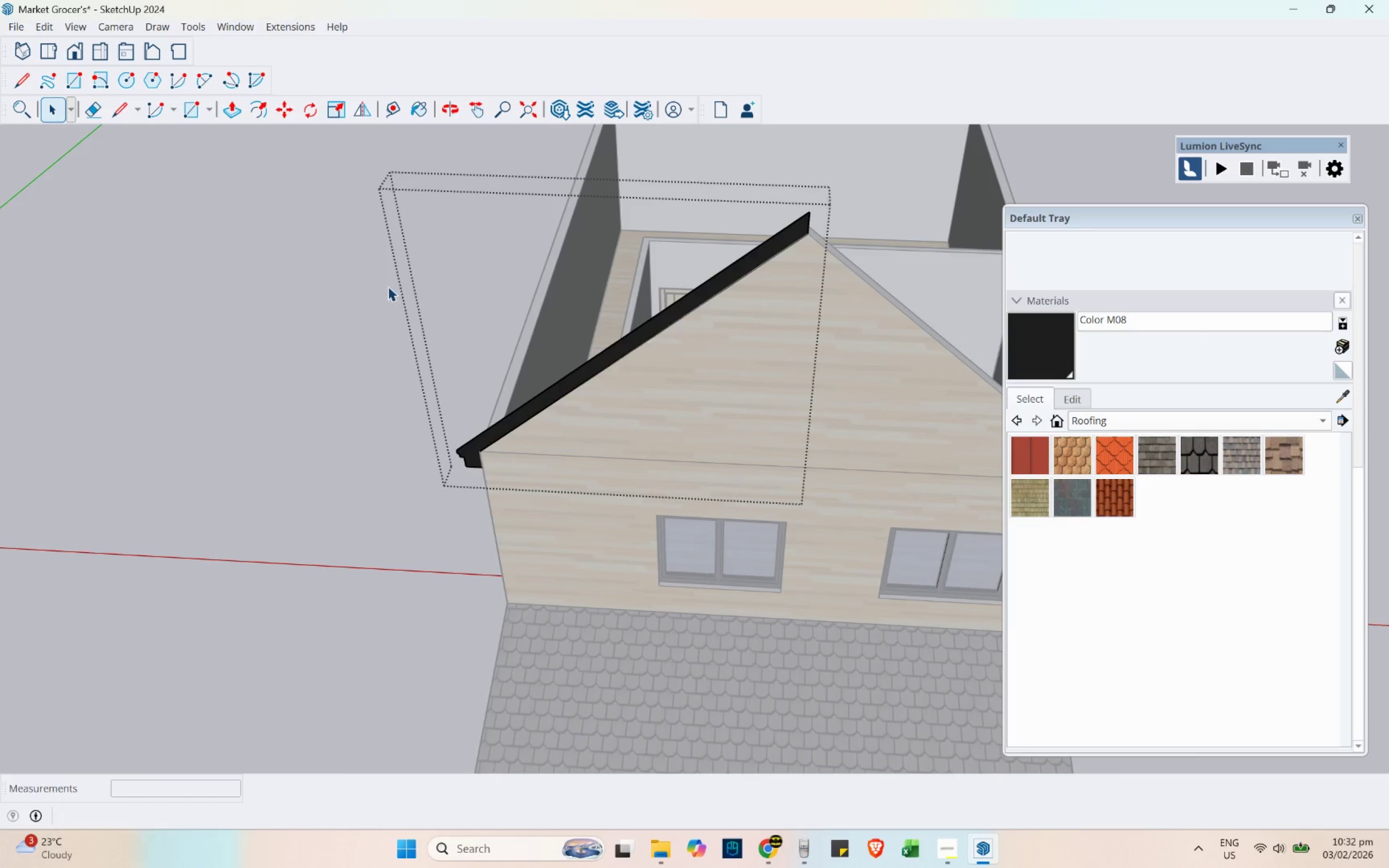 
left_click_drag(start_coordinate=[276, 168], to_coordinate=[874, 586])
 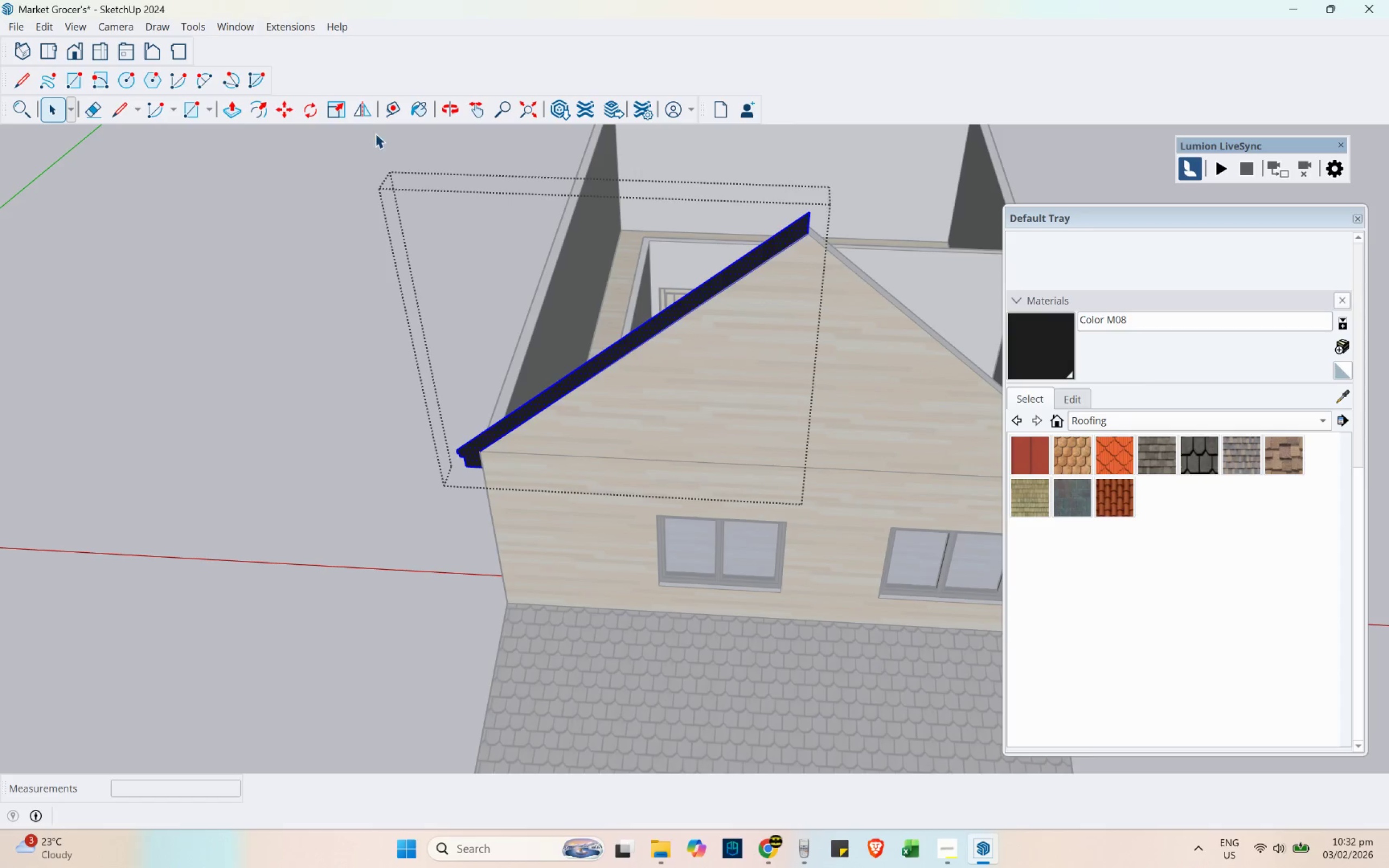 
left_click([360, 108])
 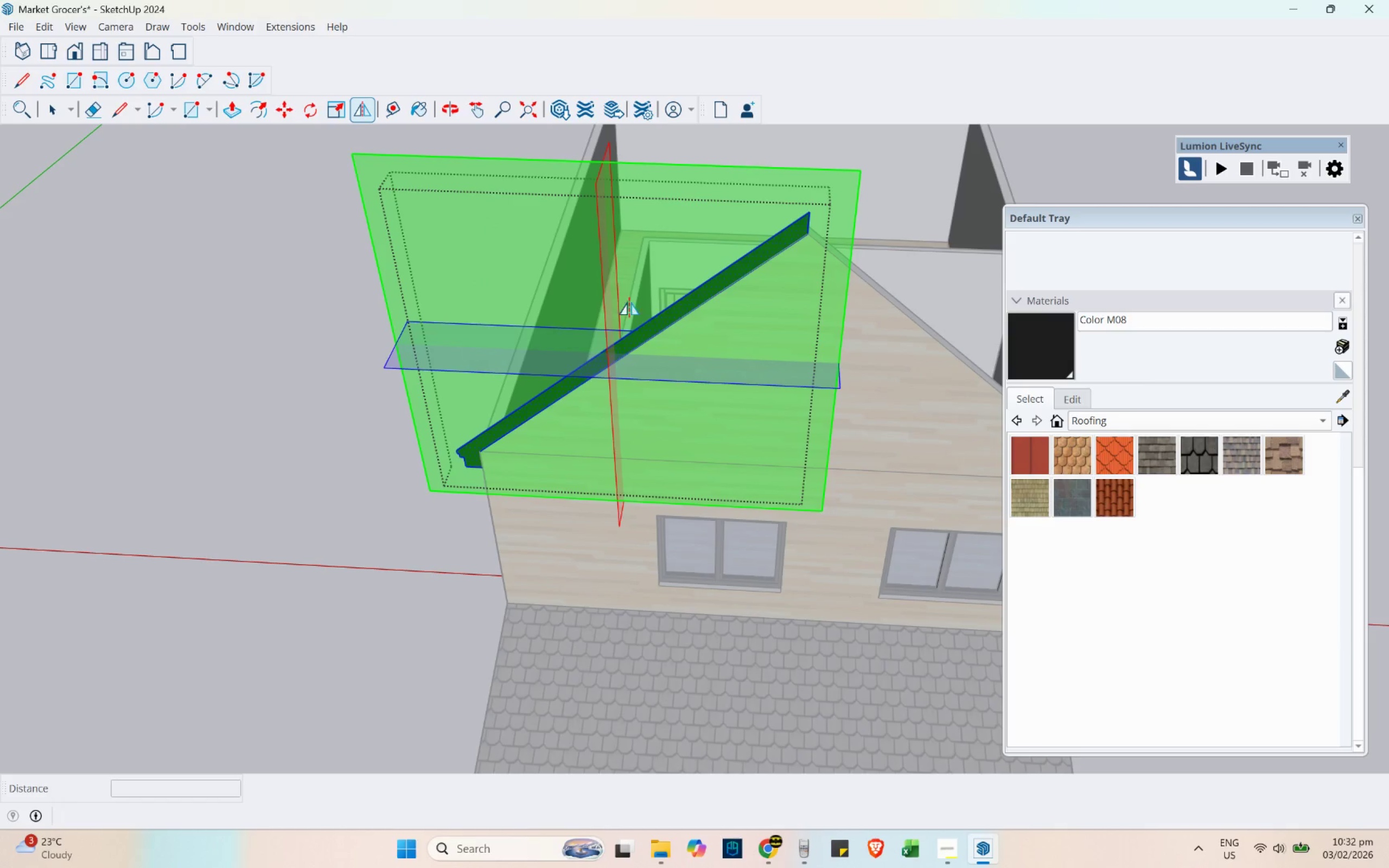 
hold_key(key=ControlLeft, duration=1.5)
left_click_drag(start_coordinate=[602, 265], to_coordinate=[808, 215])
 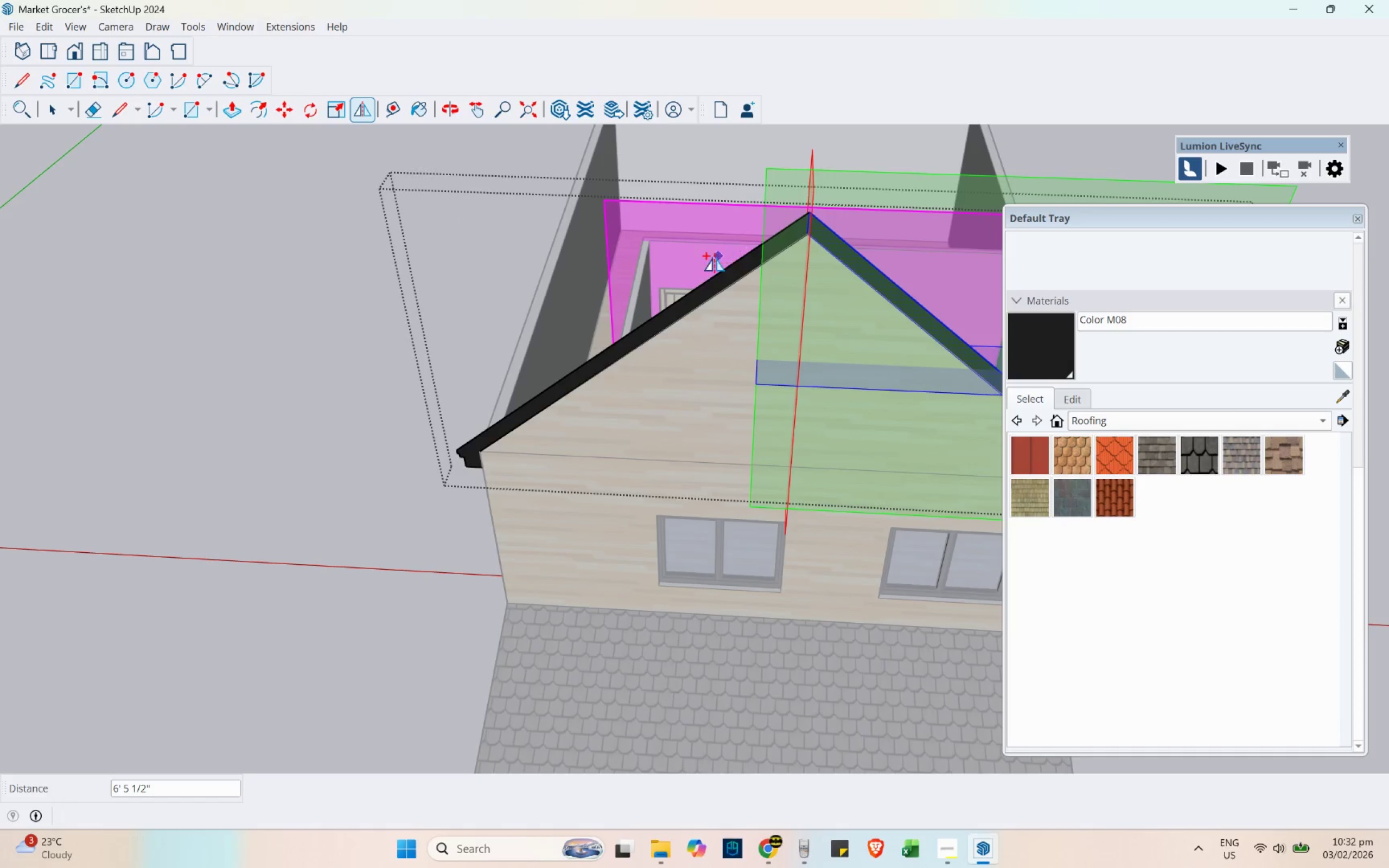 
hold_key(key=ControlLeft, duration=0.39)
 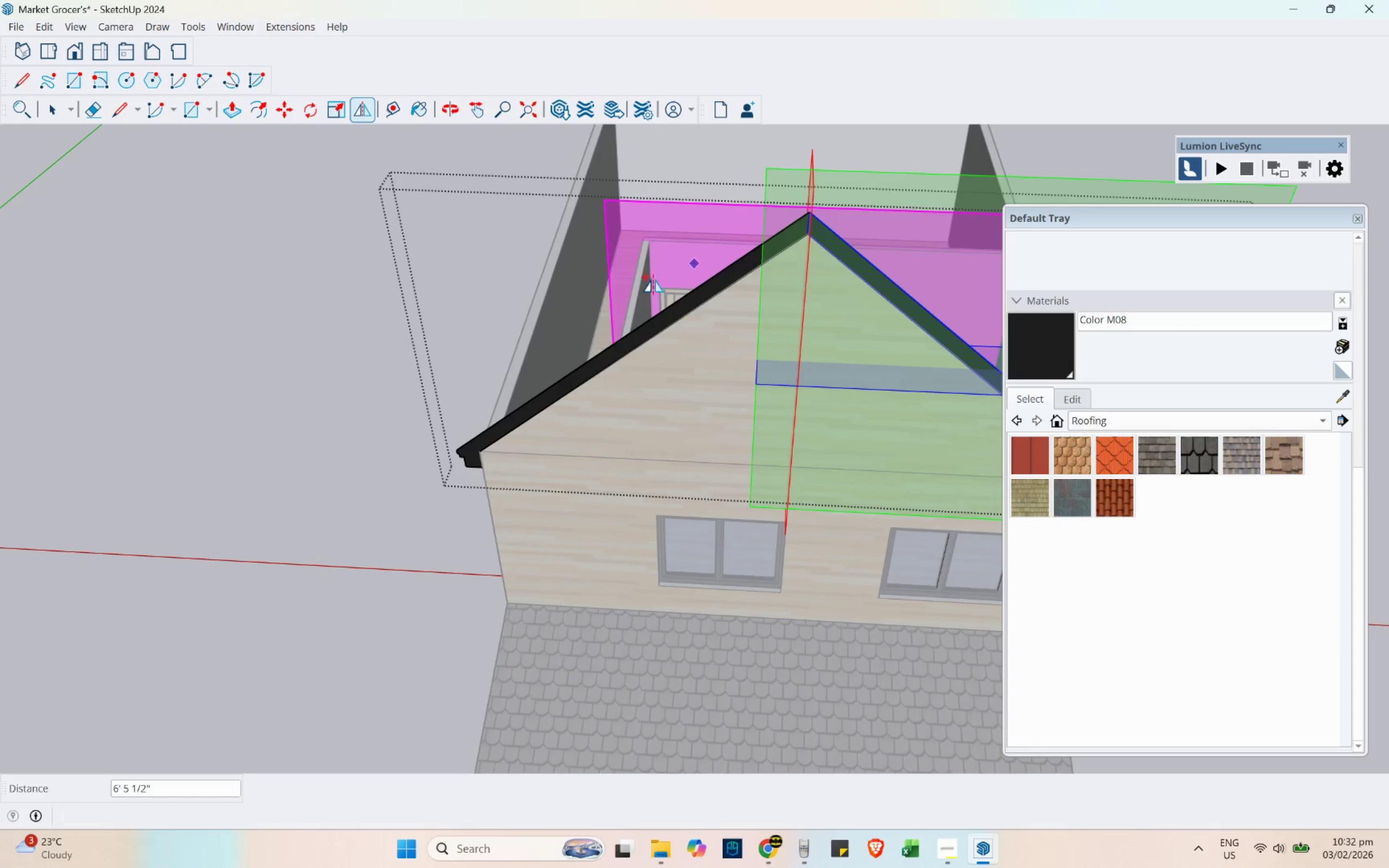 
key(Space)
 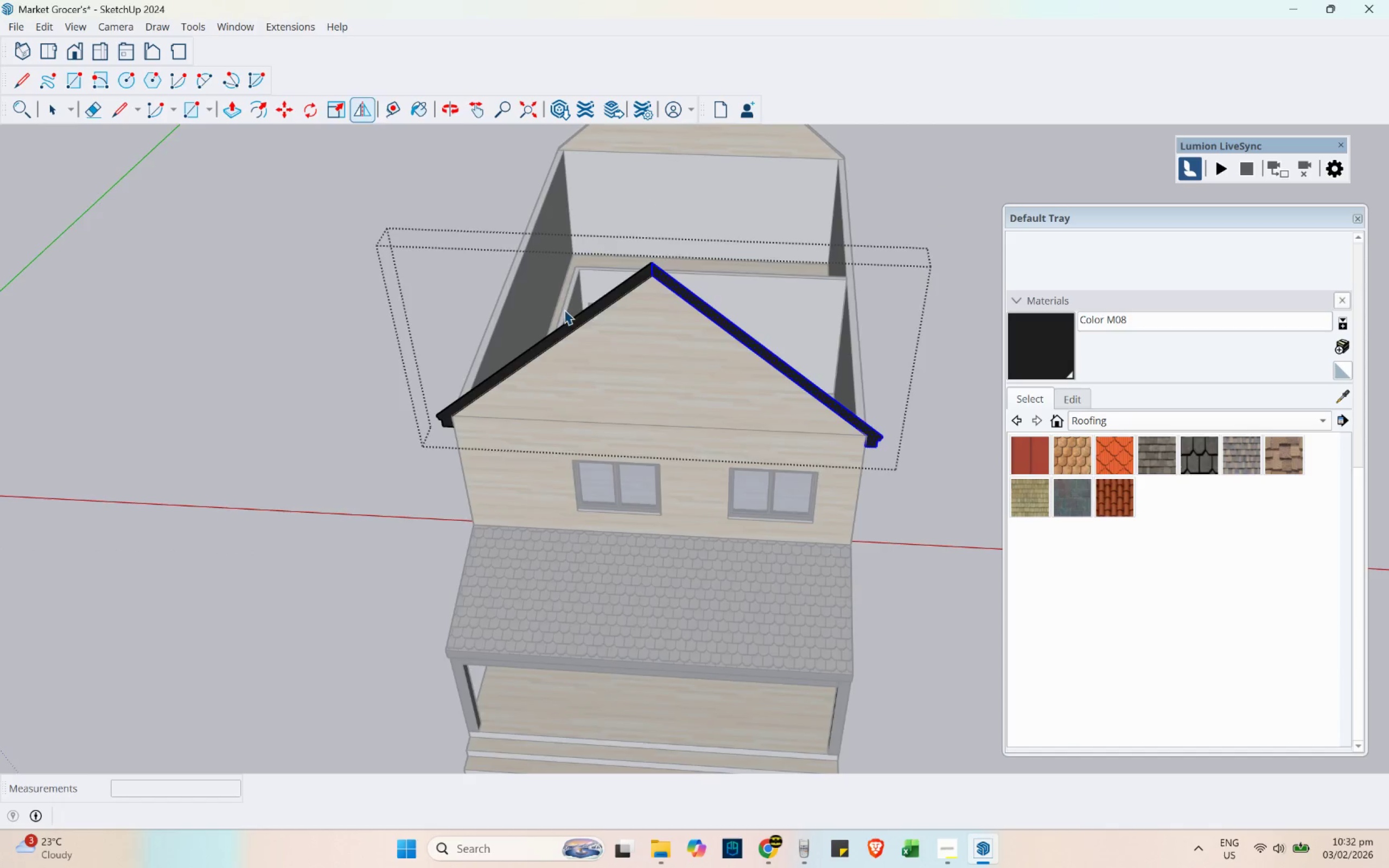 
scroll: coordinate [391, 344], scroll_direction: down, amount: 6.0
 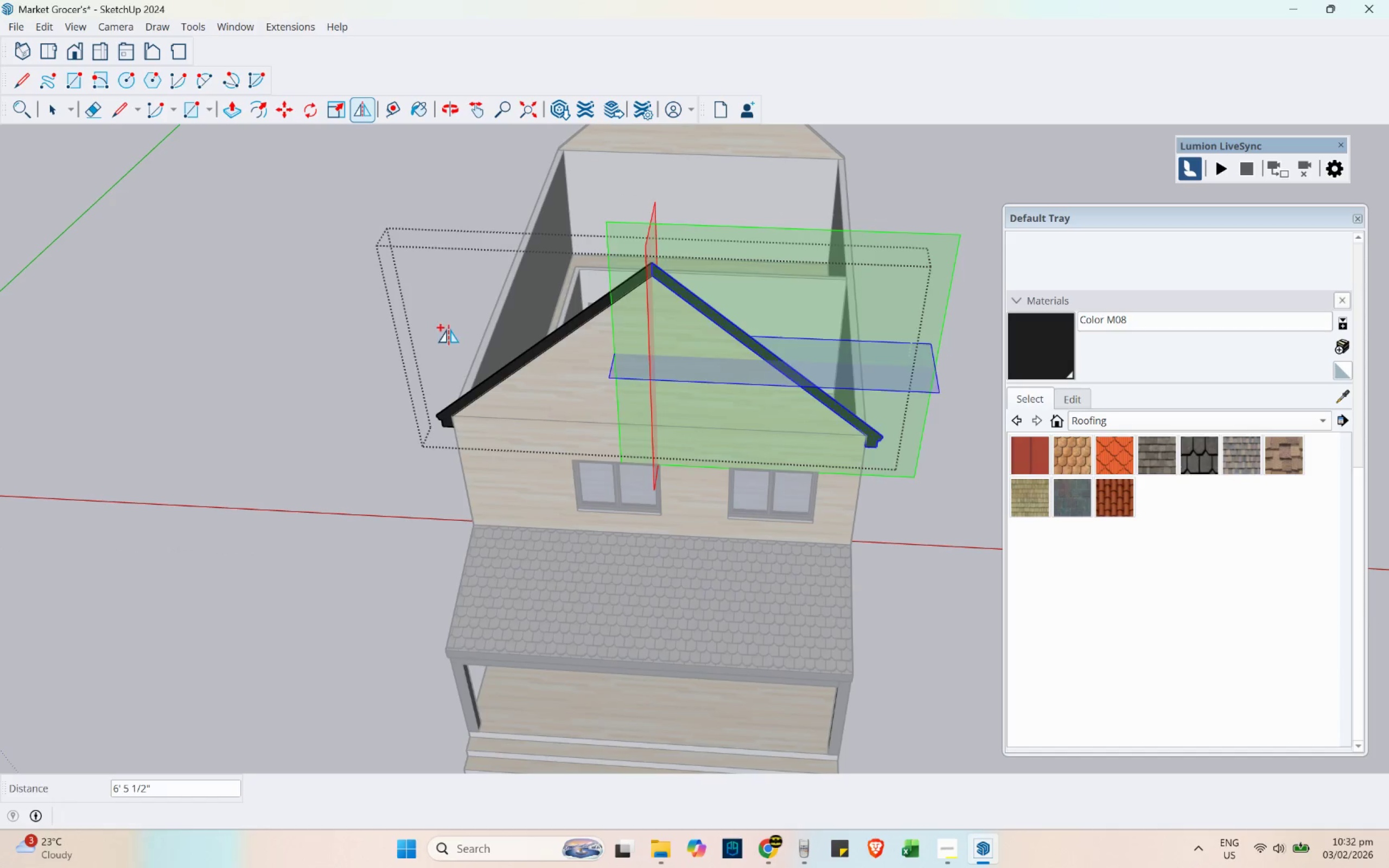 
key(Escape)
 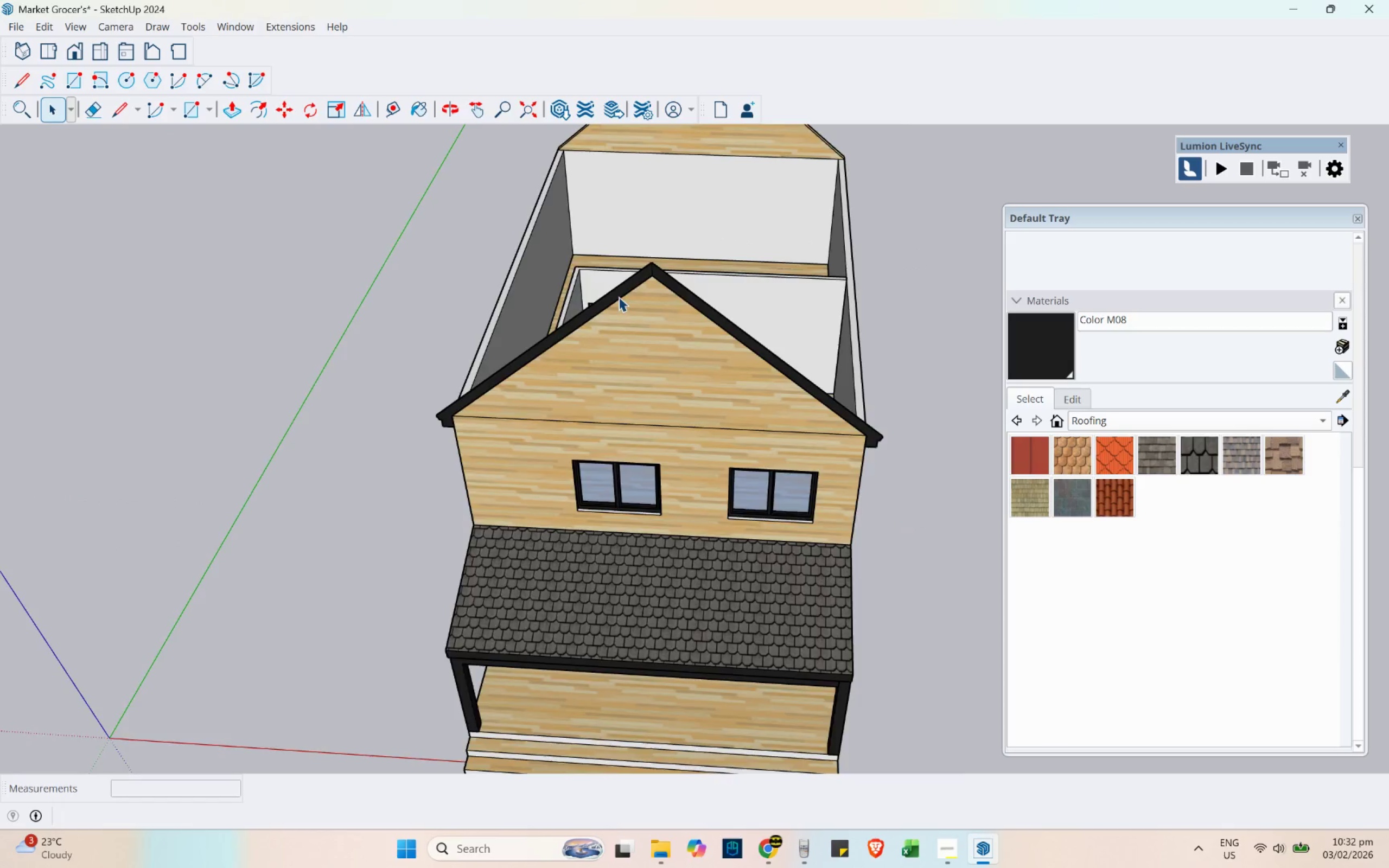 
left_click([684, 258])
 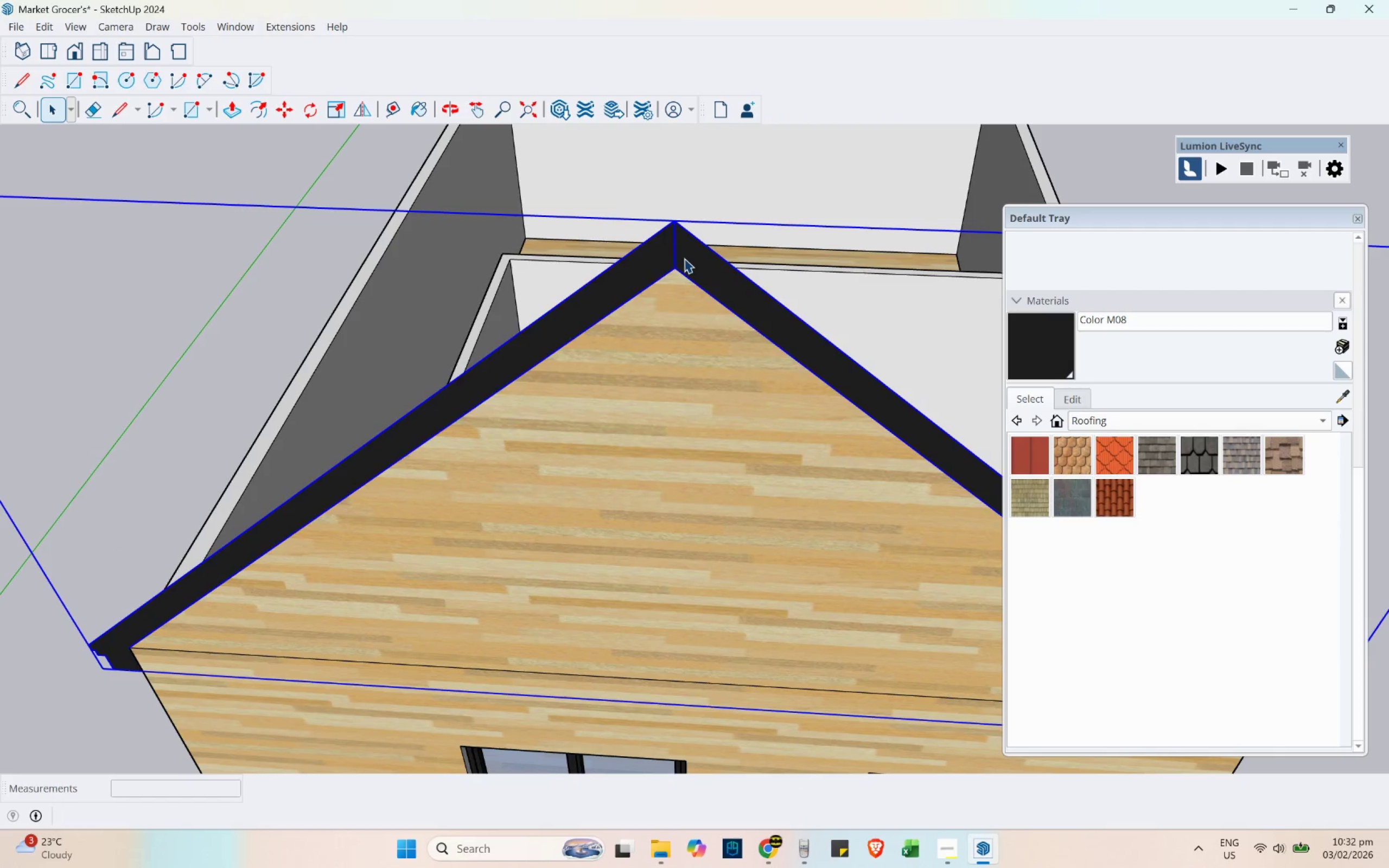 
scroll: coordinate [658, 272], scroll_direction: up, amount: 12.0
 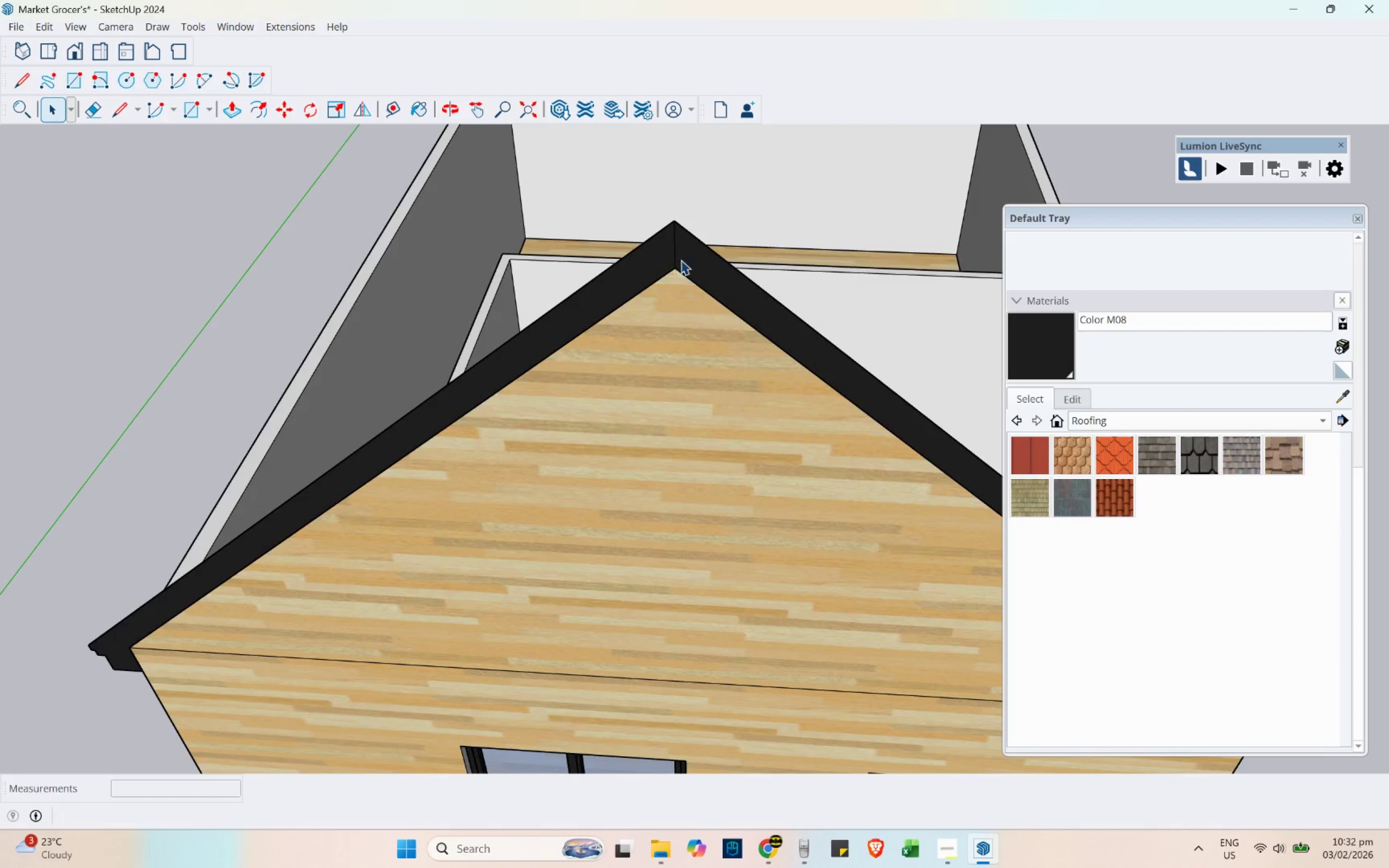 
double_click([684, 258])
 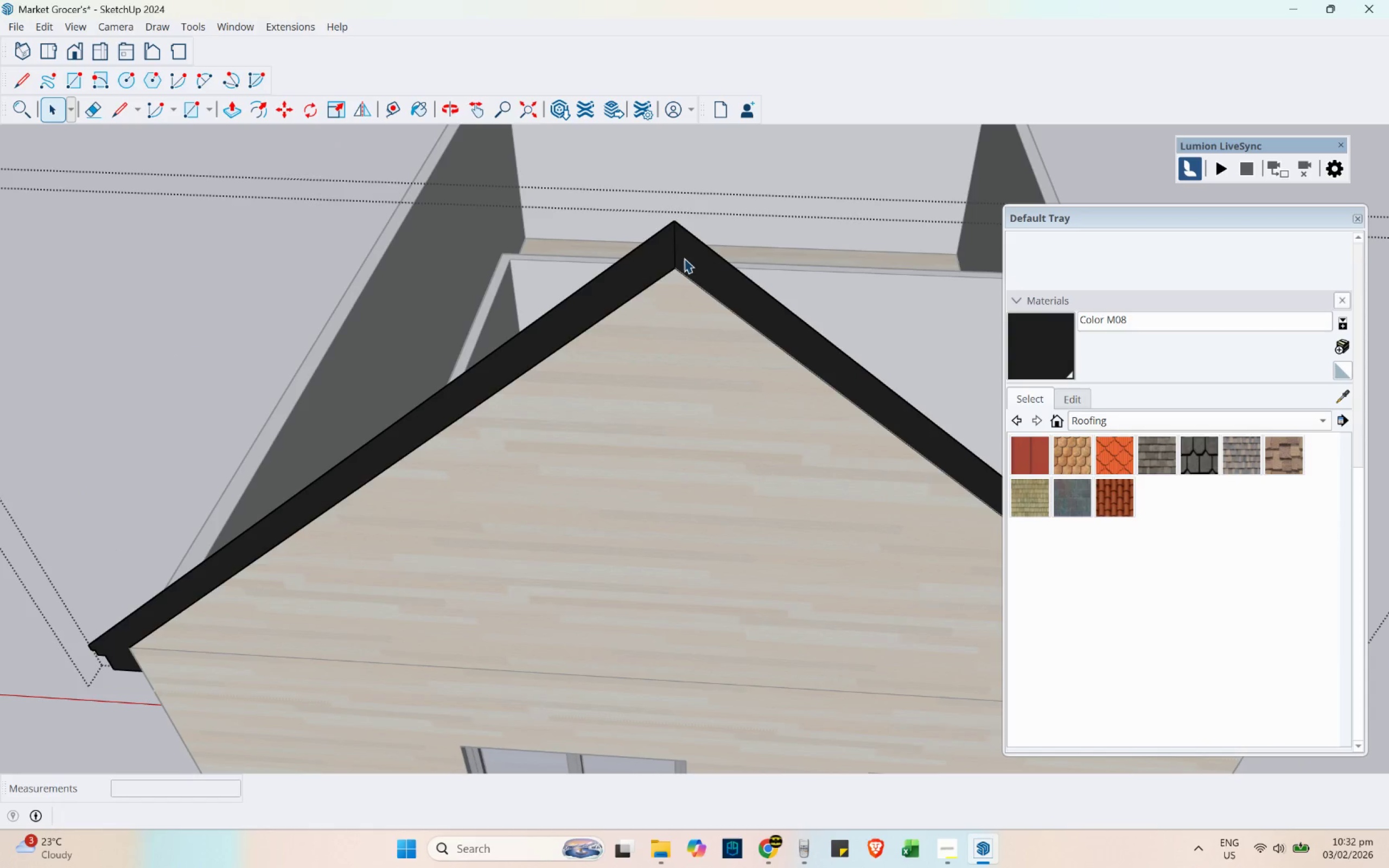 
key(E)
 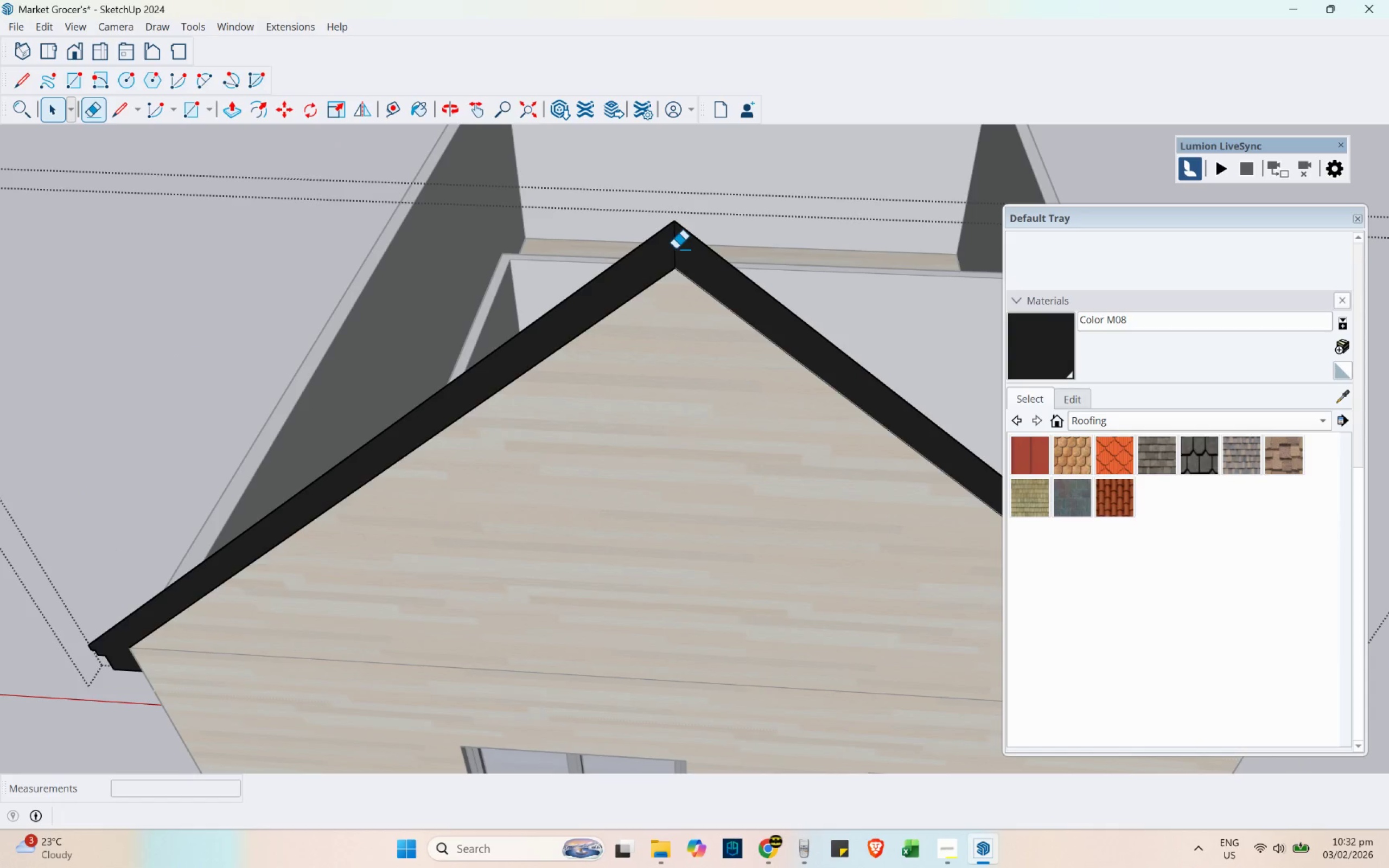 
left_click_drag(start_coordinate=[675, 249], to_coordinate=[670, 246])
 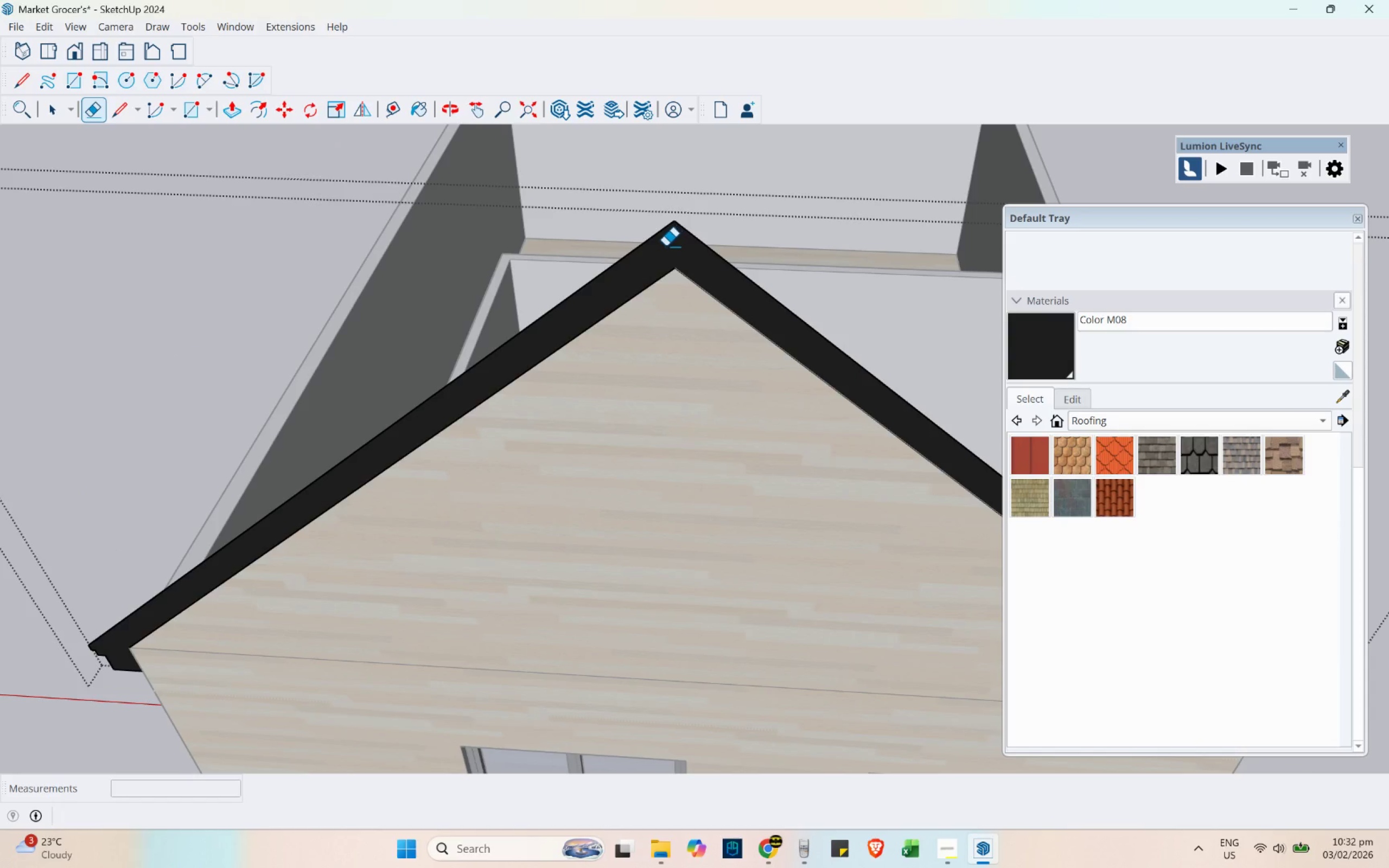 
scroll: coordinate [531, 312], scroll_direction: down, amount: 5.0
 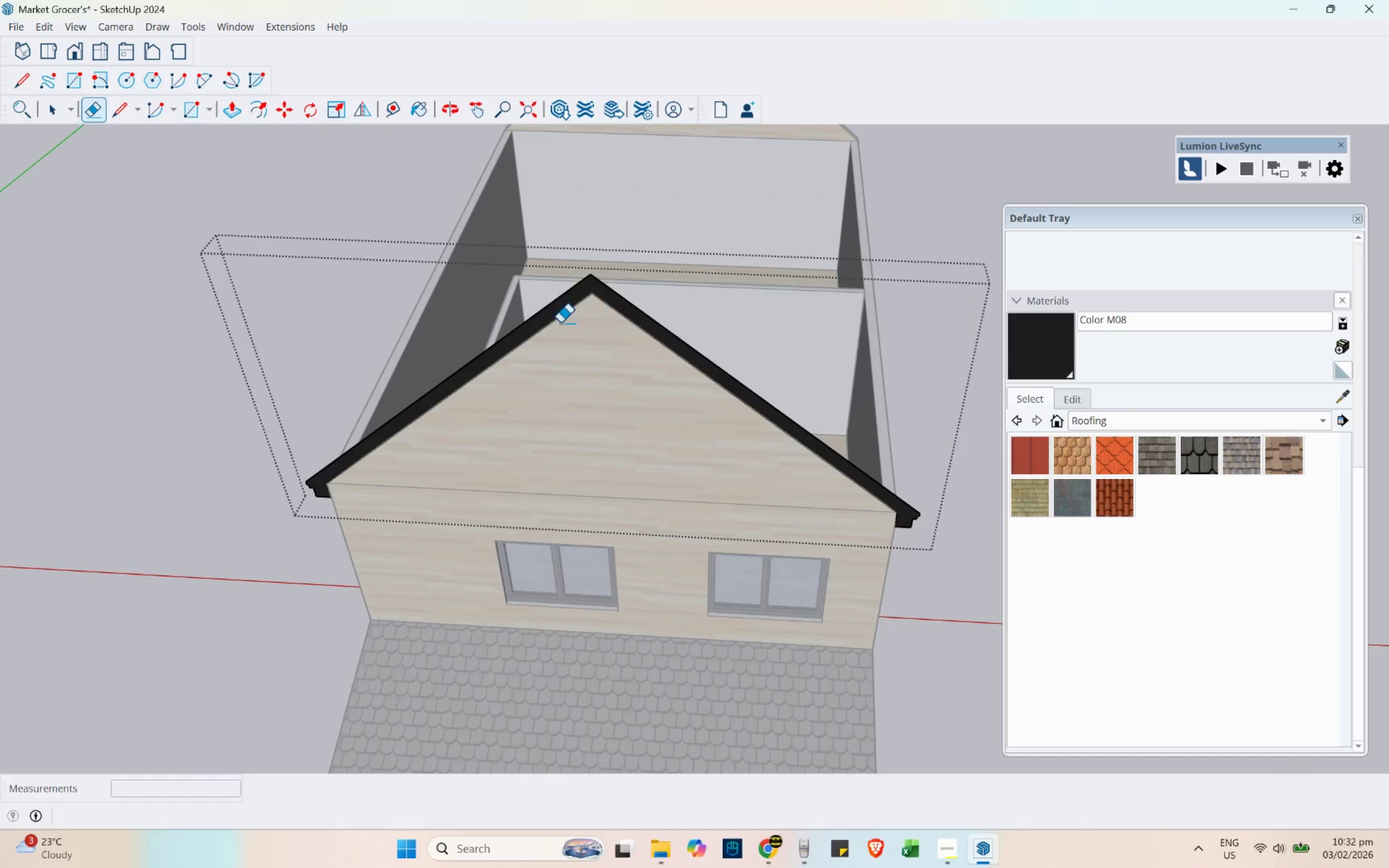 
key(P)
 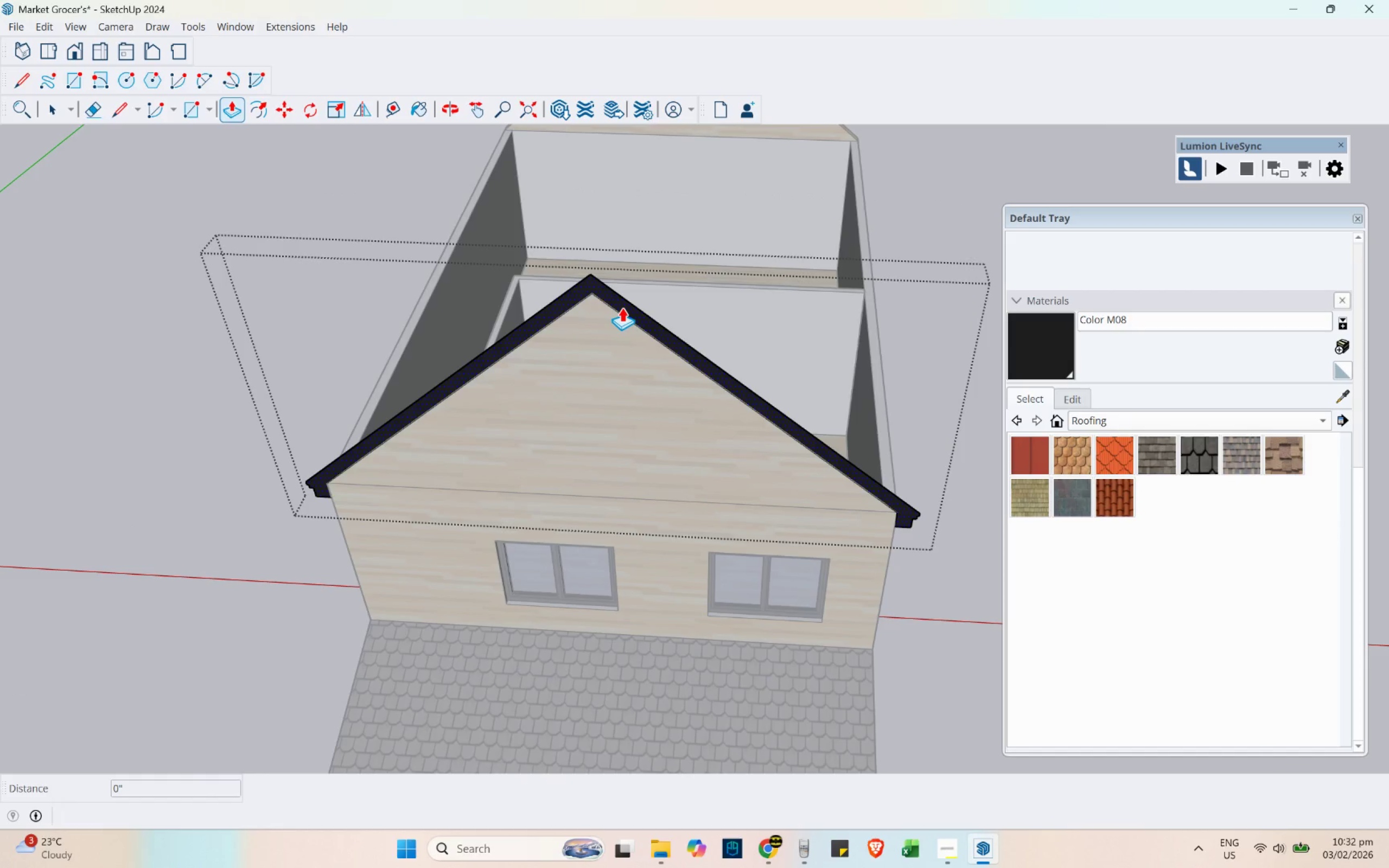 
left_click([622, 308])
 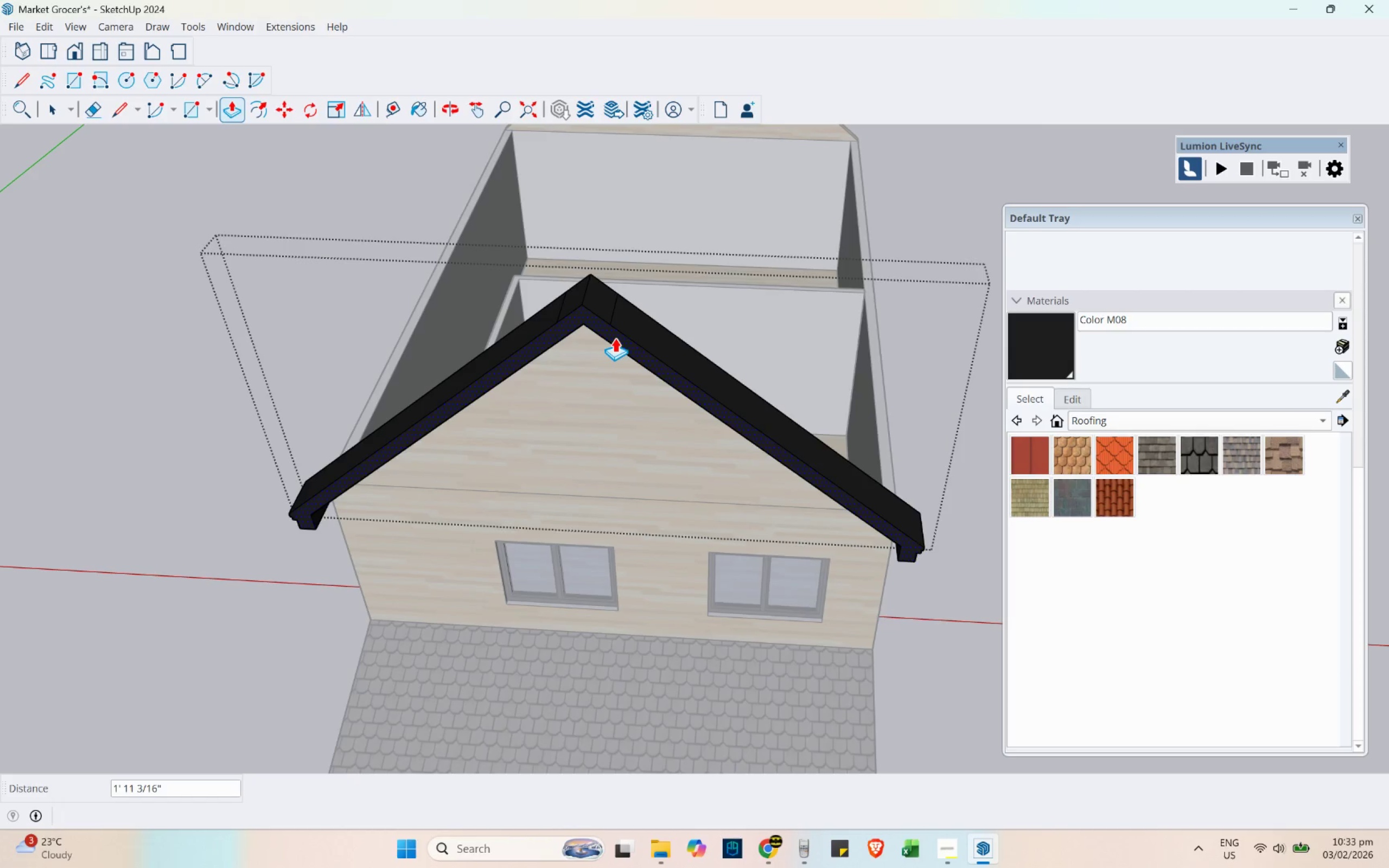 
wait(12.54)
 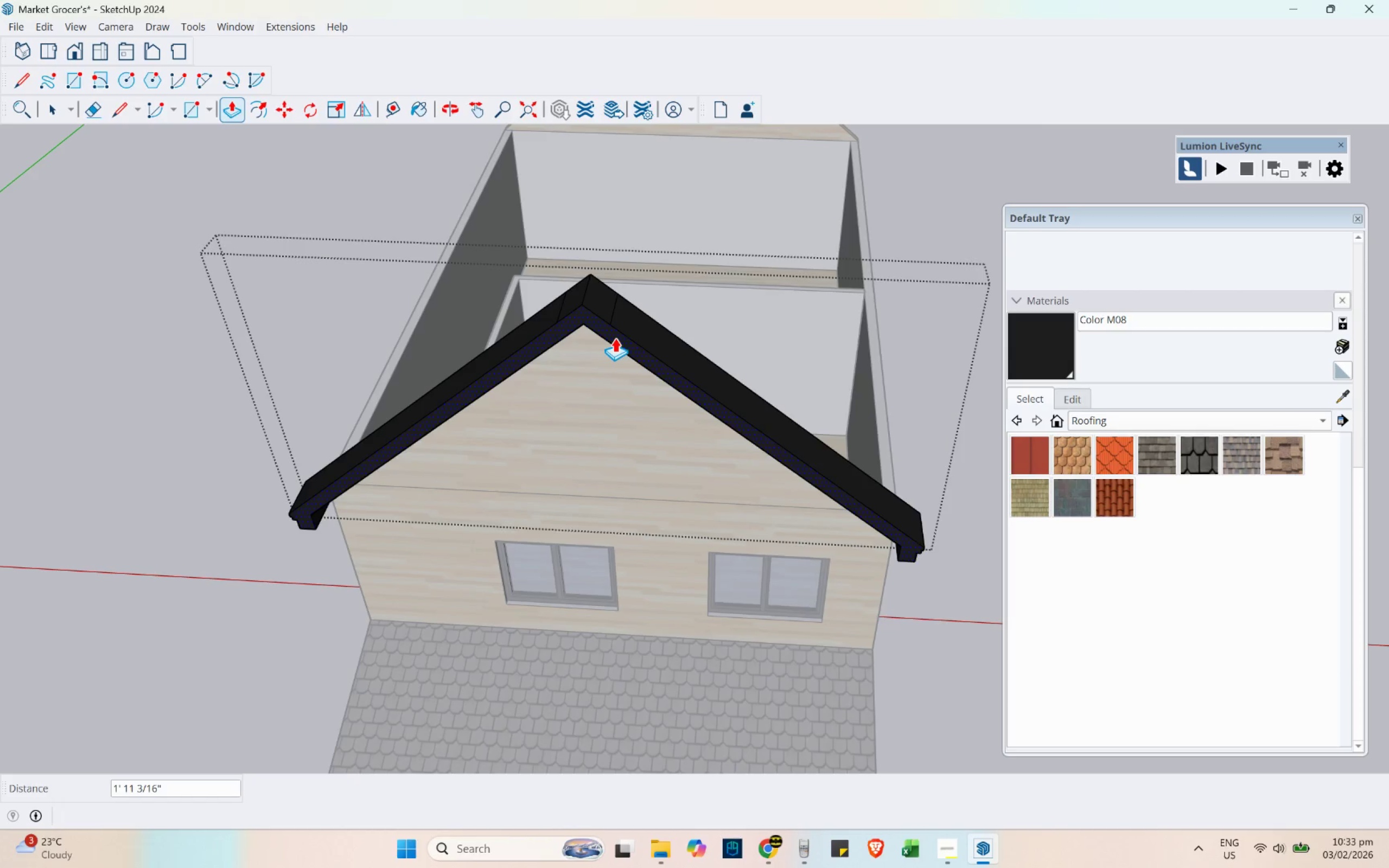 
key(Numpad2)
 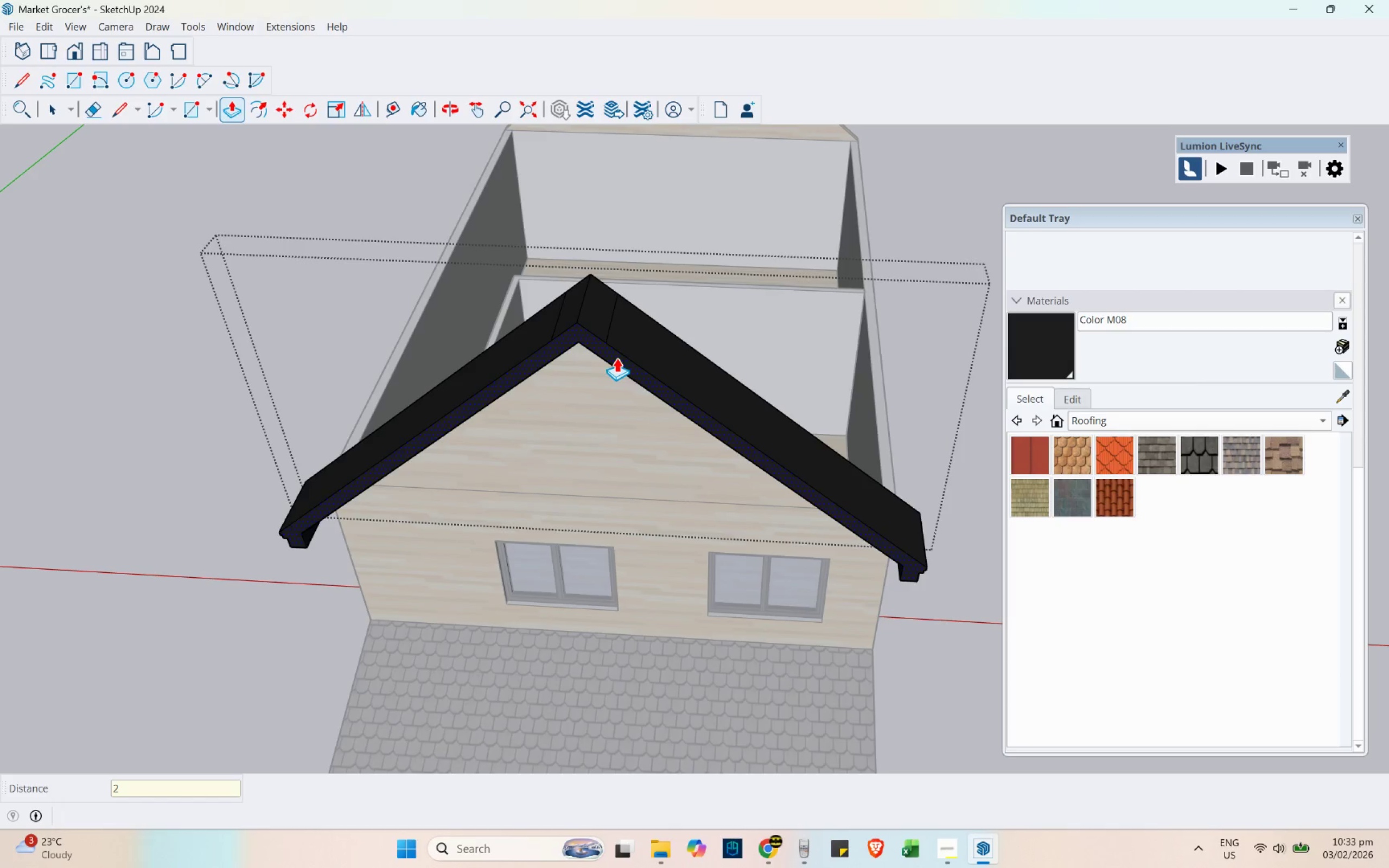 
key(Quote)
 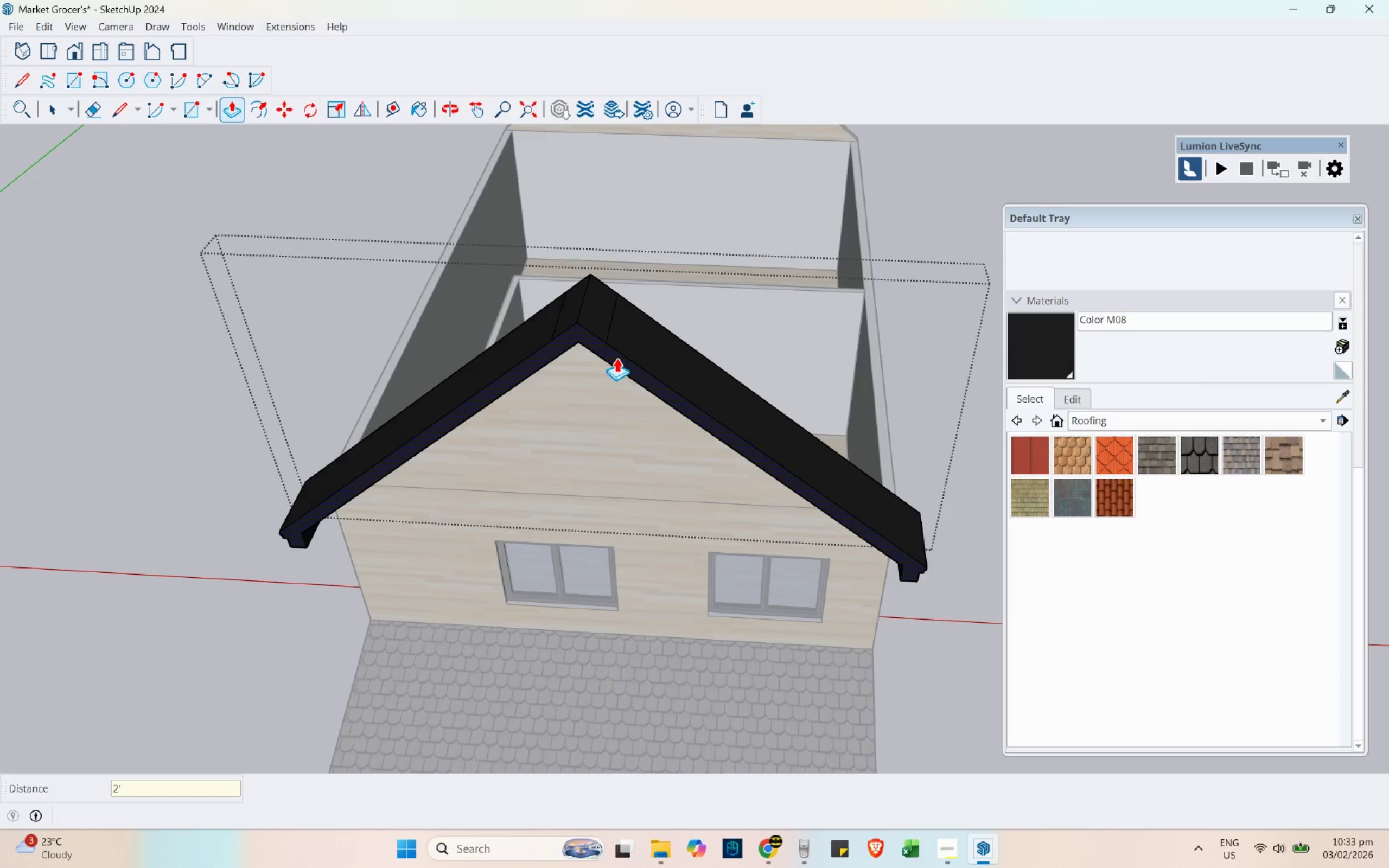 
key(Enter)
 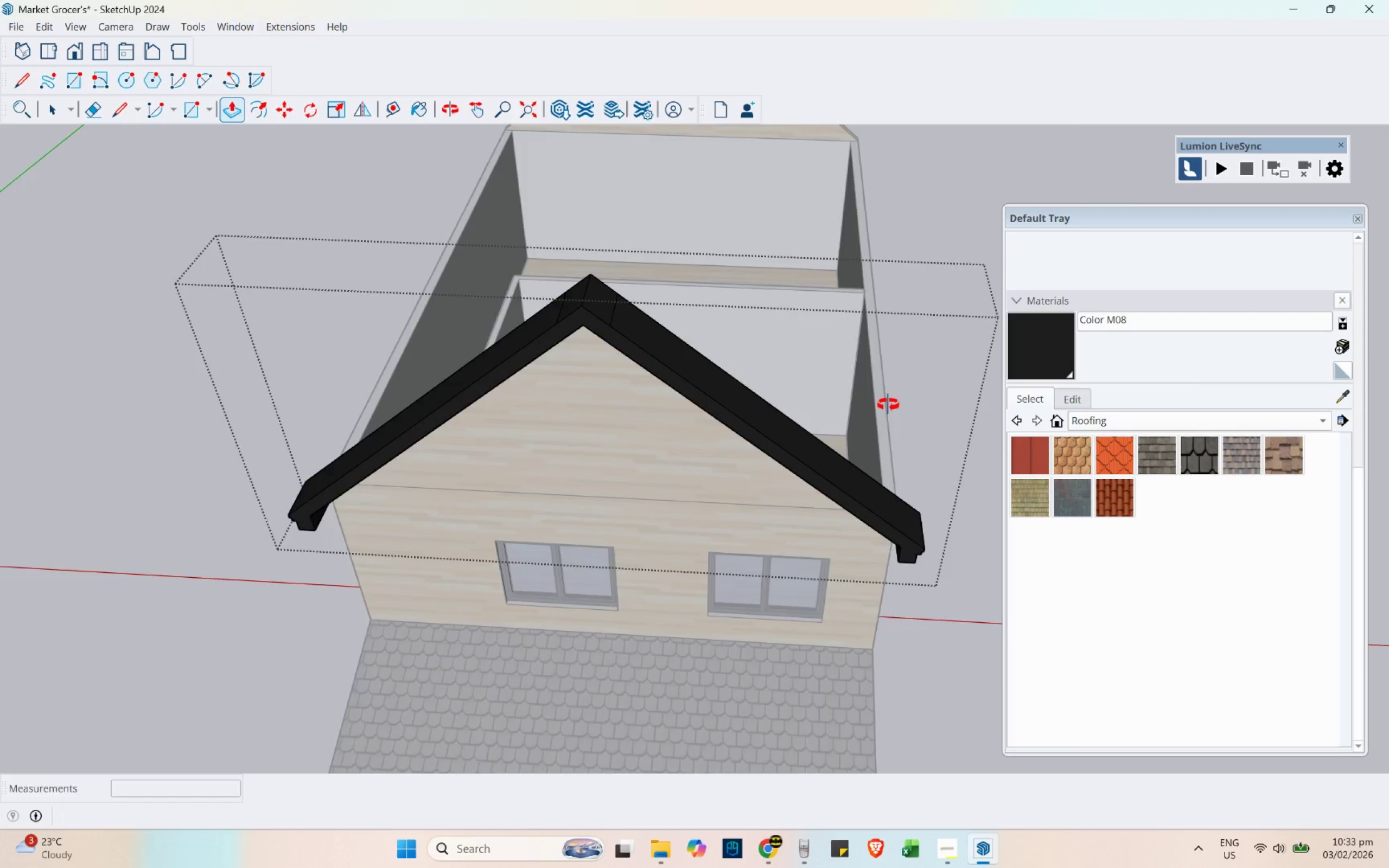 
scroll: coordinate [359, 260], scroll_direction: up, amount: 5.0
 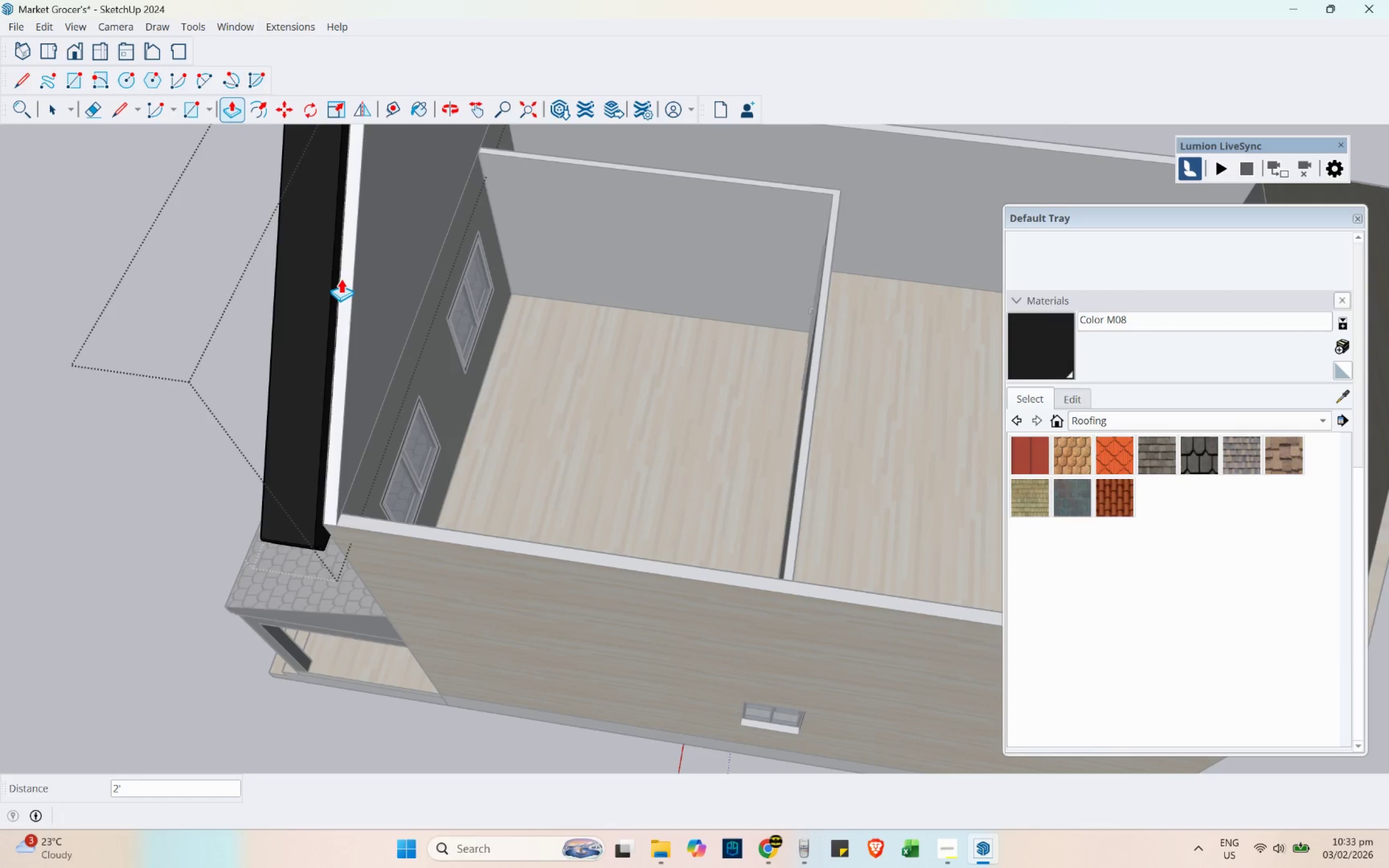 
left_click([337, 278])
 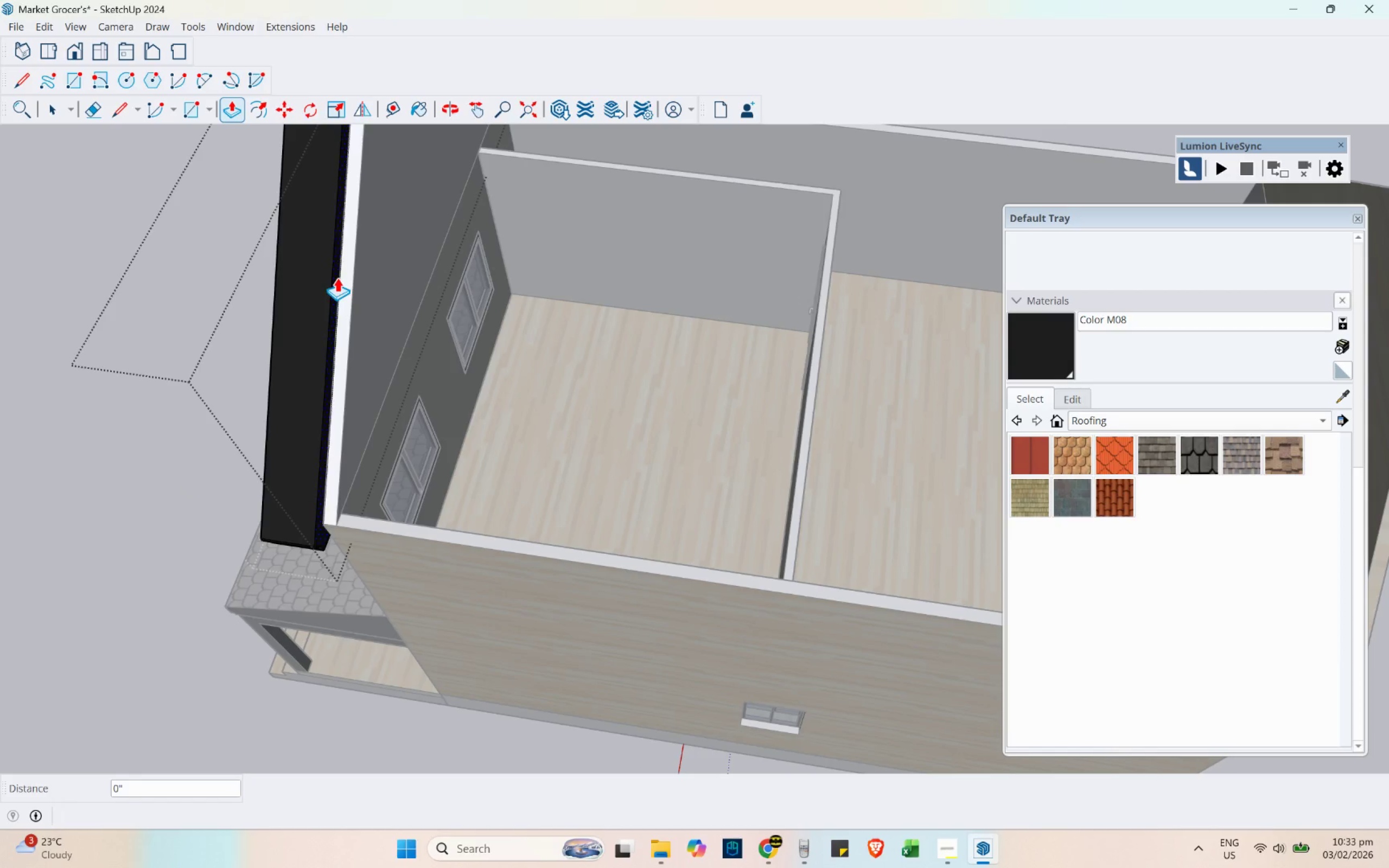 
scroll: coordinate [202, 231], scroll_direction: down, amount: 5.0
 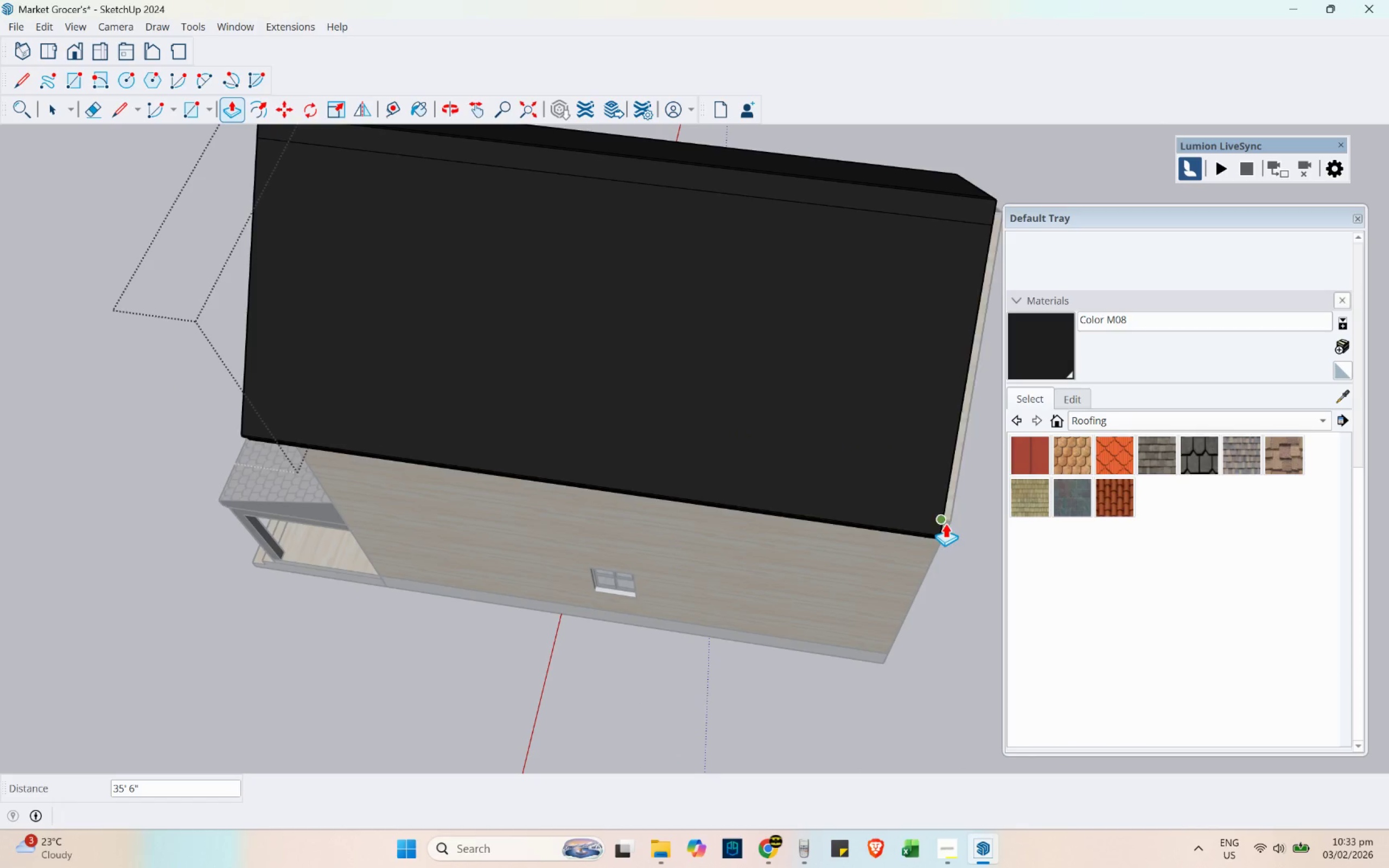 
left_click([948, 524])
 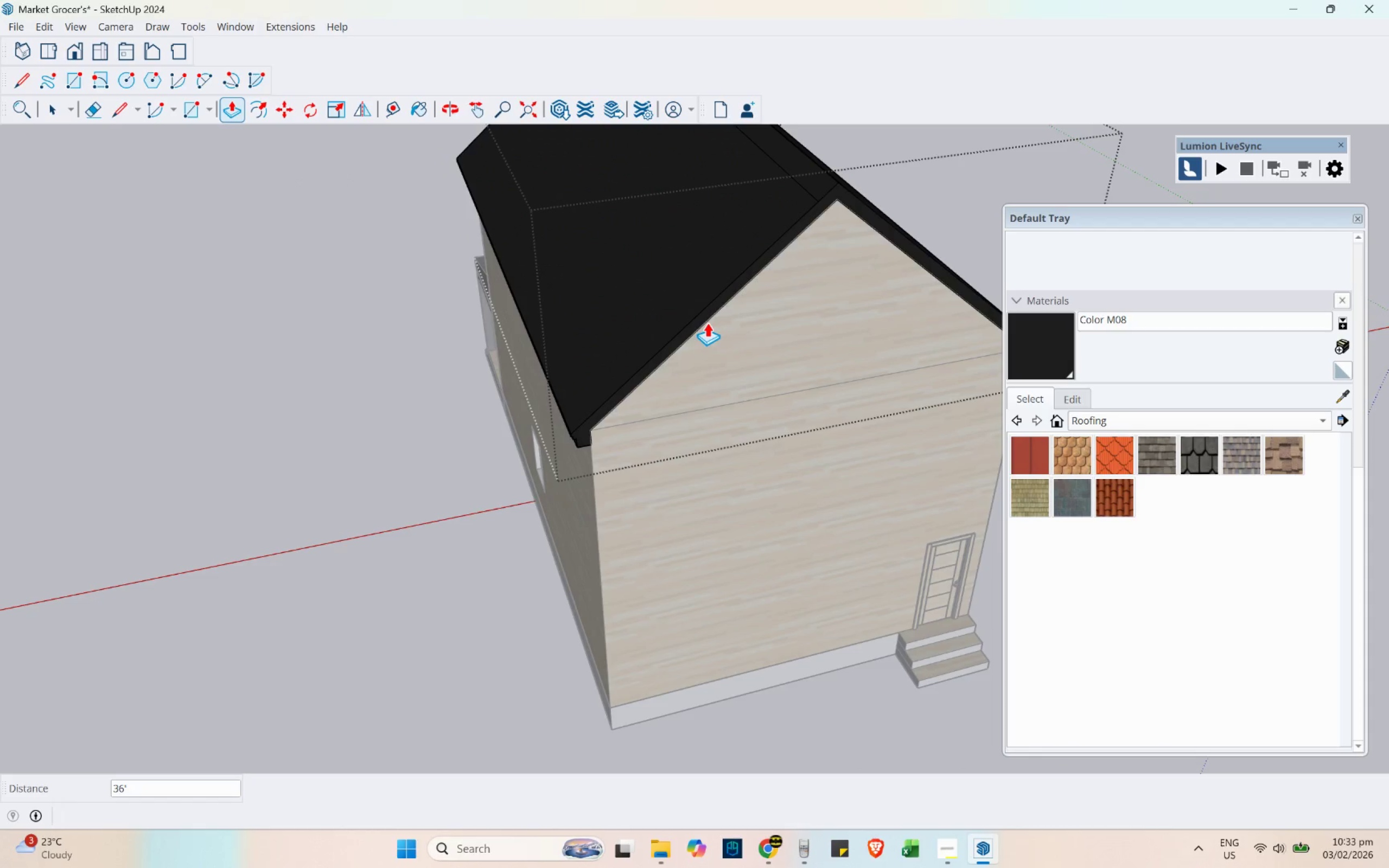 
left_click([704, 320])
 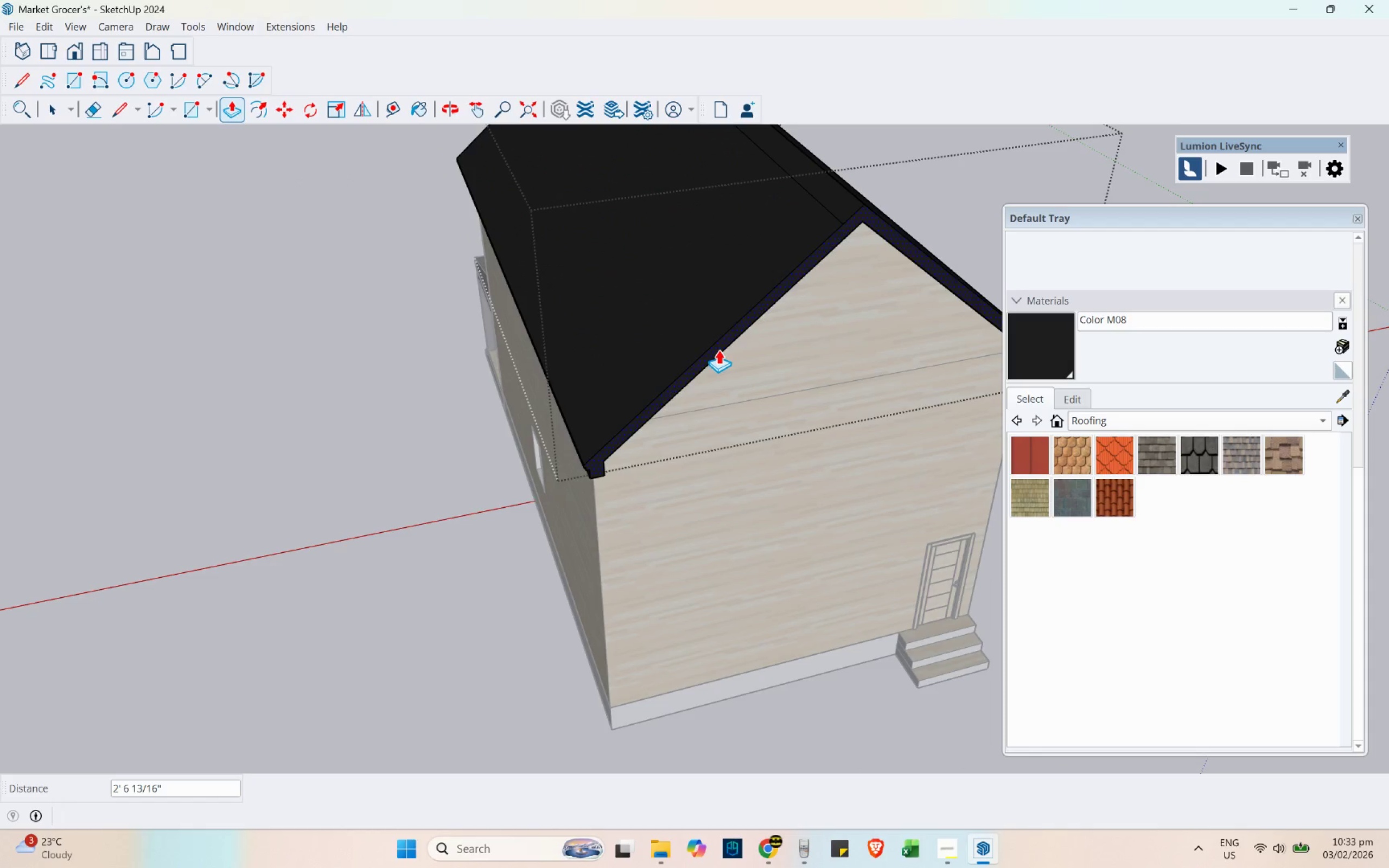 
key(Numpad2)
 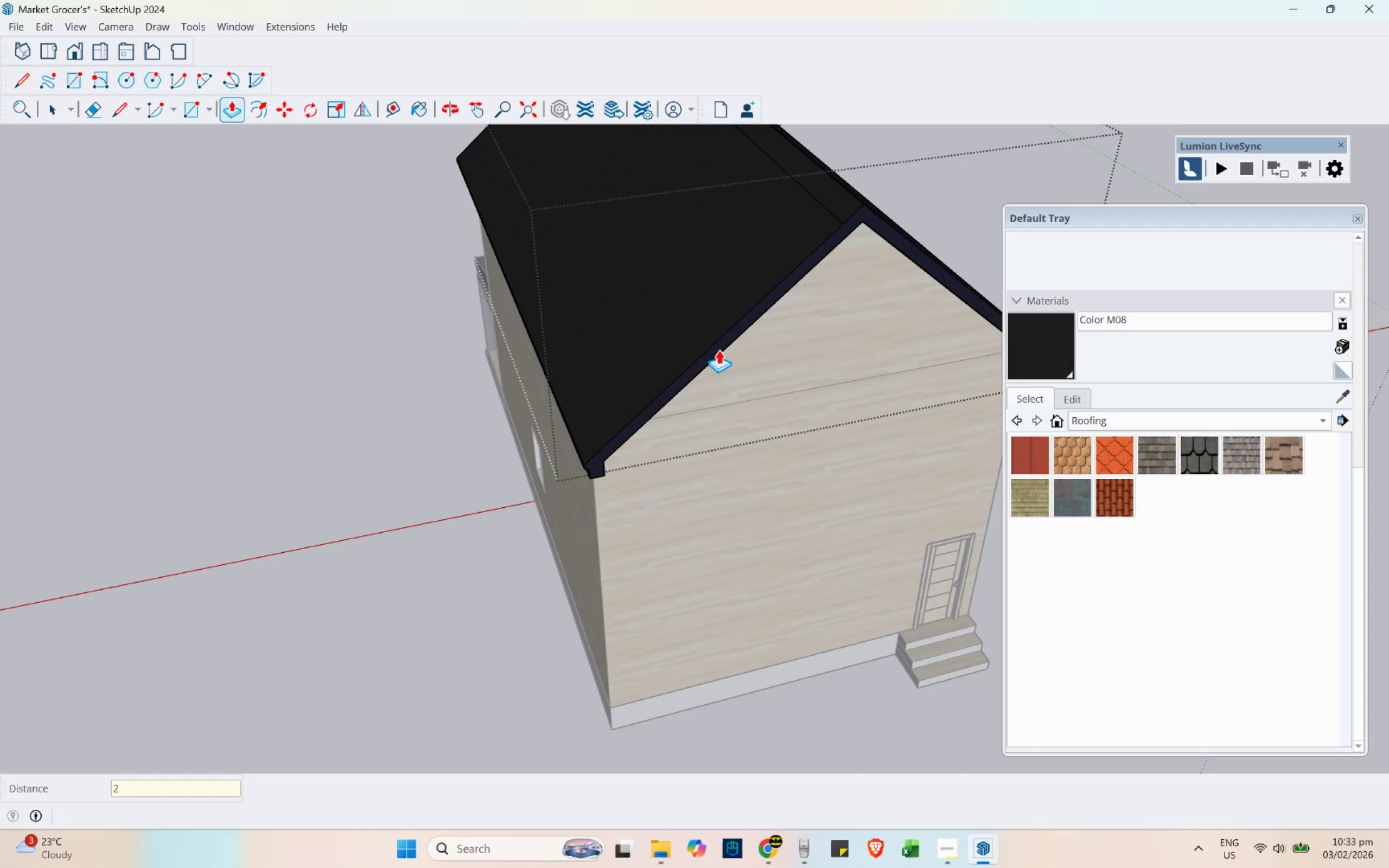 
key(Quote)
 